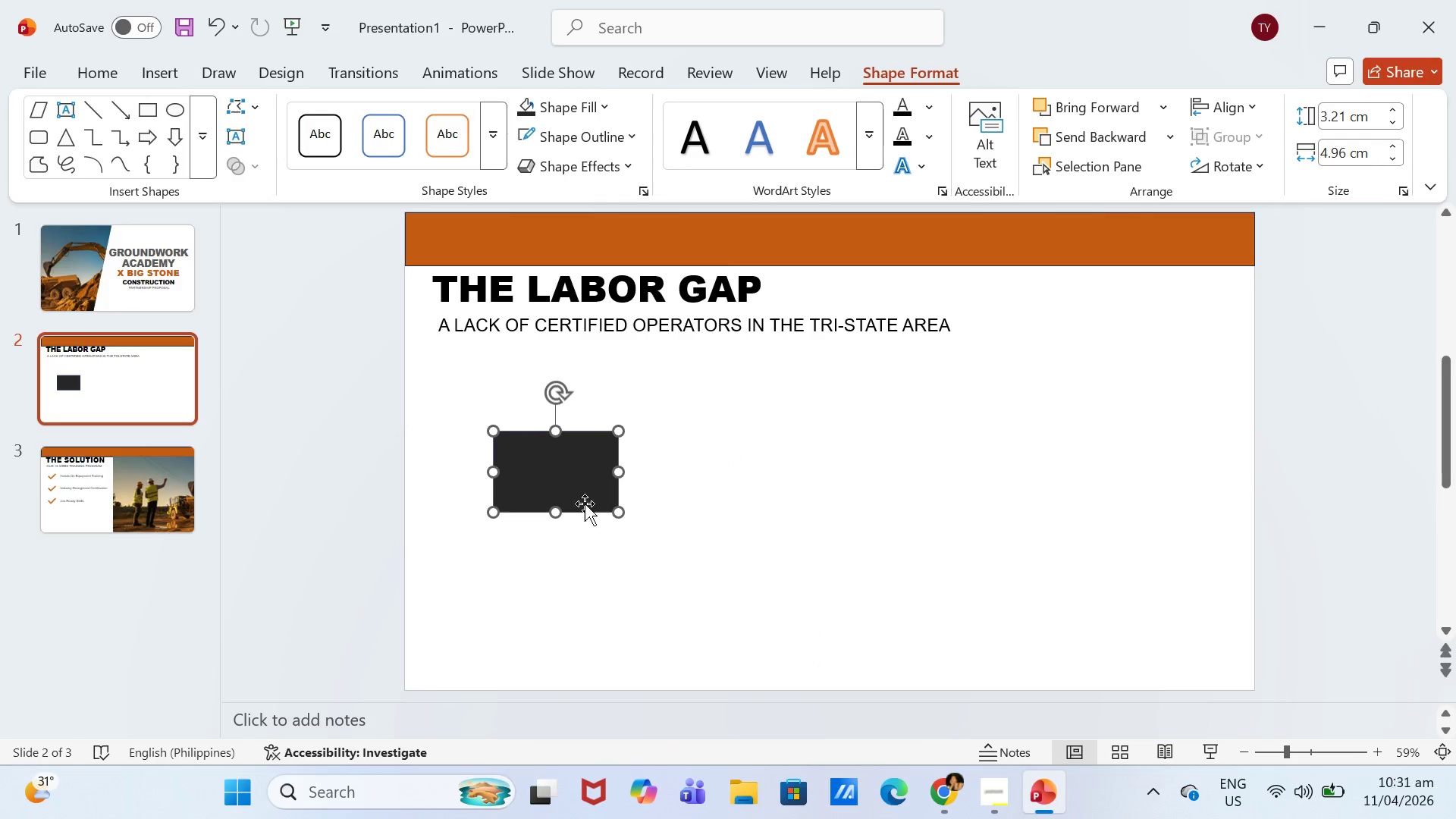 
key(Control+C)
 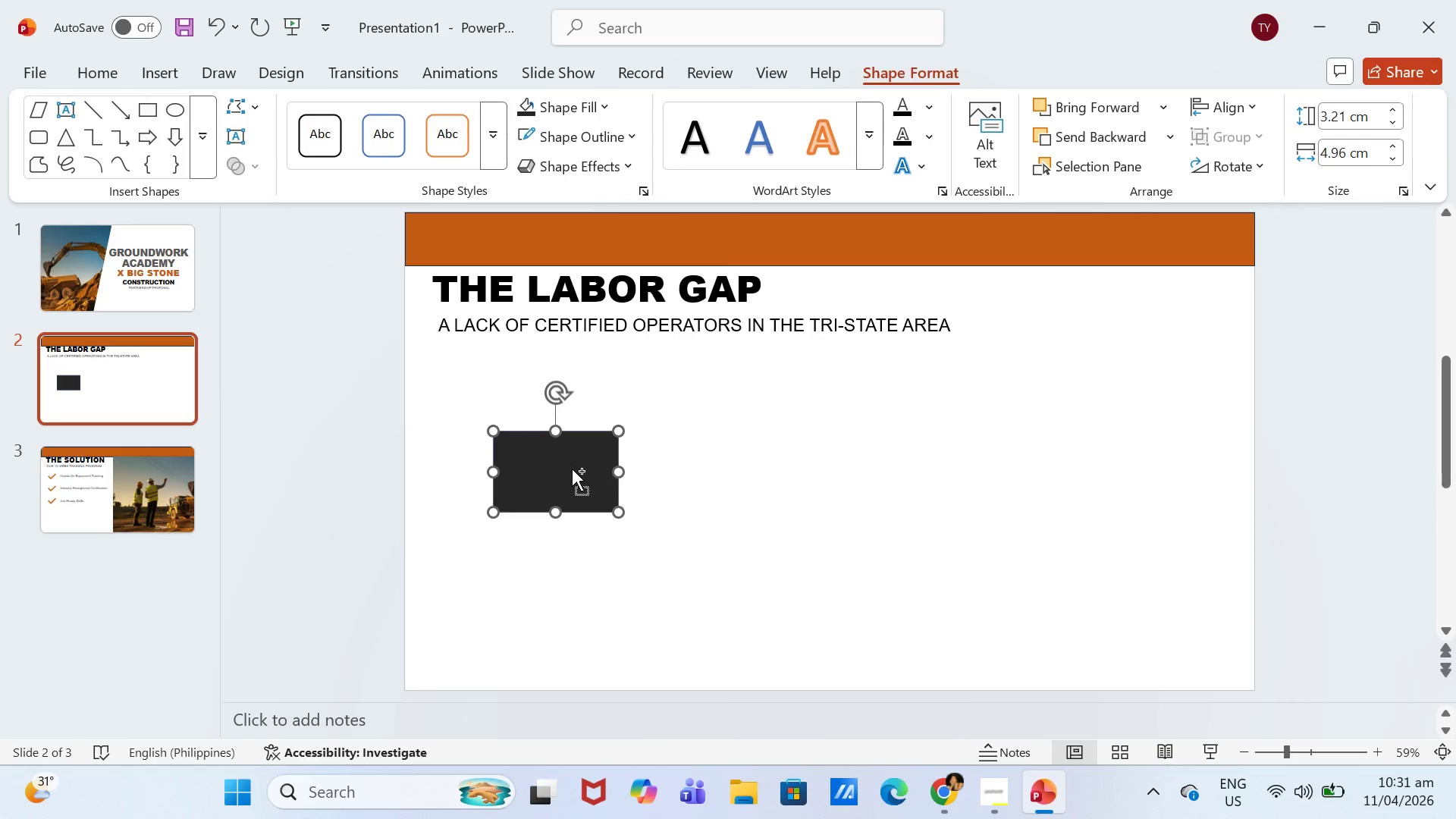 
key(Control+ControlLeft)
 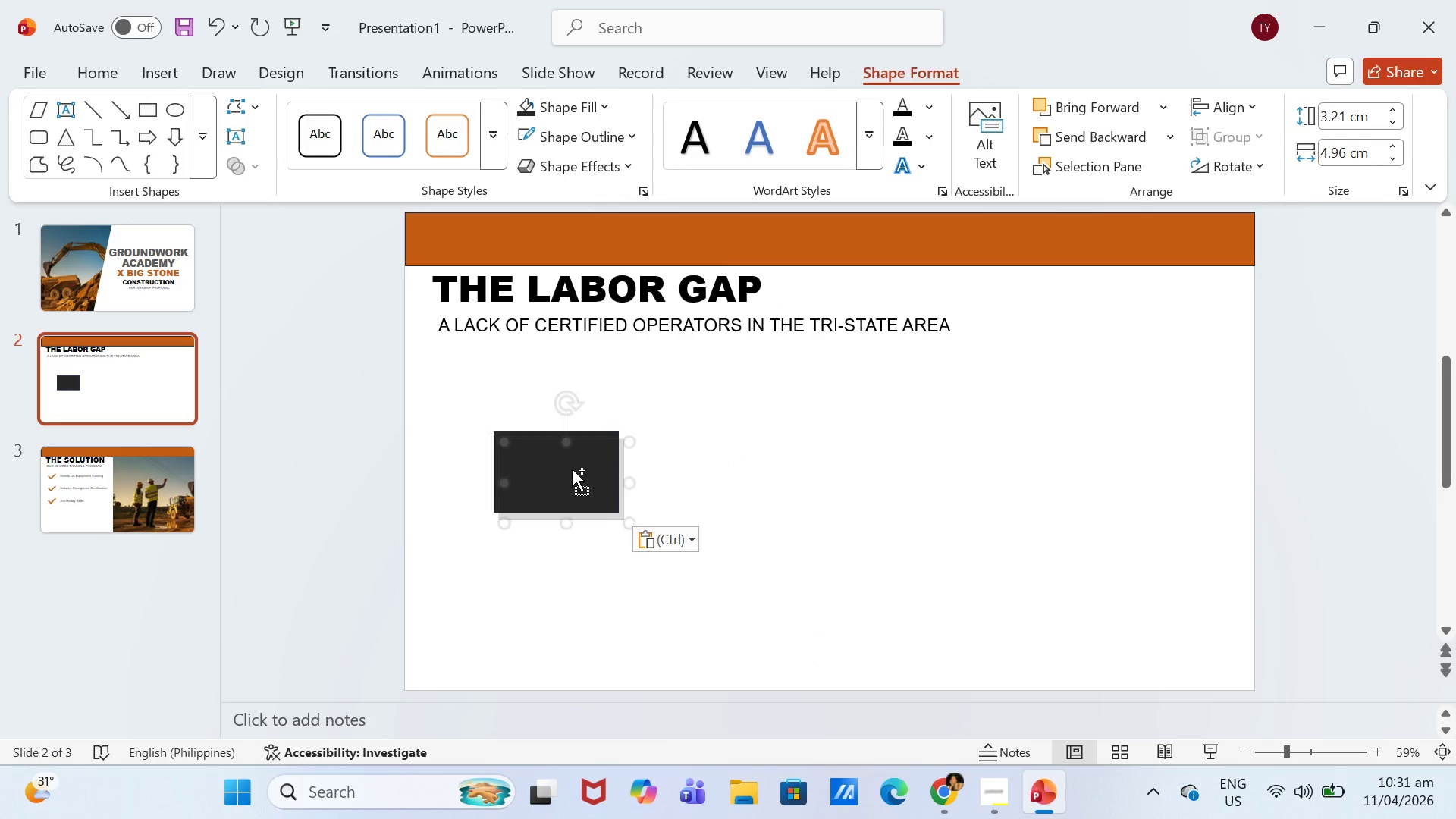 
key(Control+V)
 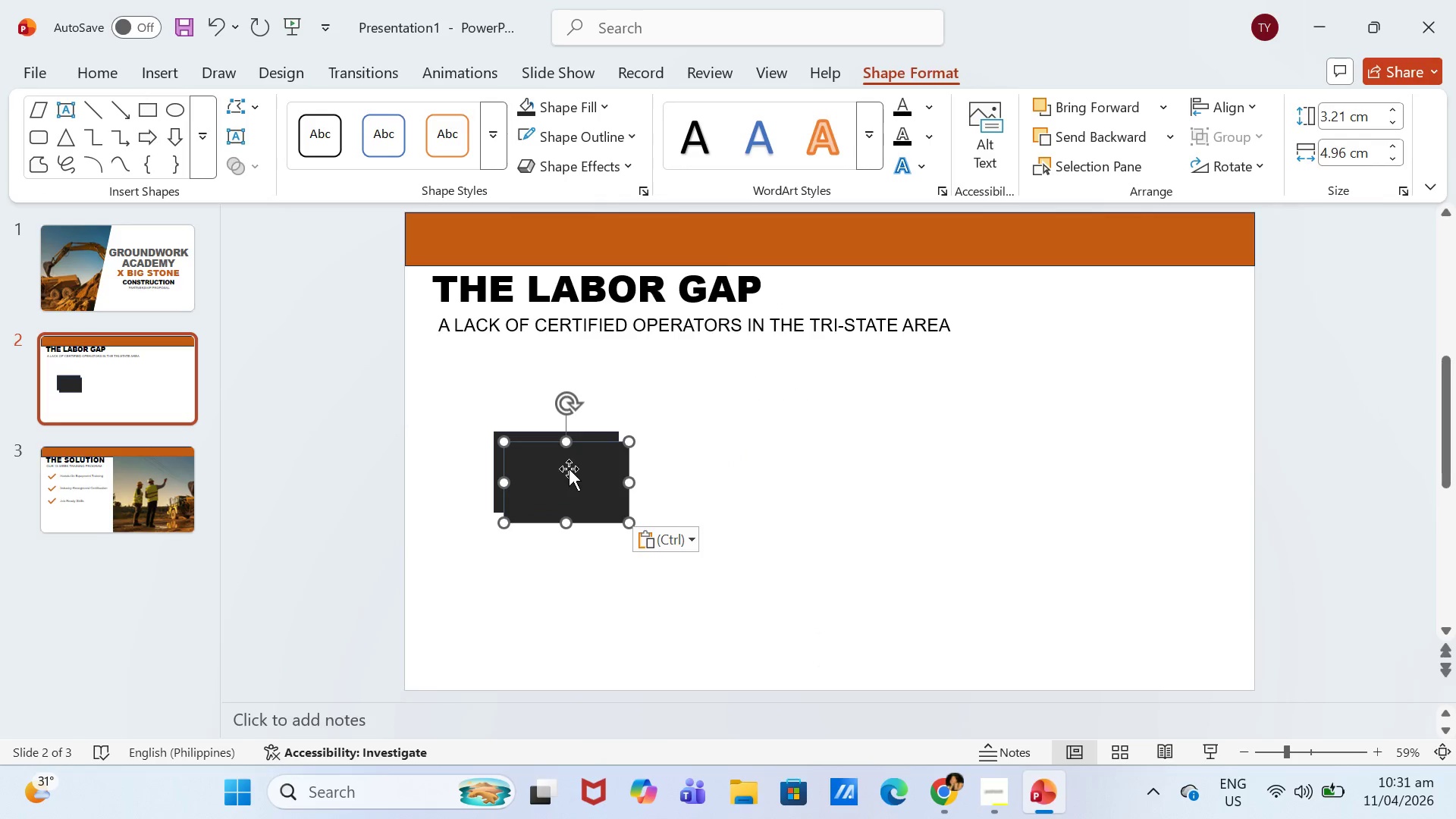 
left_click_drag(start_coordinate=[557, 478], to_coordinate=[685, 466])
 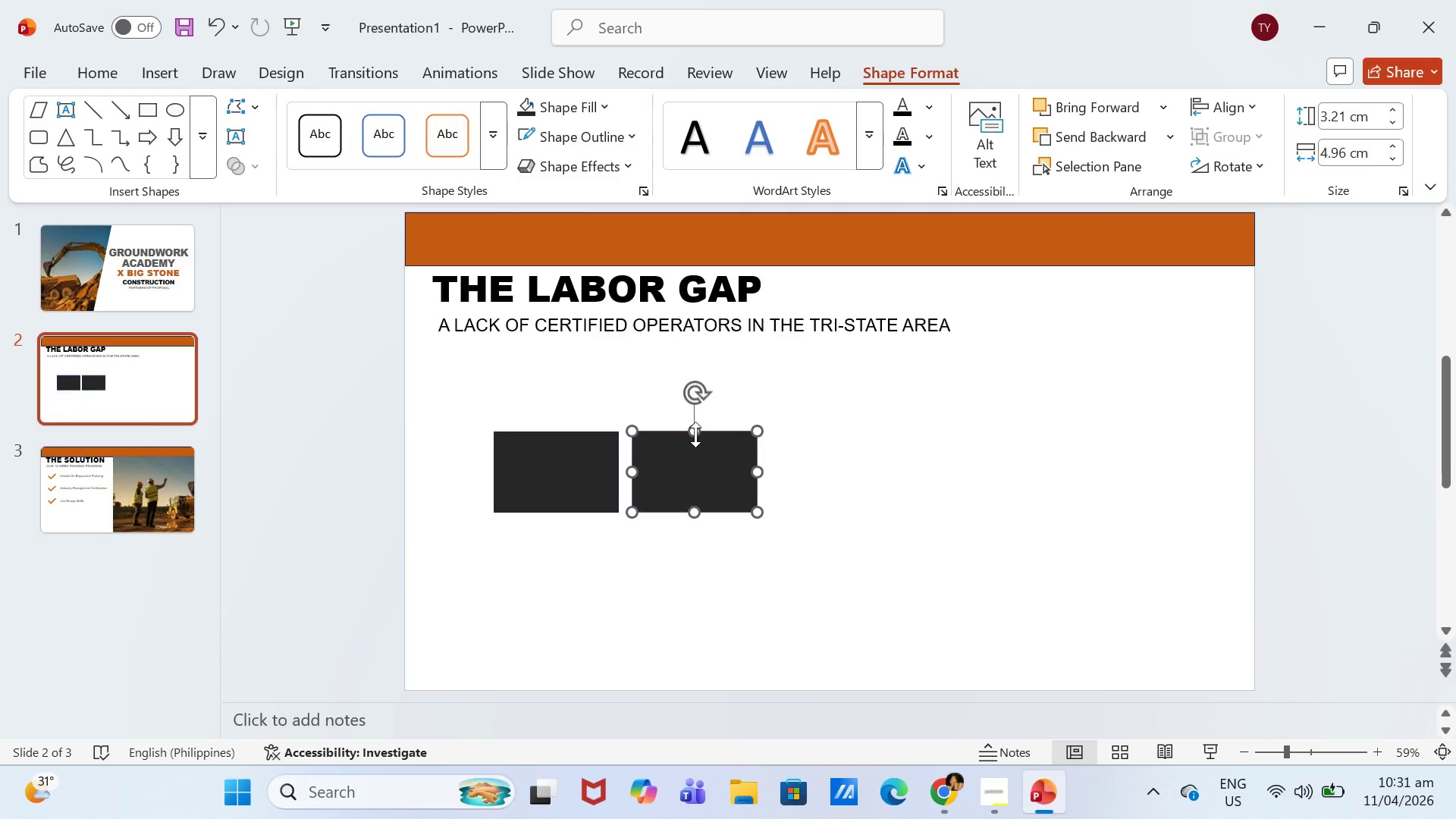 
left_click_drag(start_coordinate=[695, 435], to_coordinate=[704, 383])
 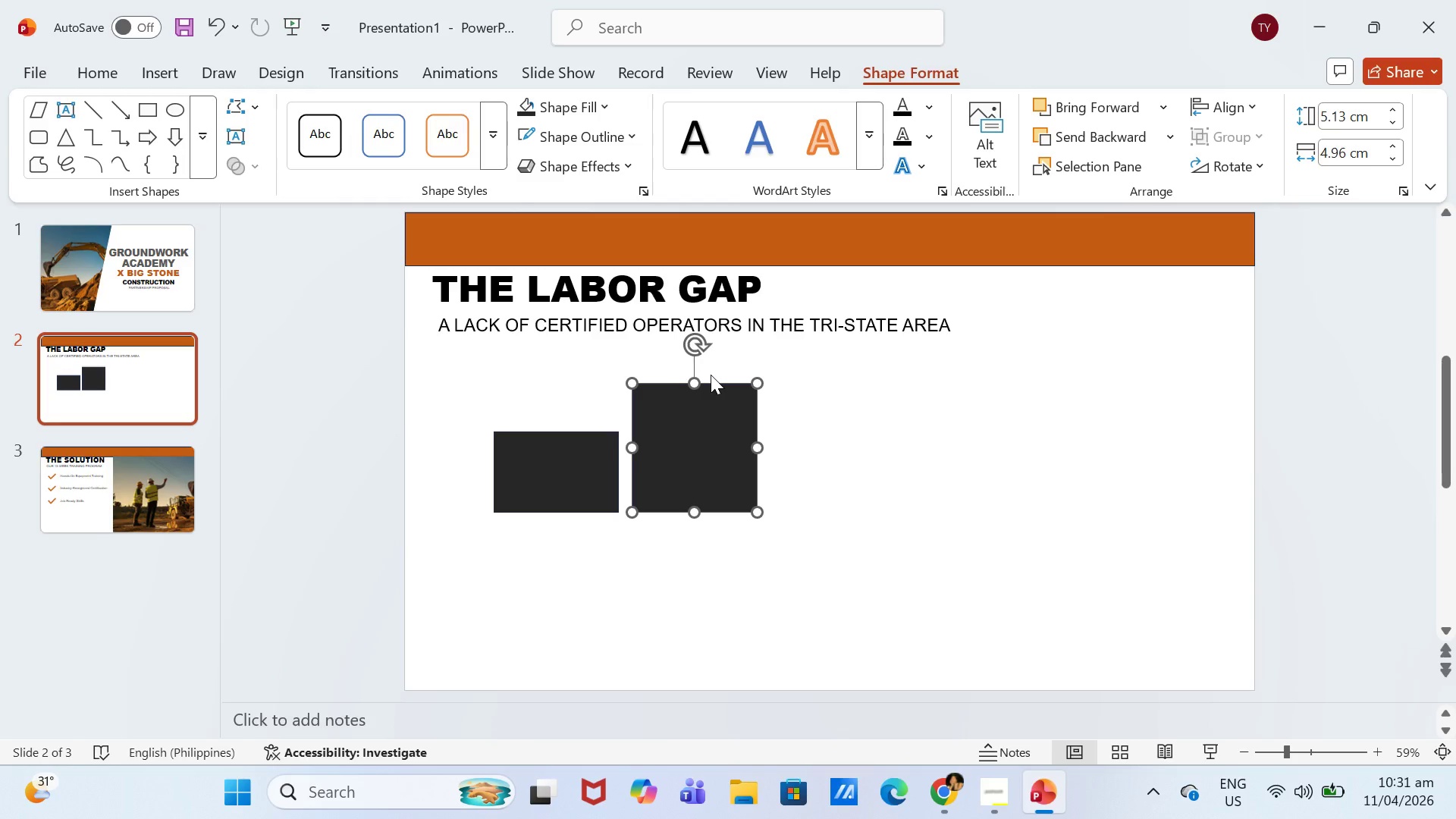 
wait(17.47)
 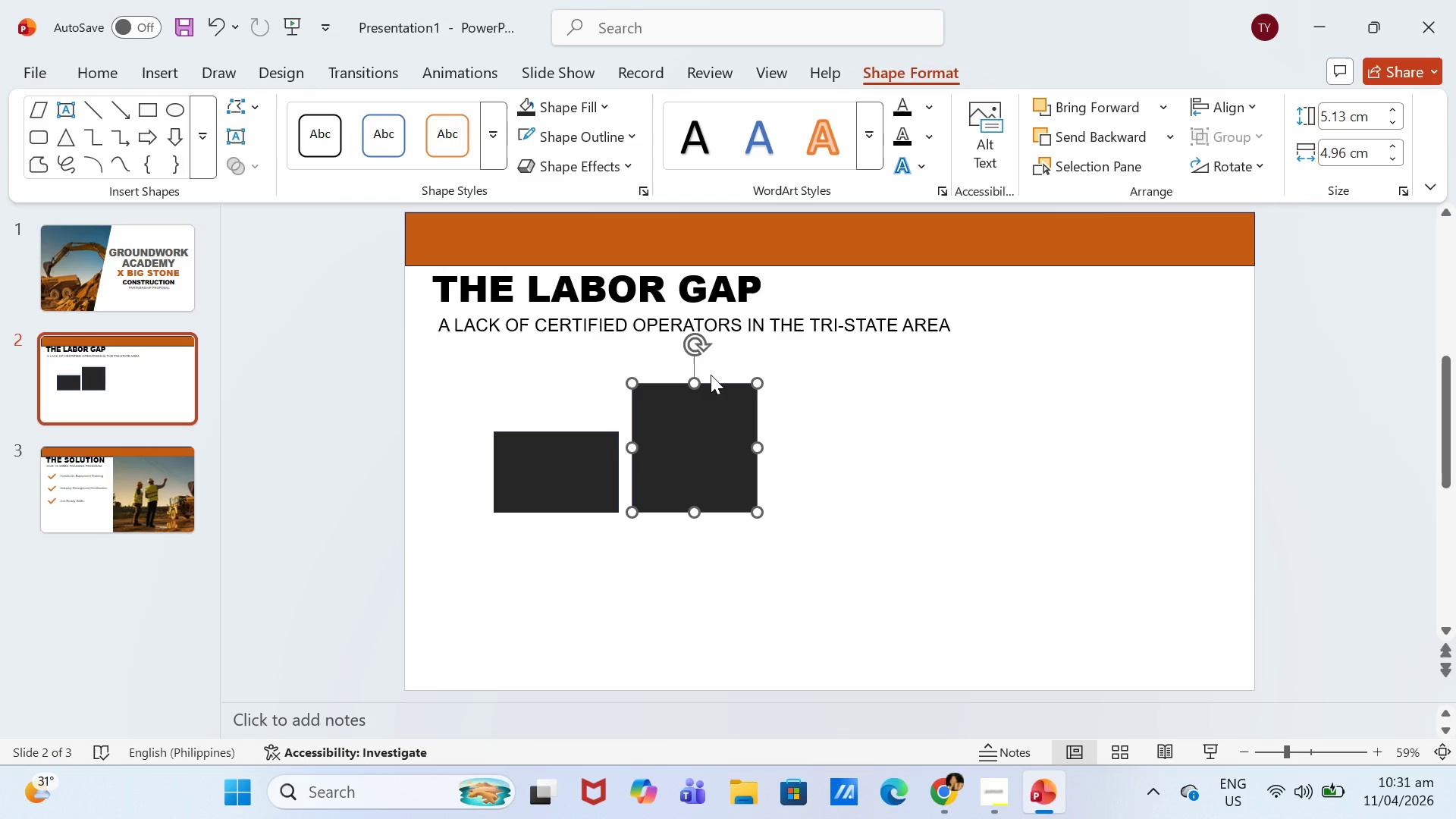 
key(Control+C)
 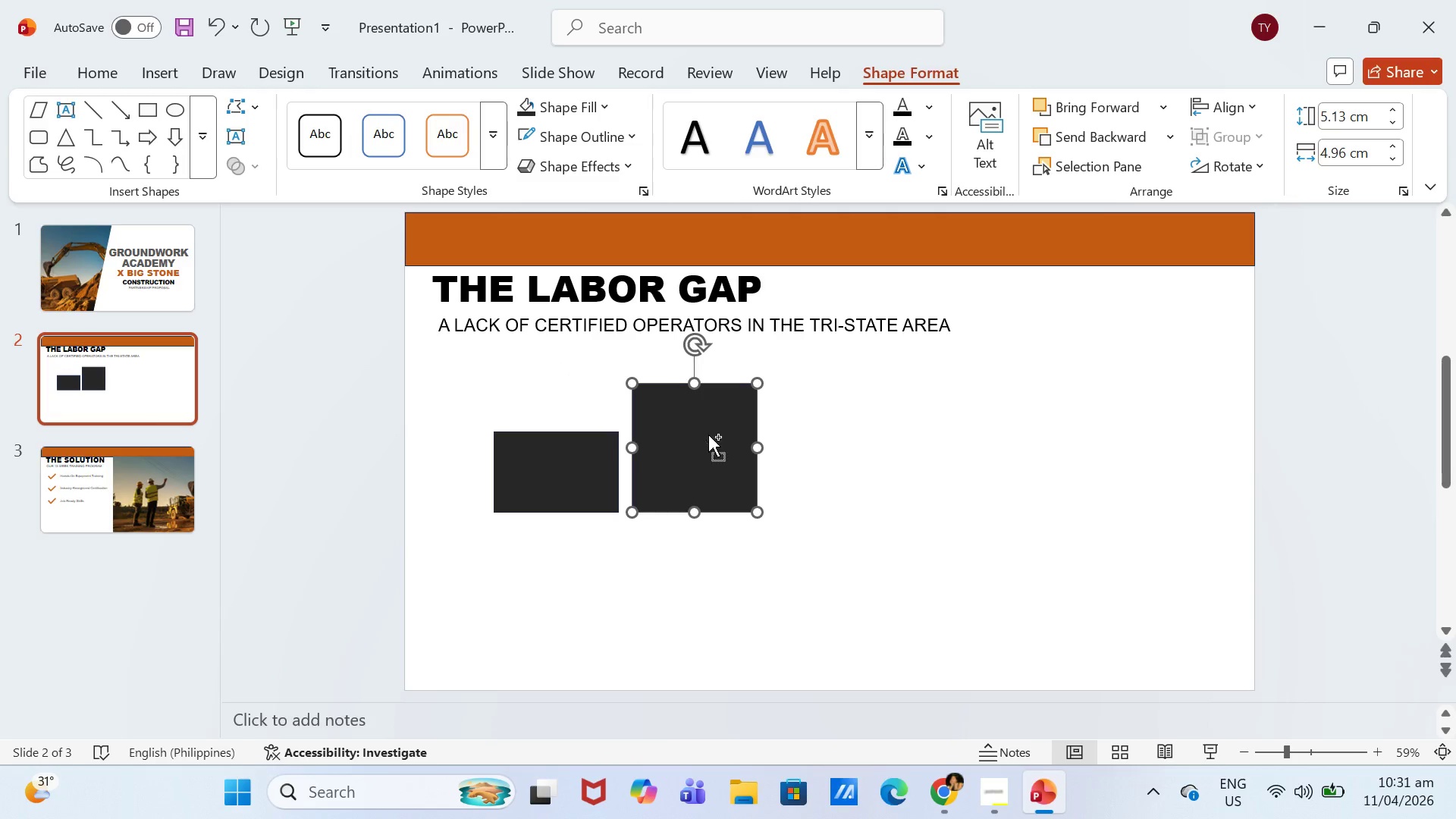 
key(Control+V)
 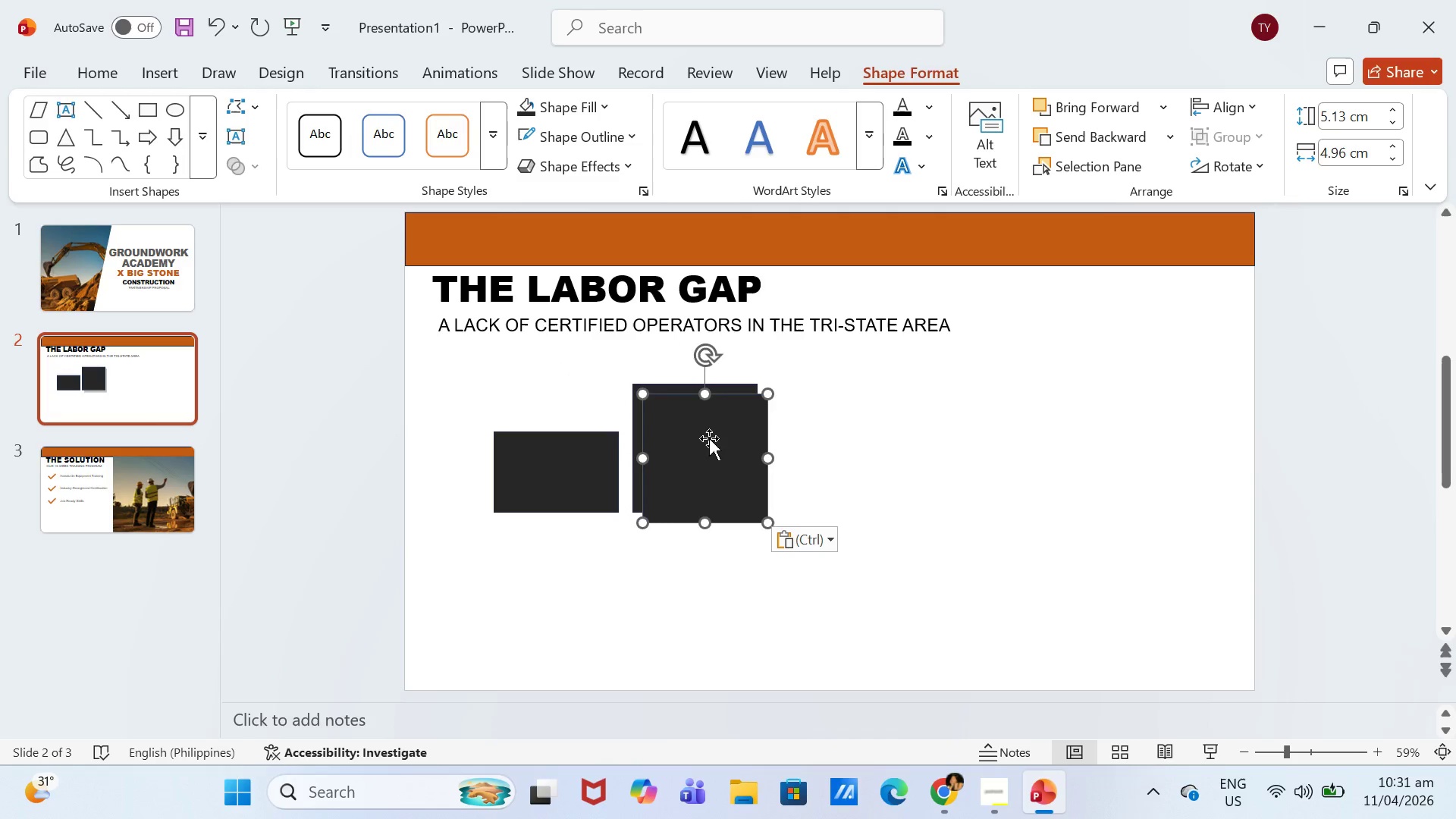 
left_click_drag(start_coordinate=[709, 441], to_coordinate=[942, 427])
 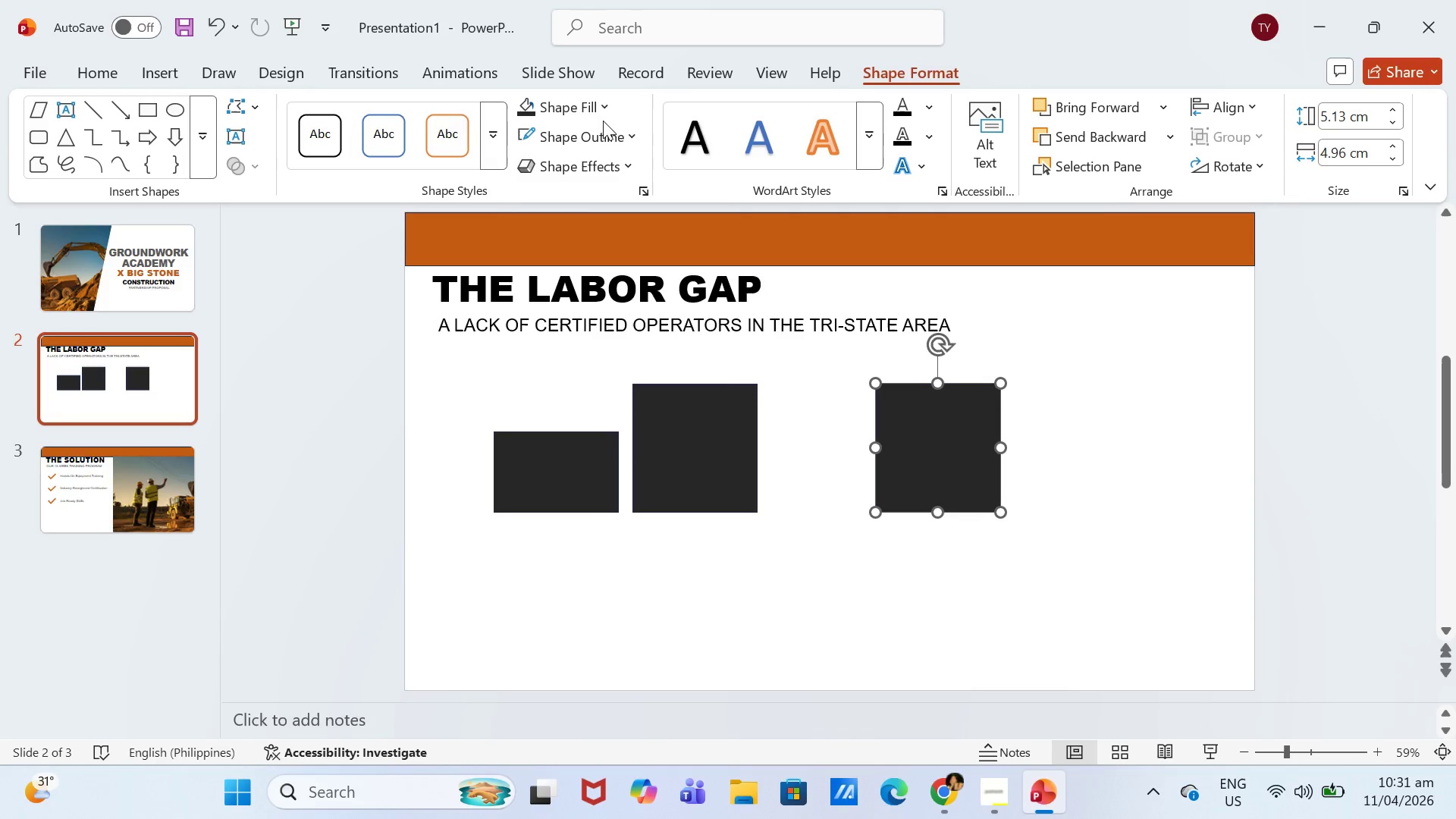 
left_click([585, 113])
 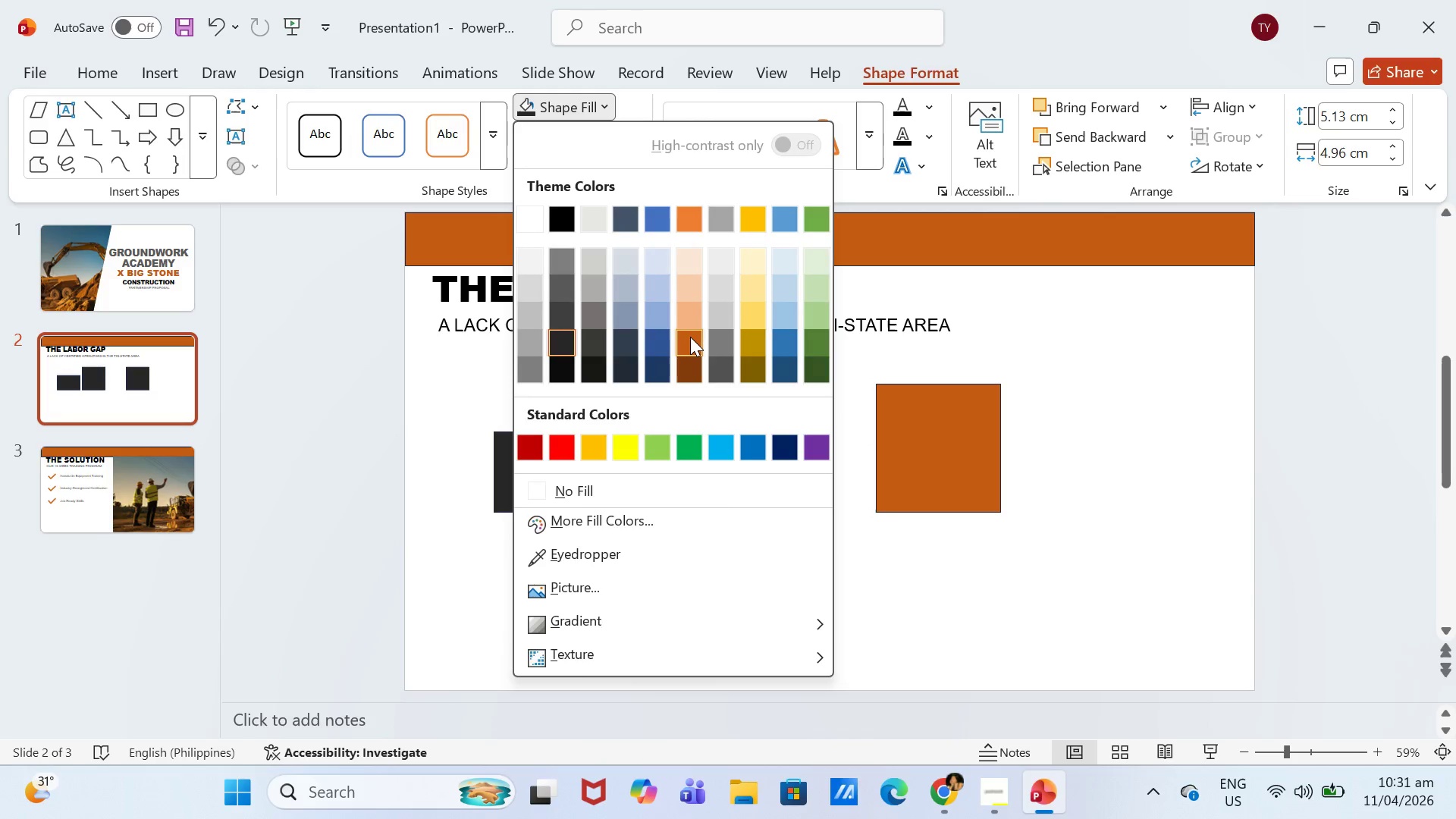 
left_click([690, 337])
 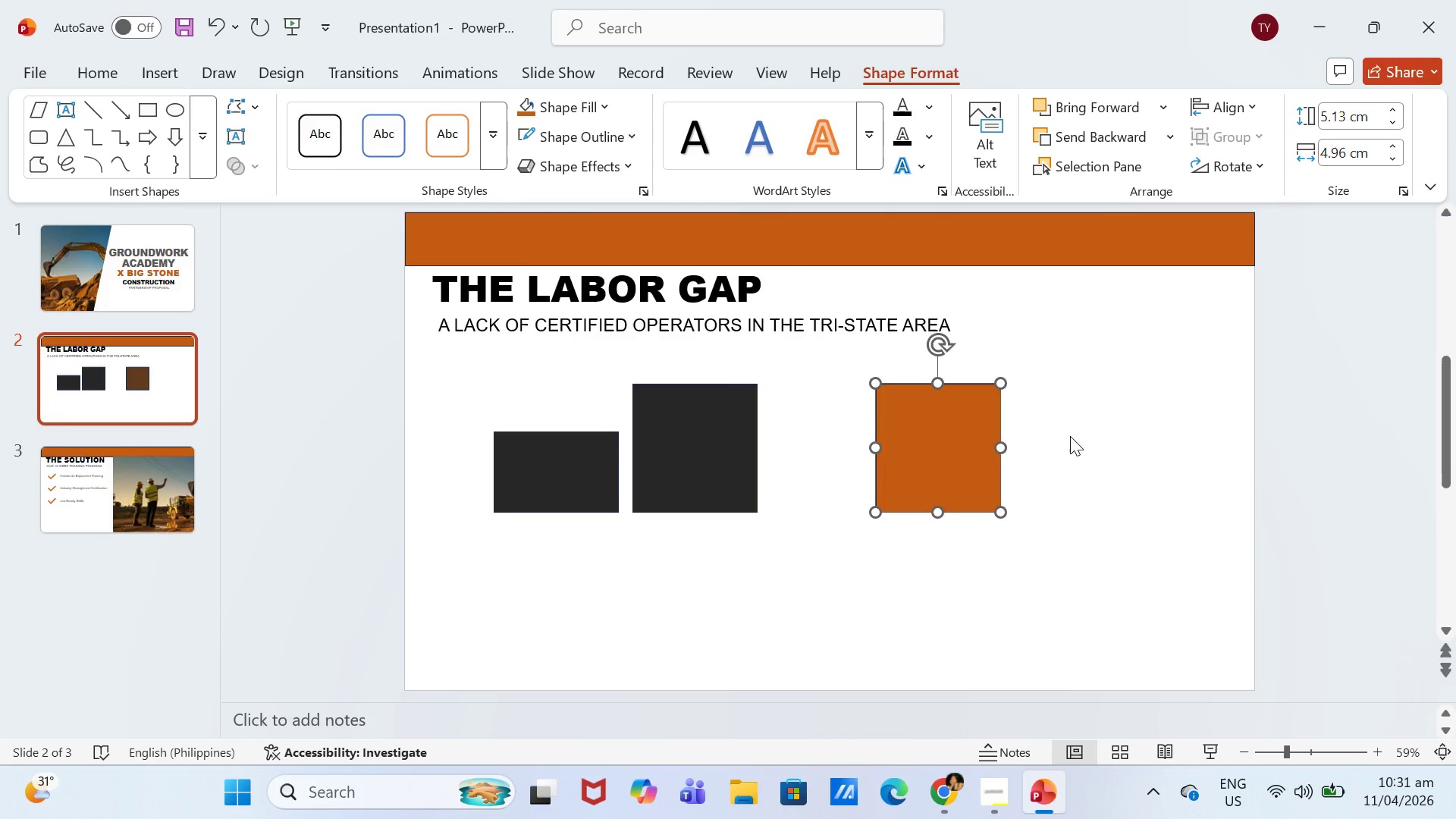 
left_click([1072, 438])
 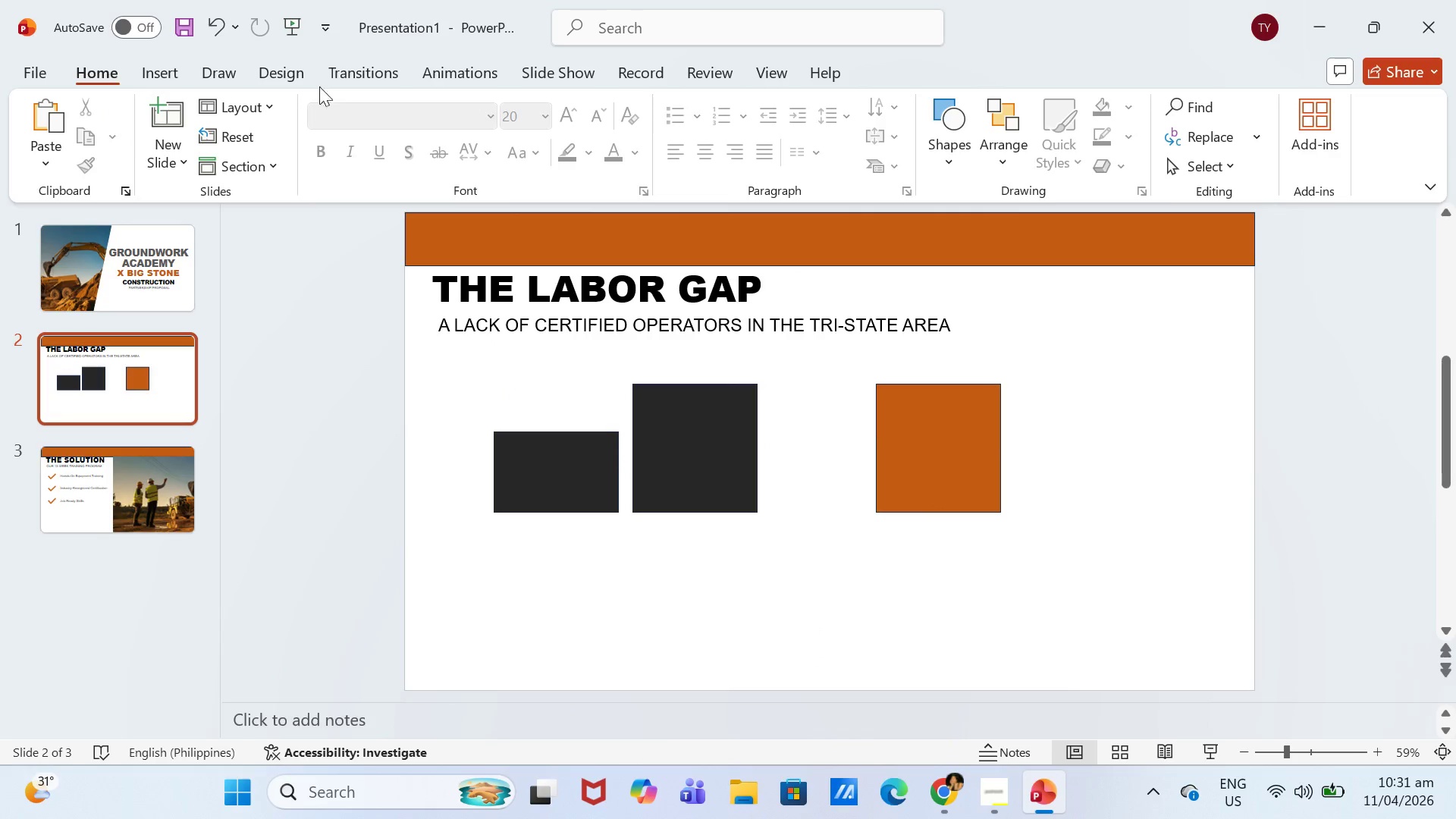 
left_click([165, 75])
 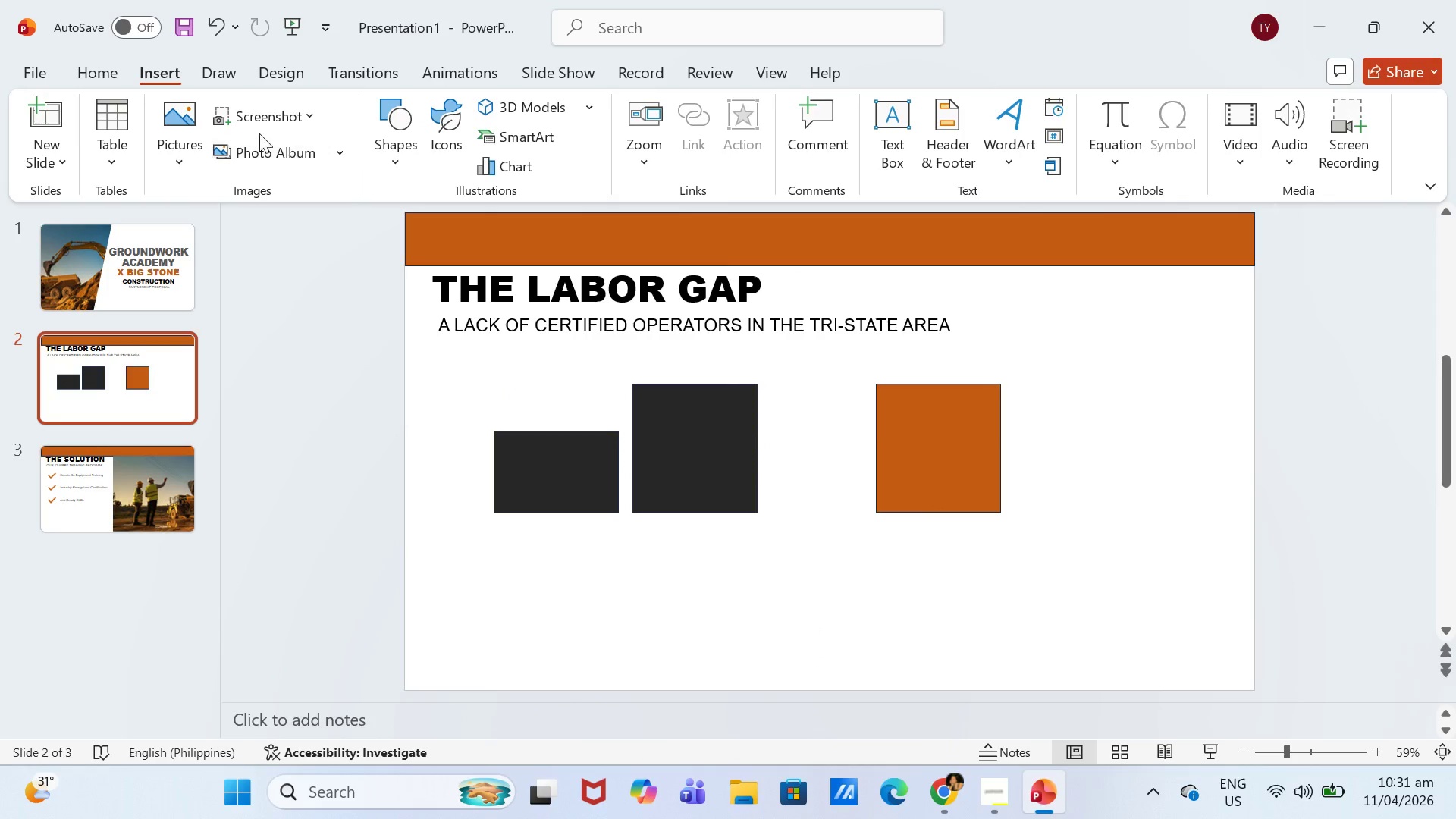 
left_click([179, 153])
 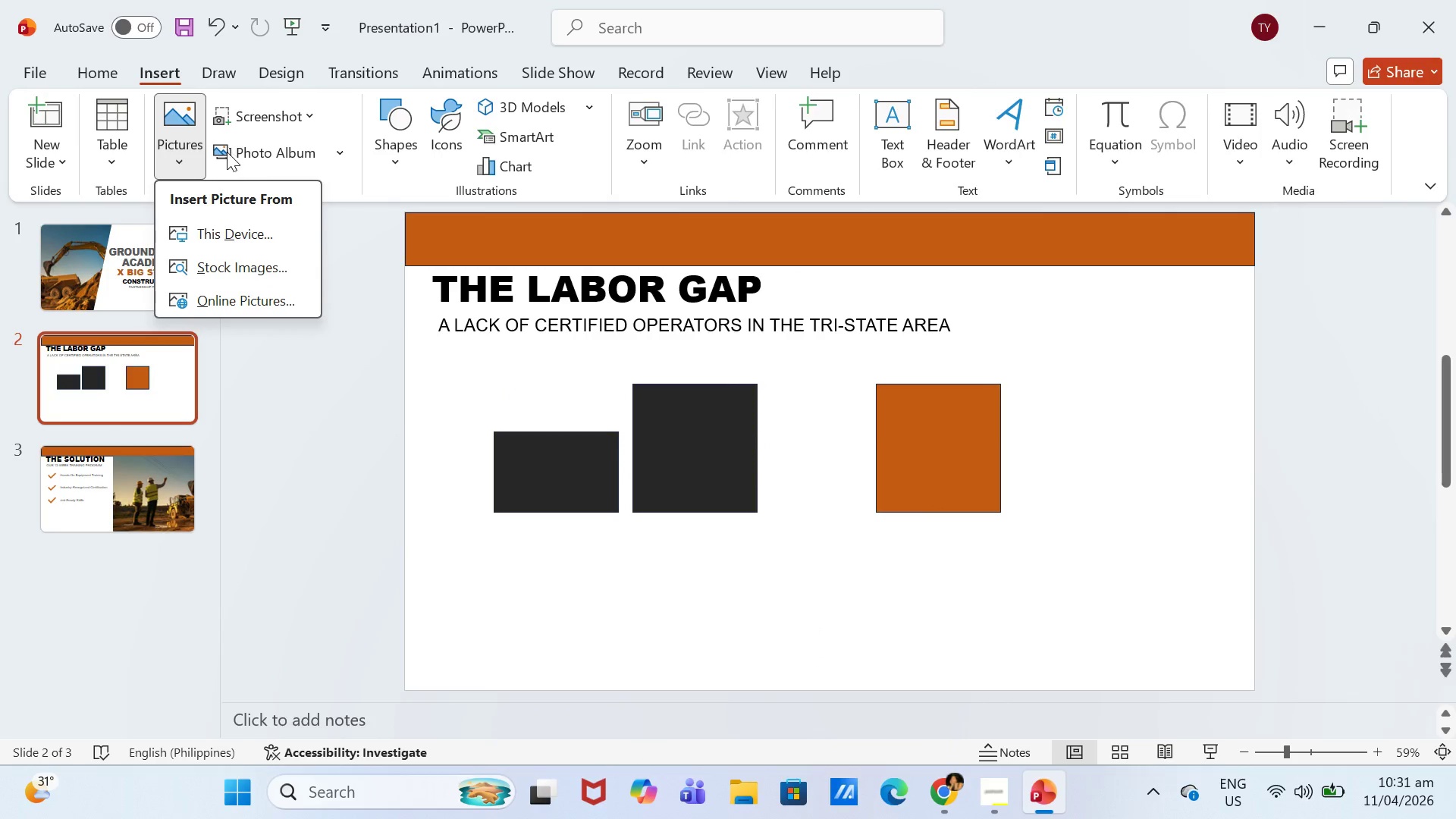 
left_click([396, 166])
 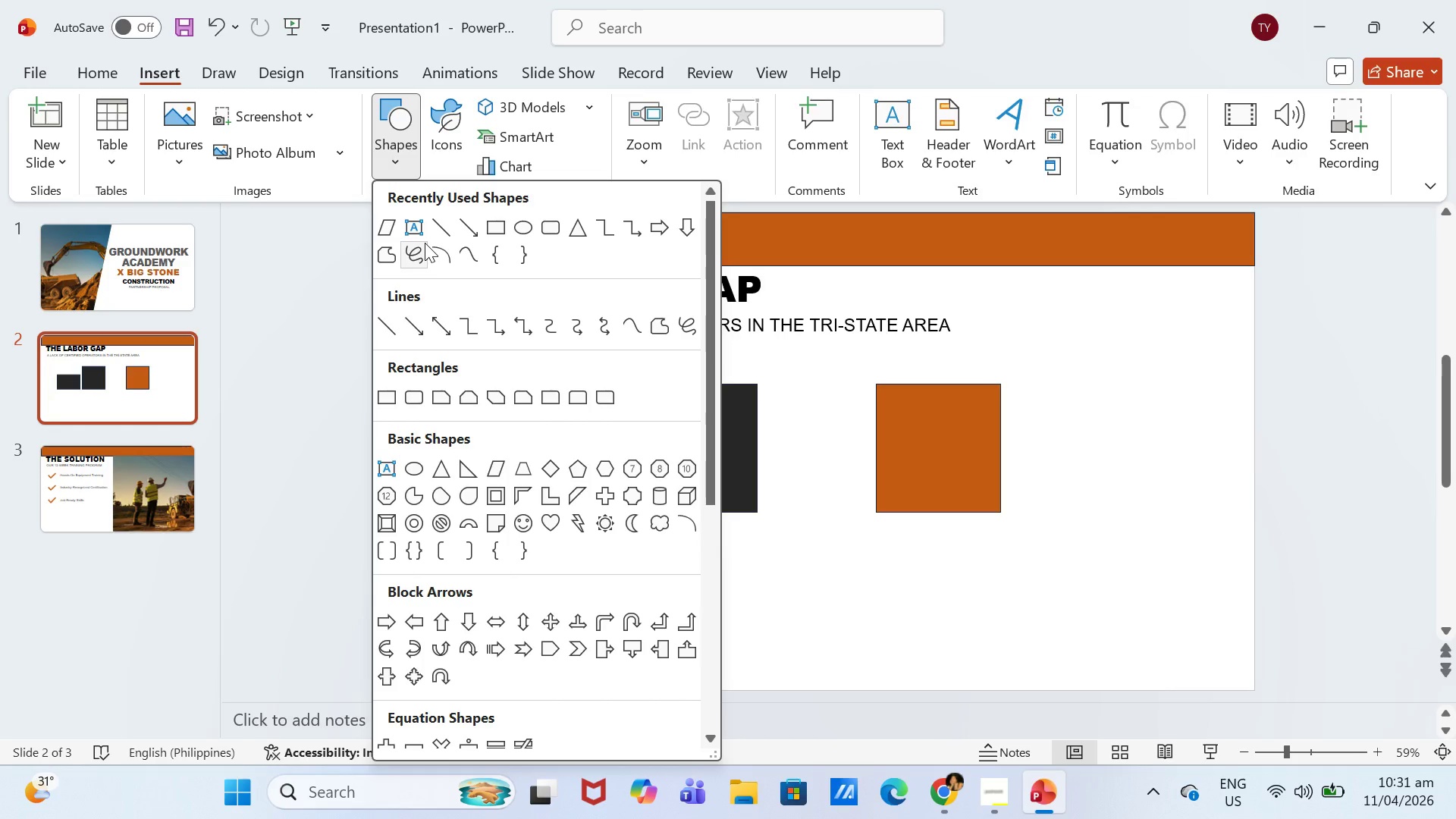 
left_click([424, 232])
 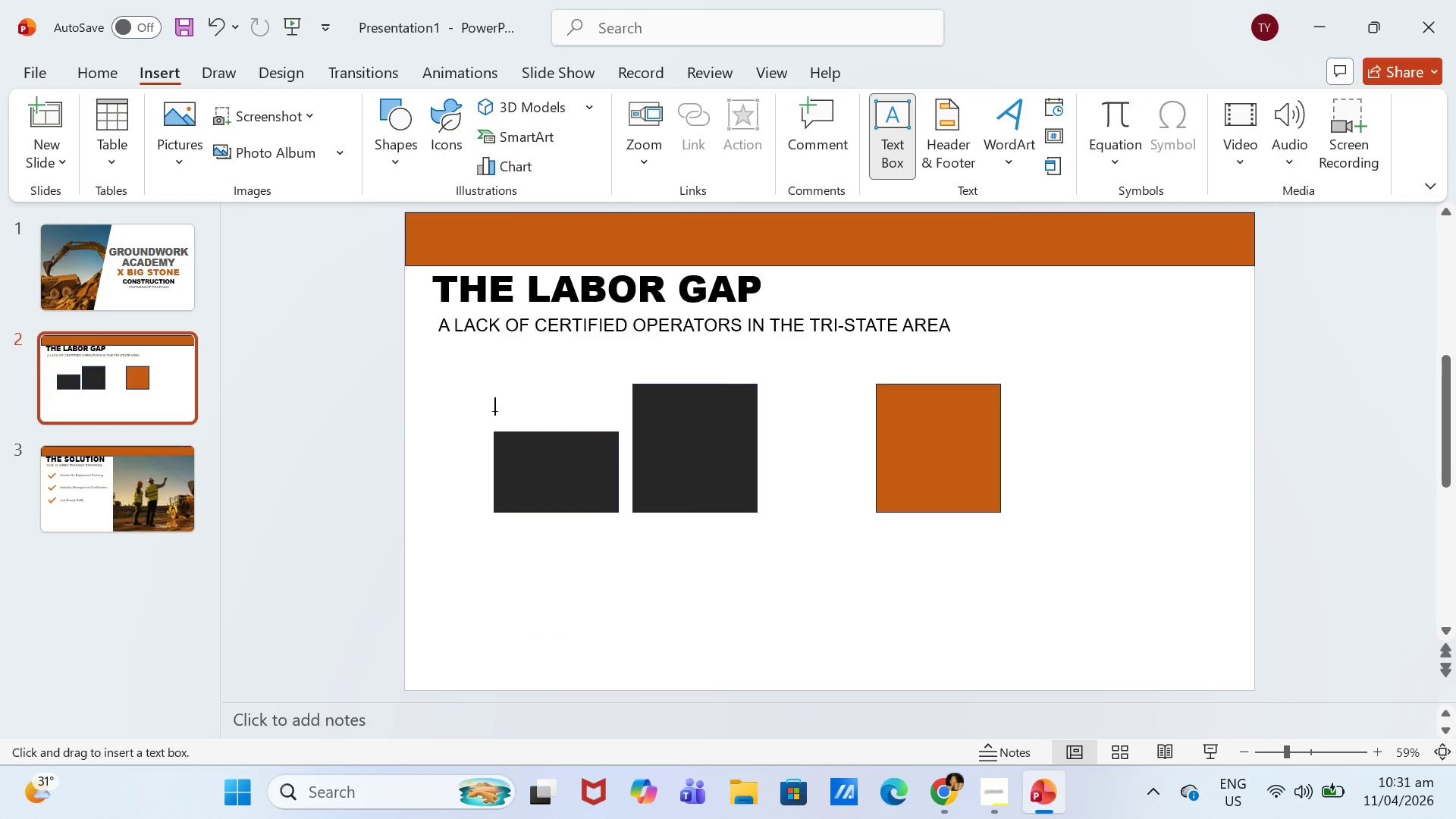 
left_click_drag(start_coordinate=[495, 411], to_coordinate=[626, 424])
 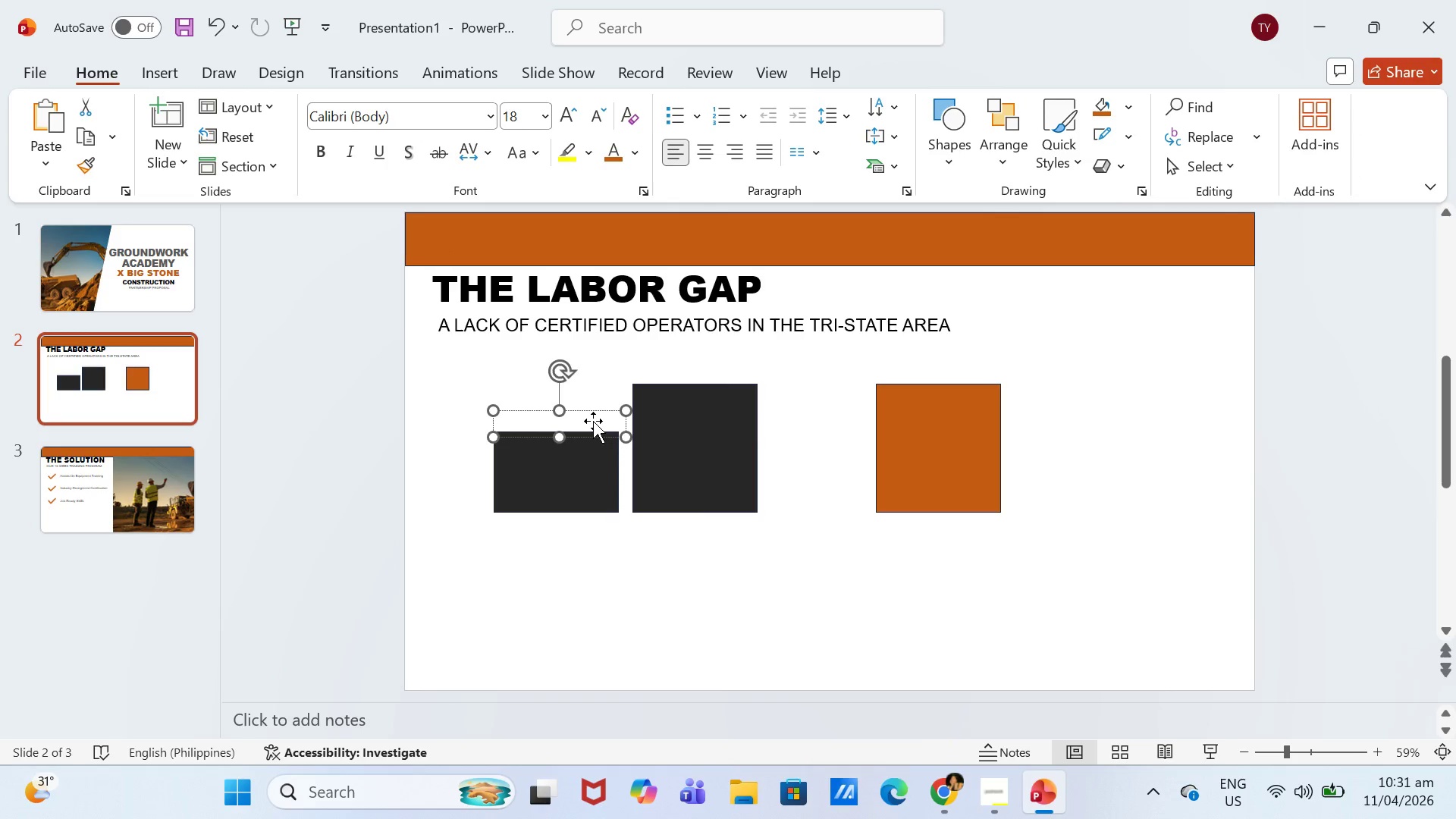 
type(2,000)
 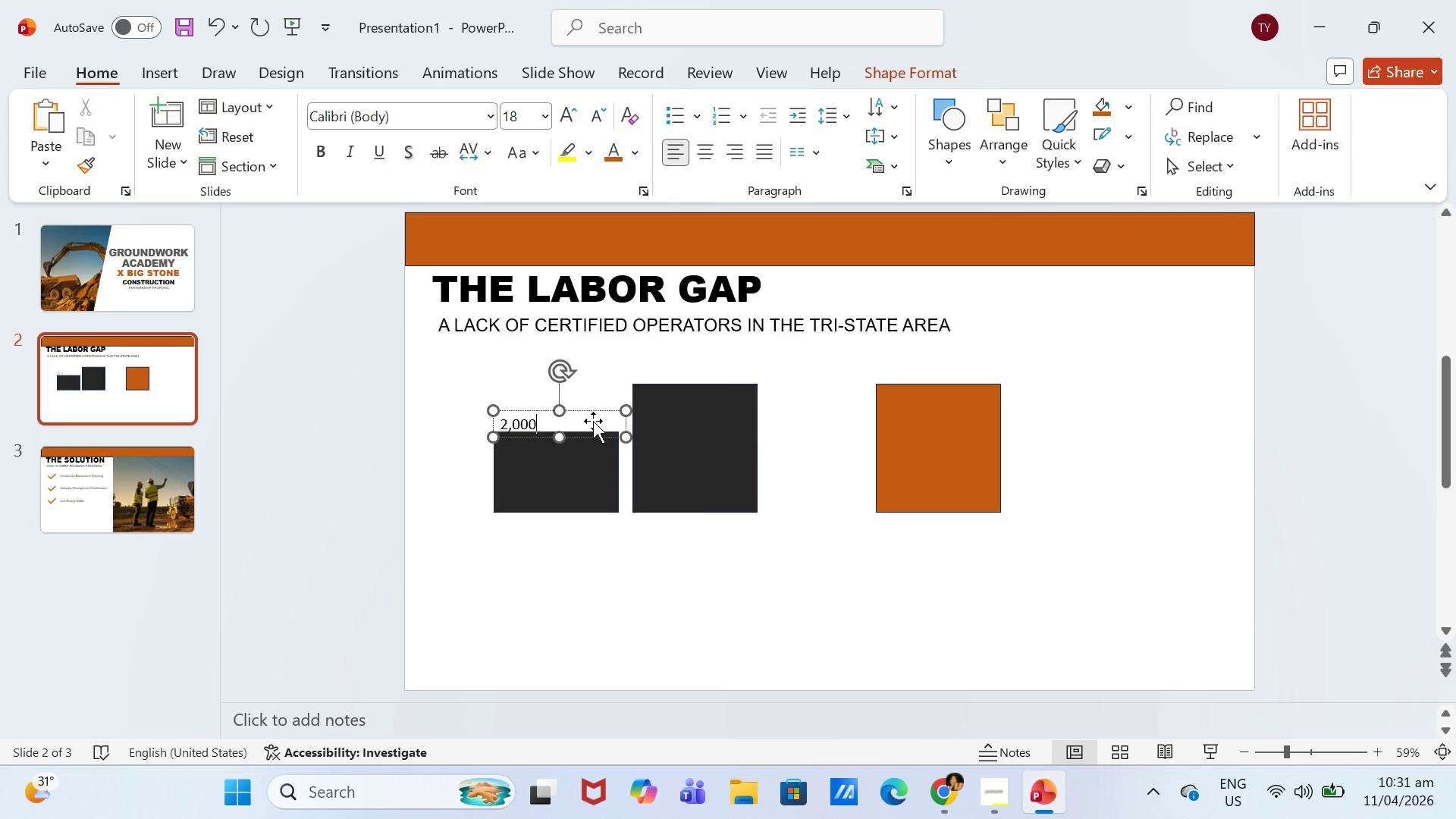 
key(Control+ControlLeft)
 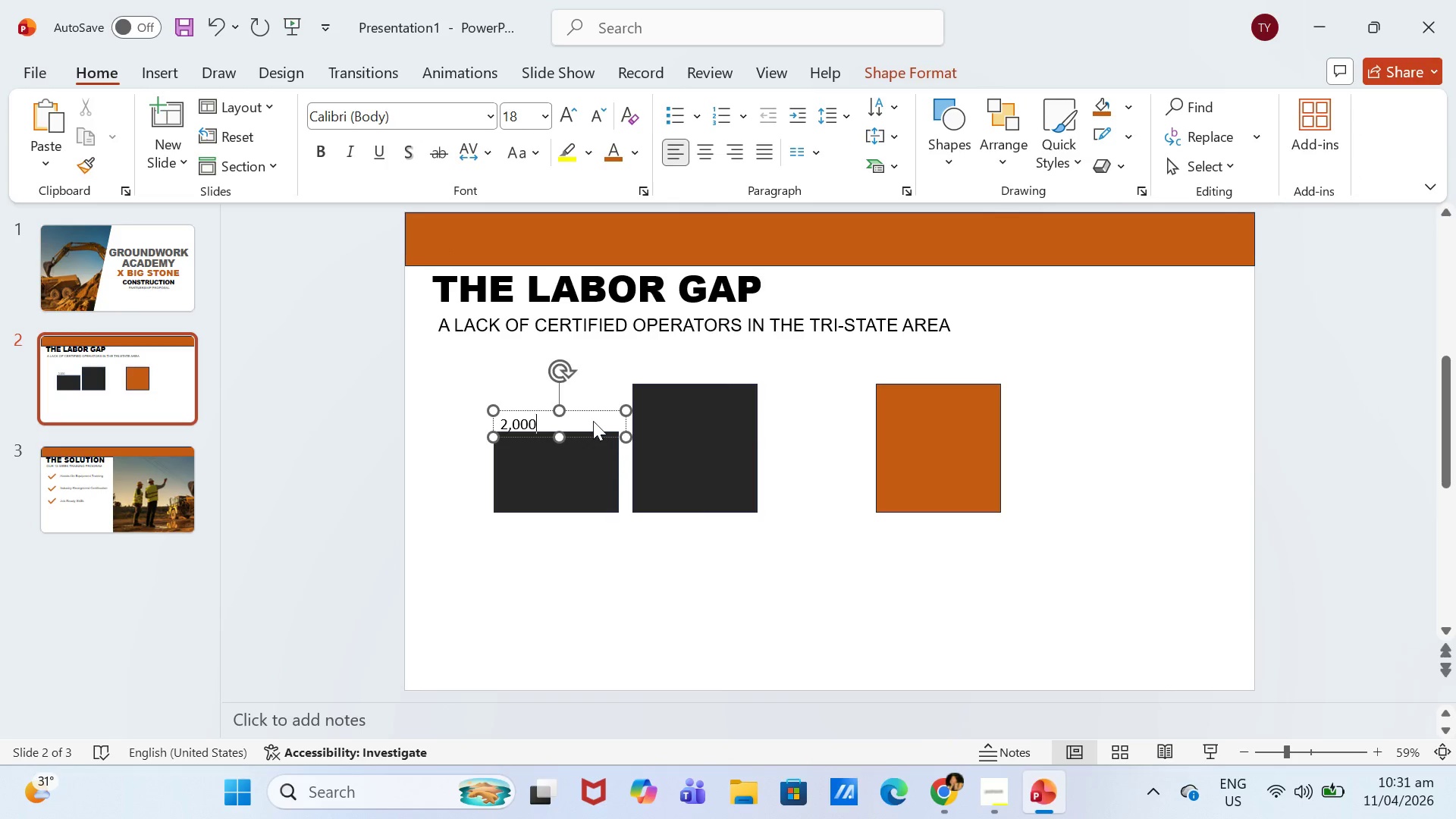 
key(Control+A)
 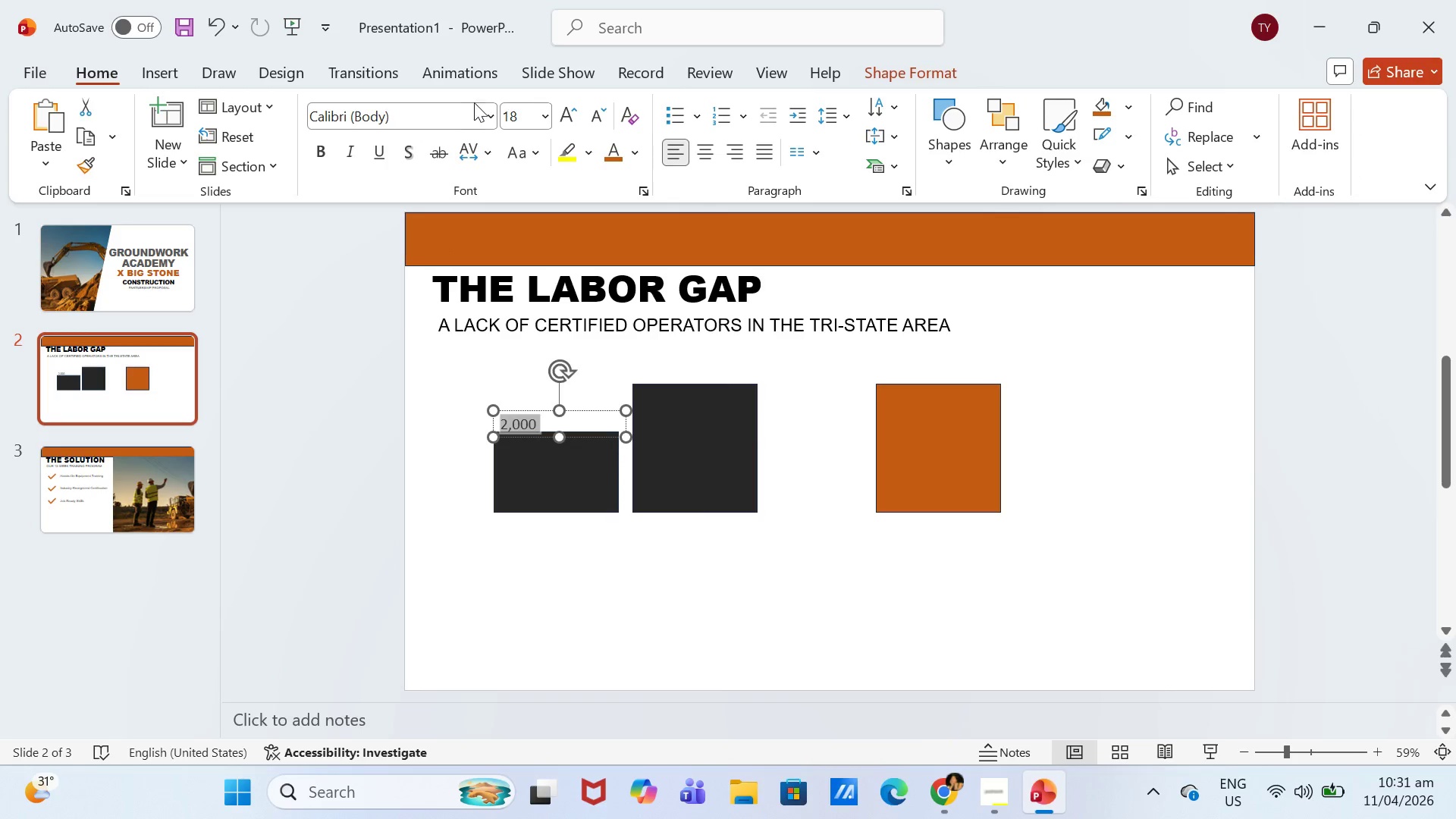 
left_click([496, 112])
 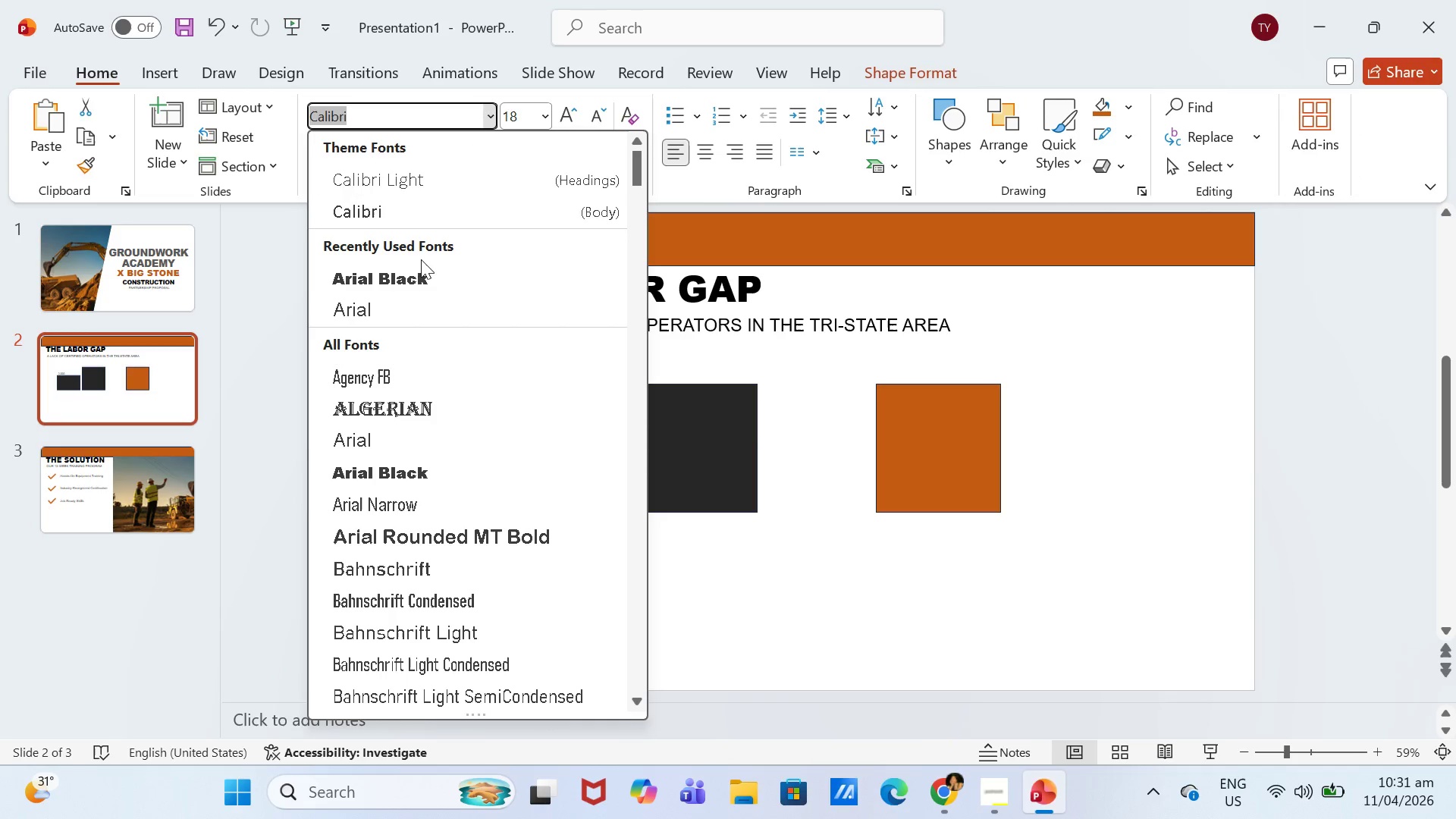 
left_click([421, 278])
 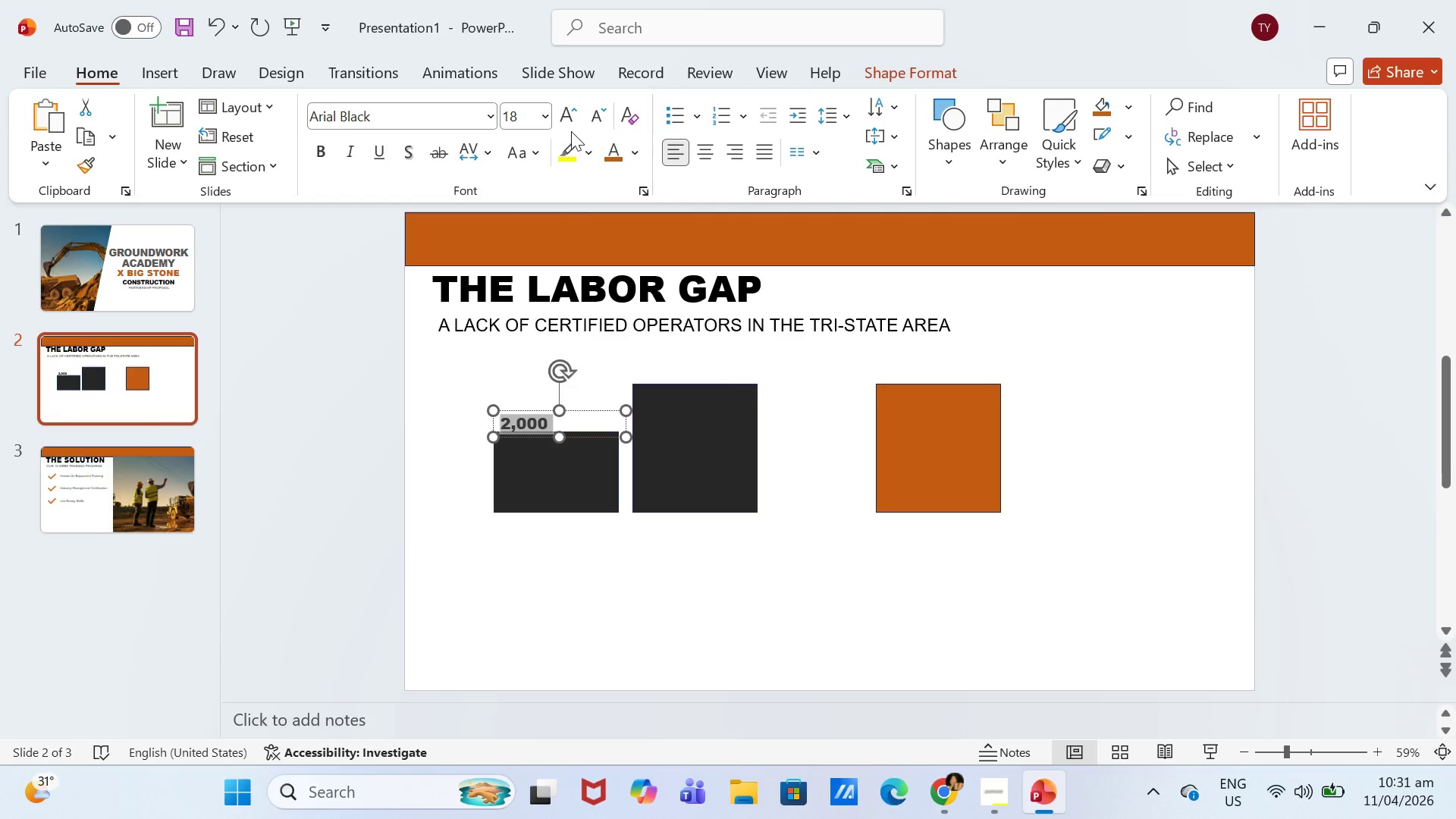 
left_click([650, 152])
 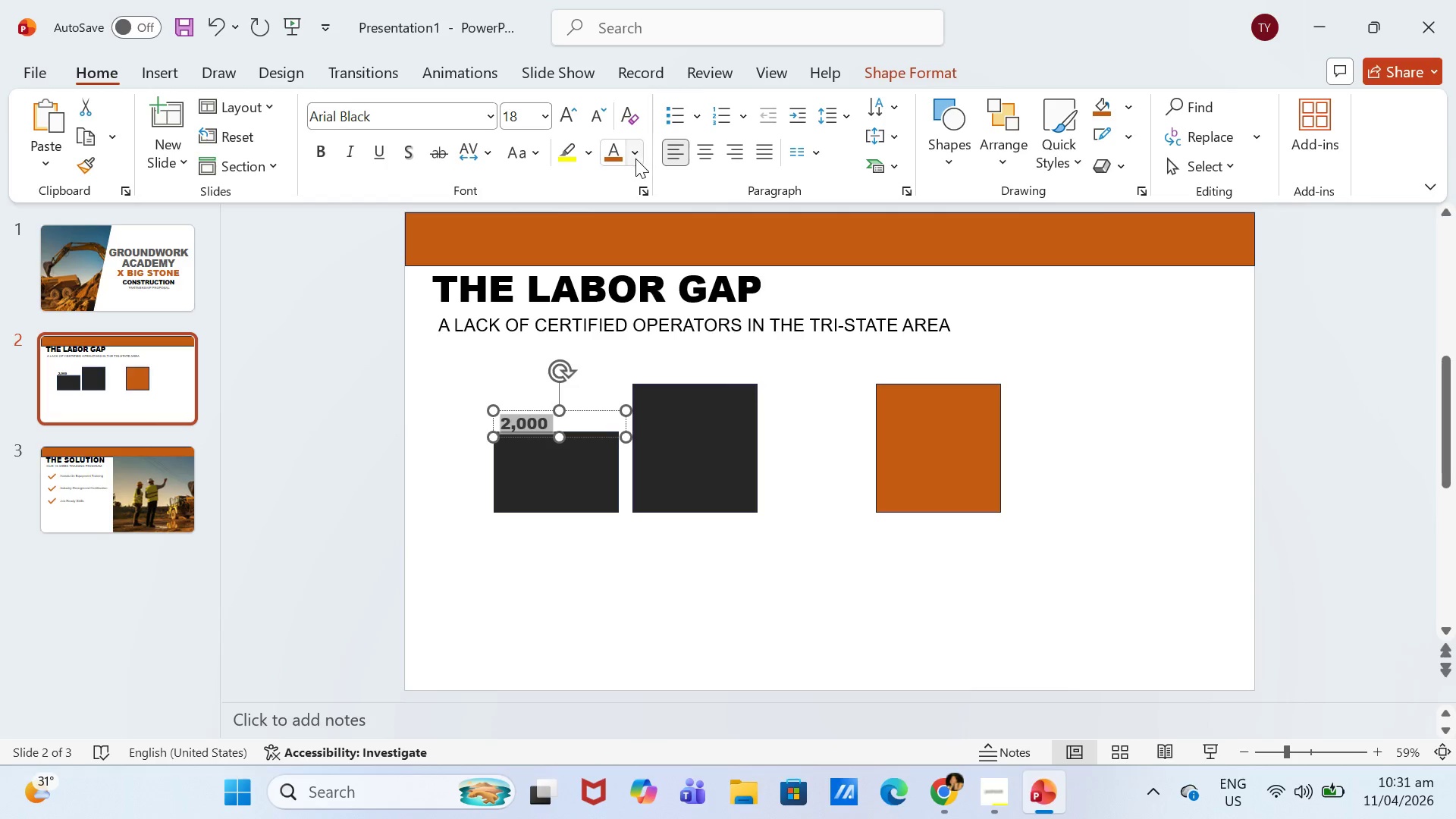 
left_click([635, 158])
 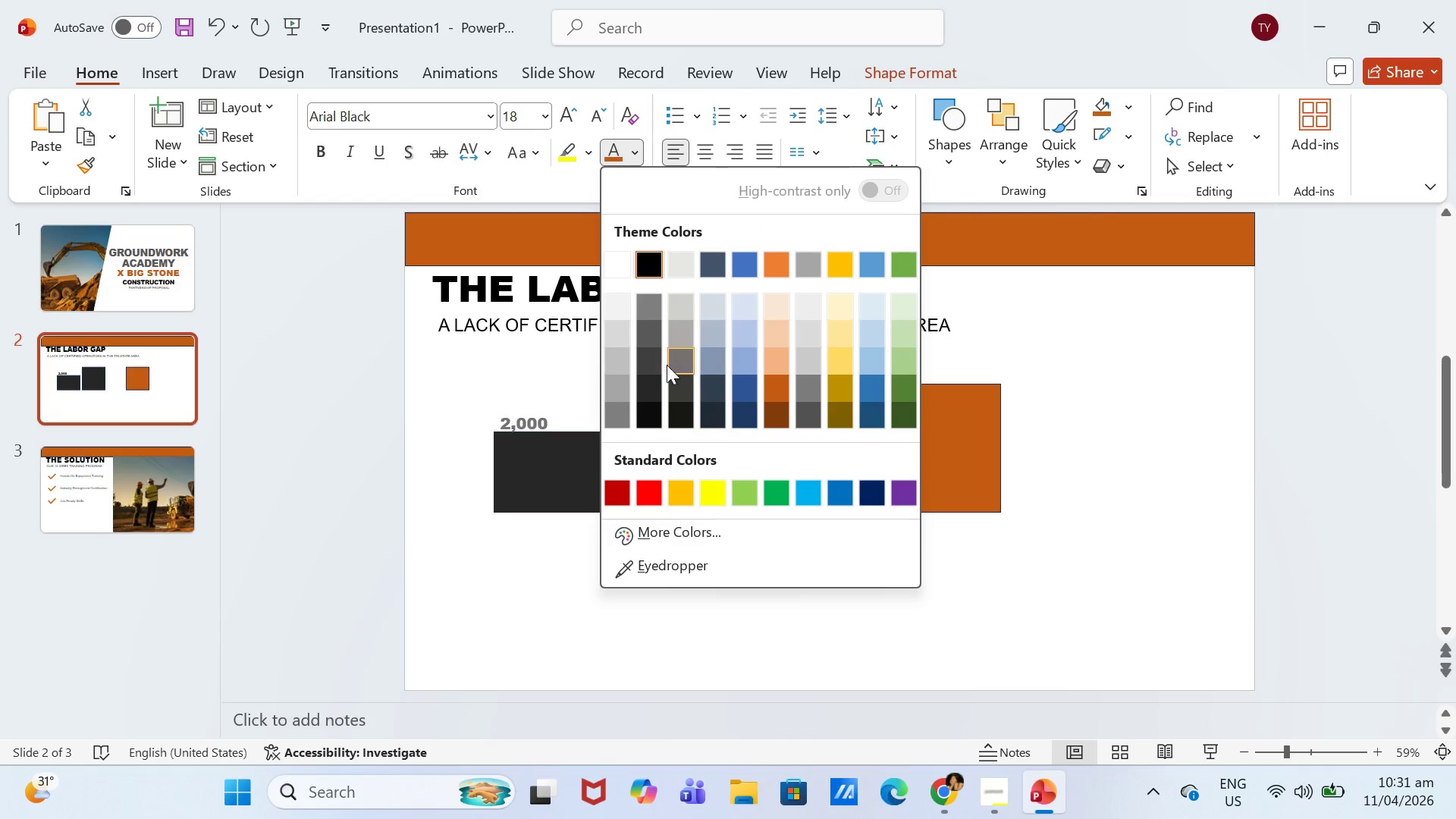 
left_click([659, 367])
 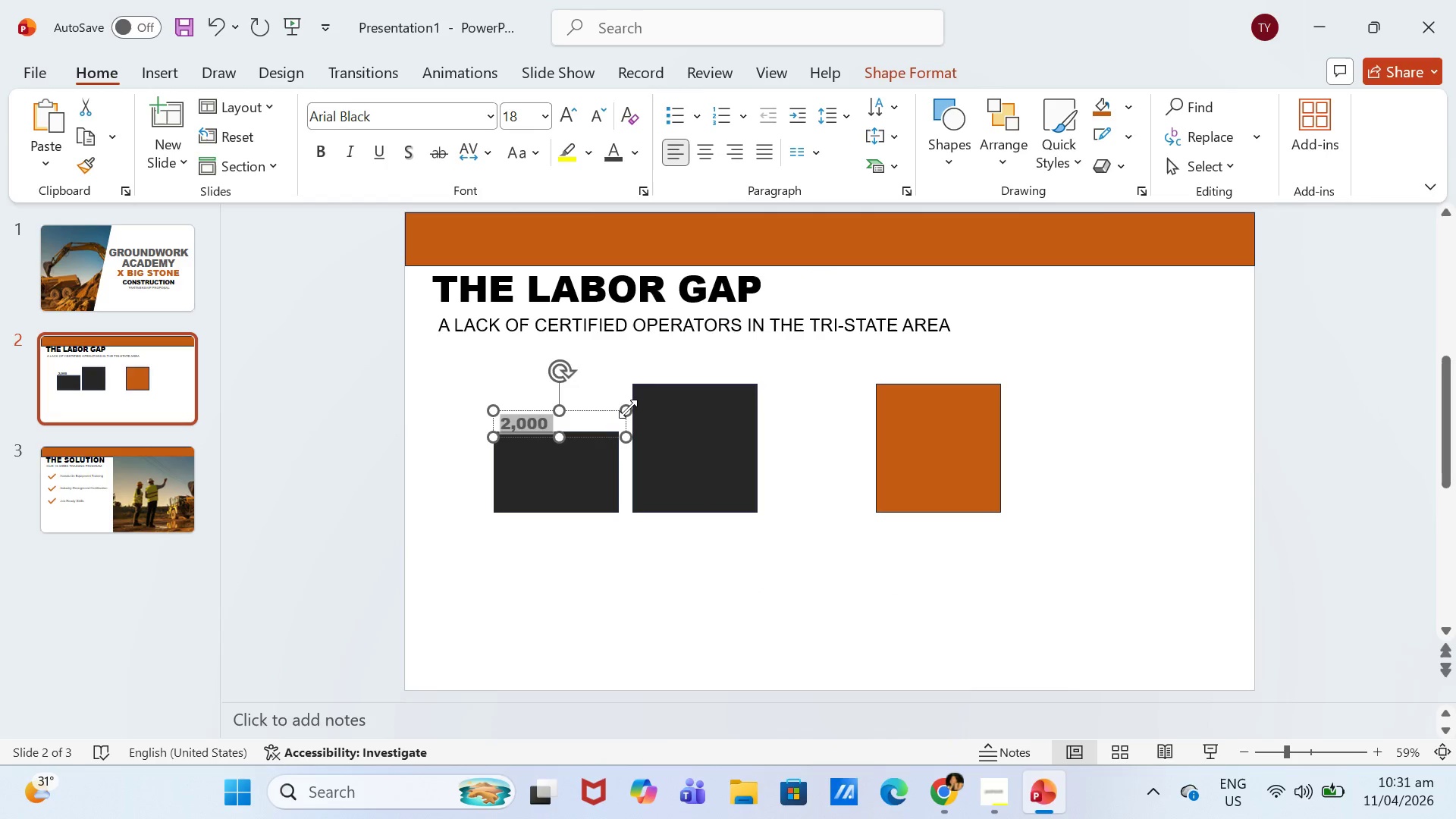 
left_click_drag(start_coordinate=[628, 409], to_coordinate=[649, 398])
 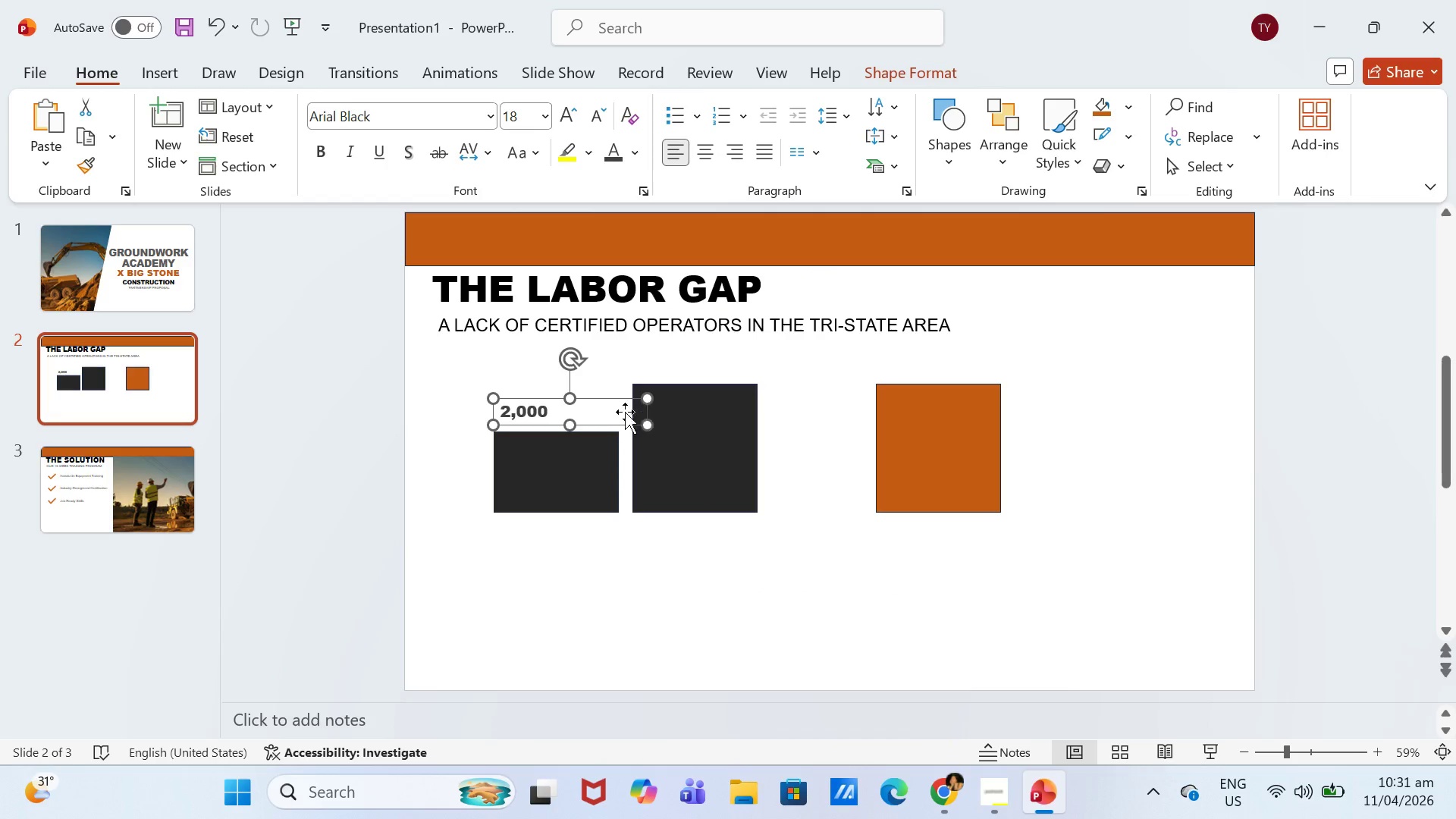 
left_click([614, 413])
 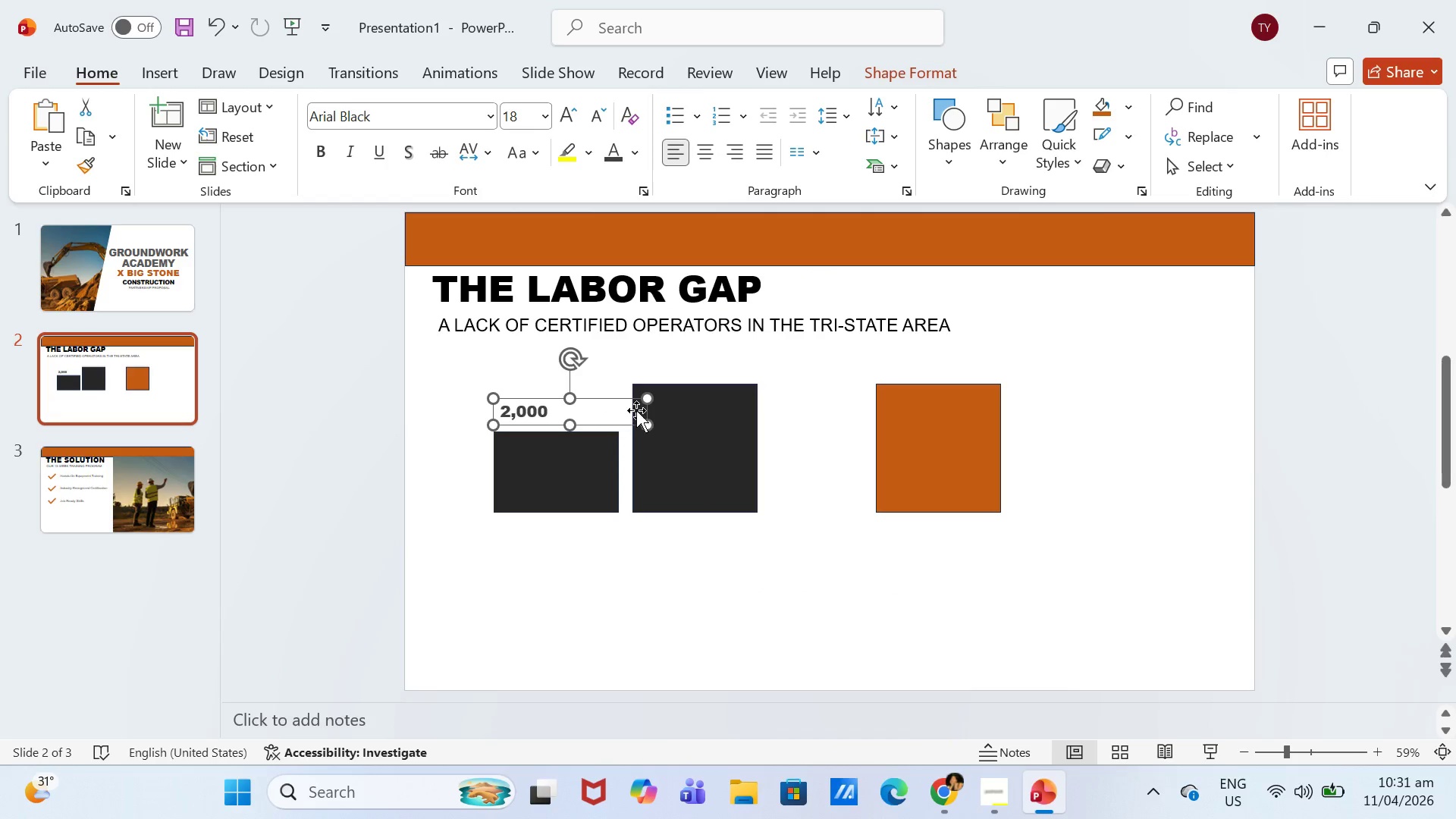 
left_click([639, 410])
 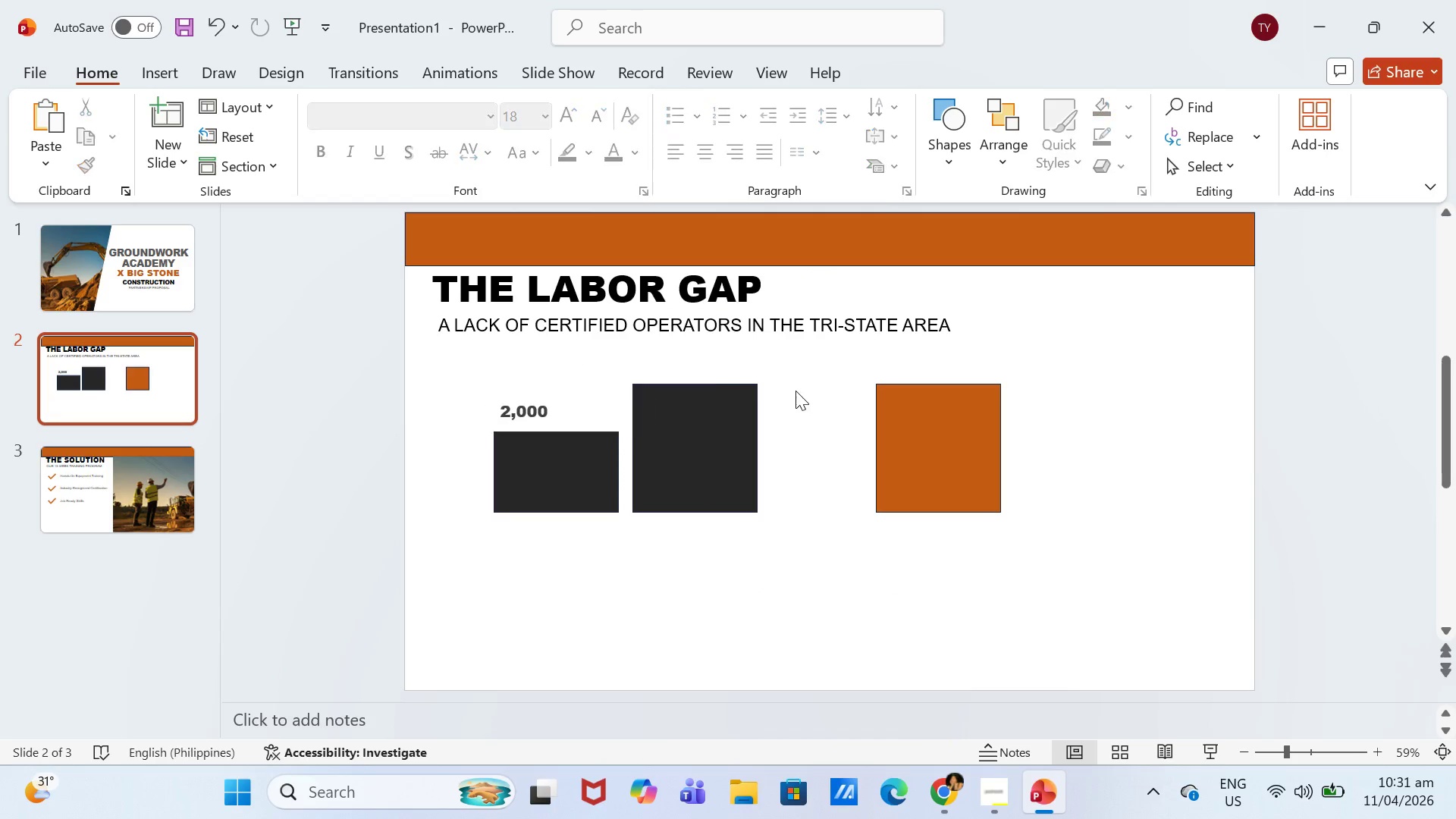 
double_click([530, 406])
 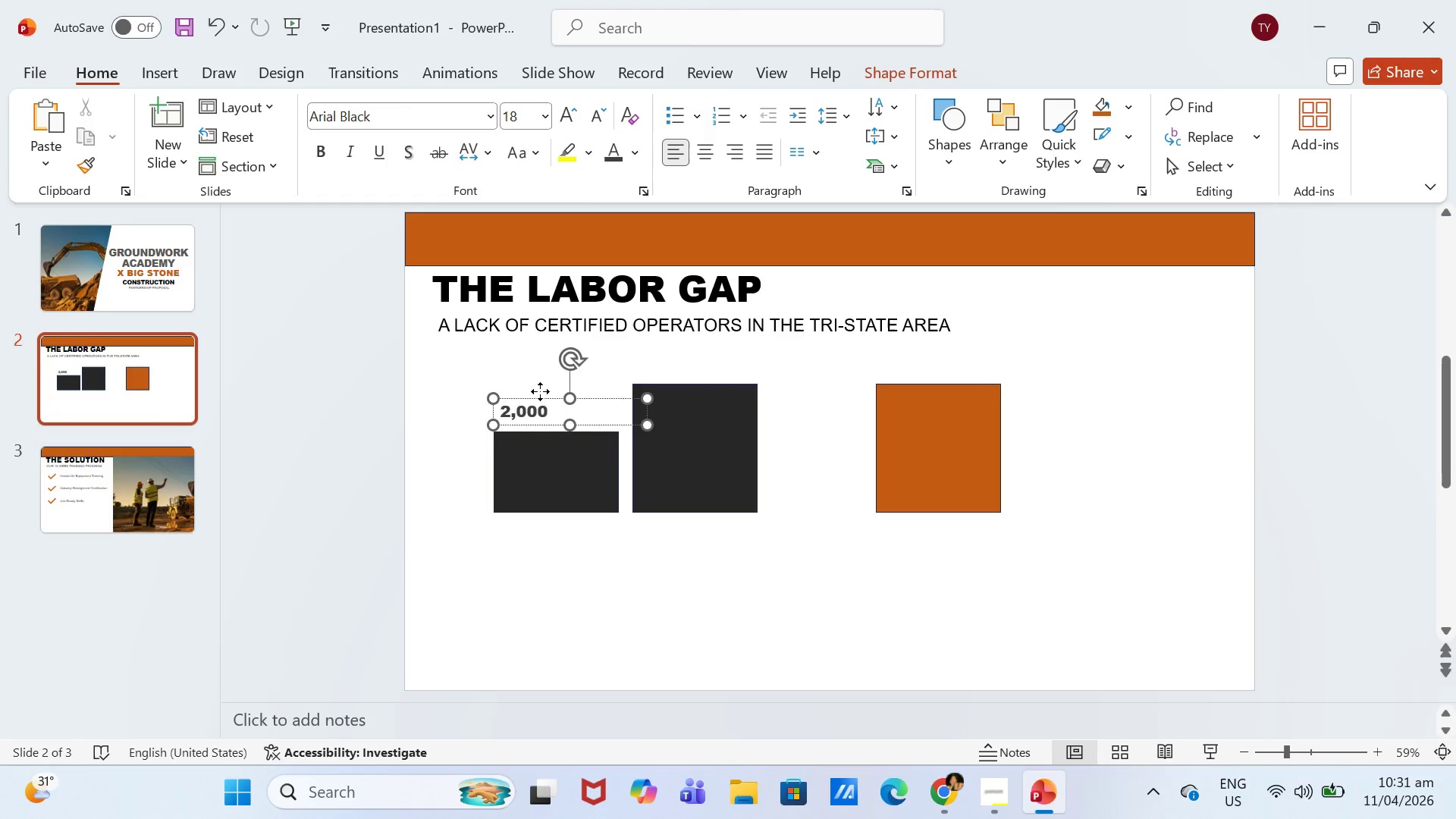 
left_click_drag(start_coordinate=[540, 391], to_coordinate=[575, 397])
 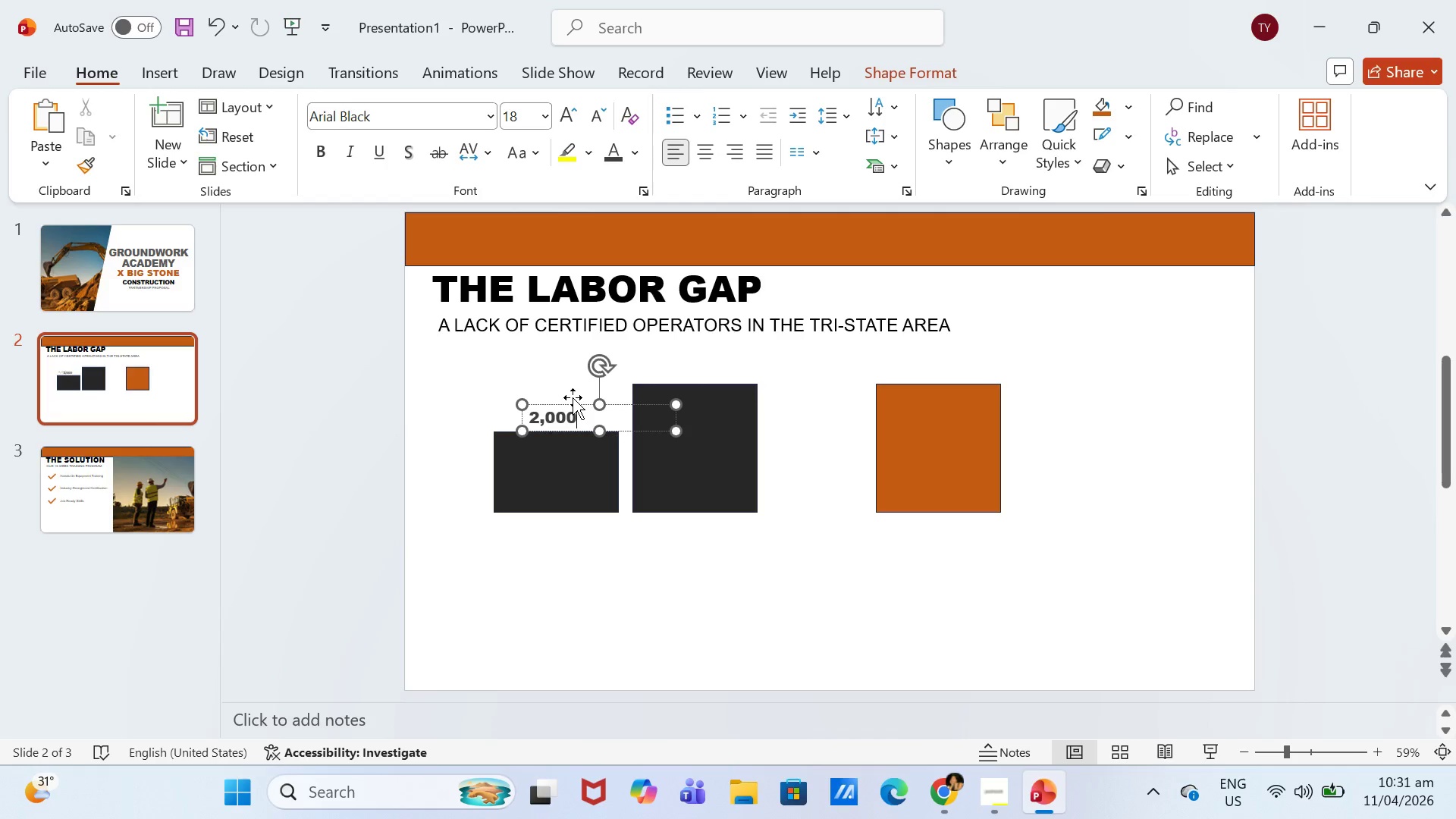 
double_click([575, 397])
 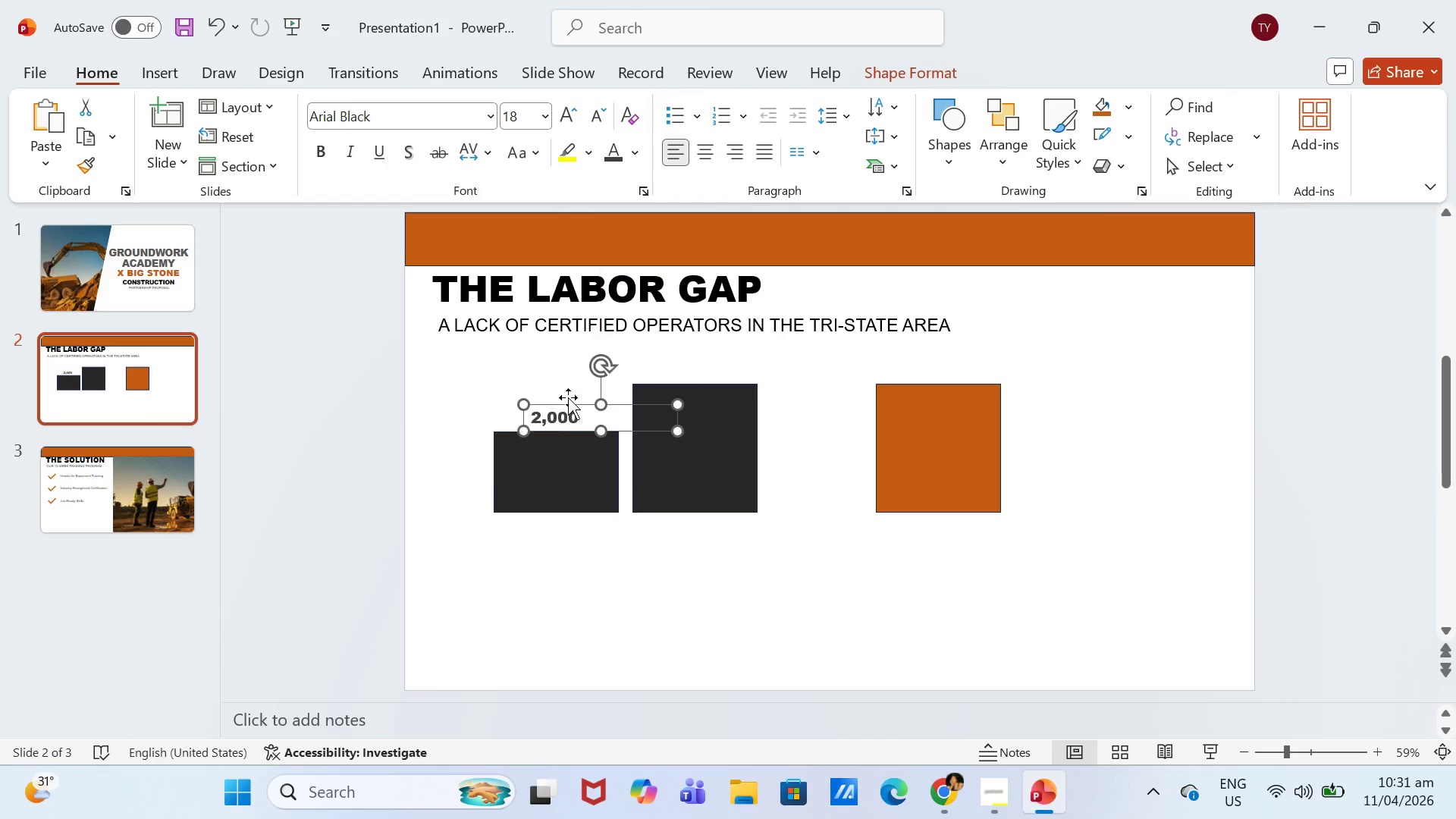 
left_click_drag(start_coordinate=[520, 404], to_coordinate=[515, 389])
 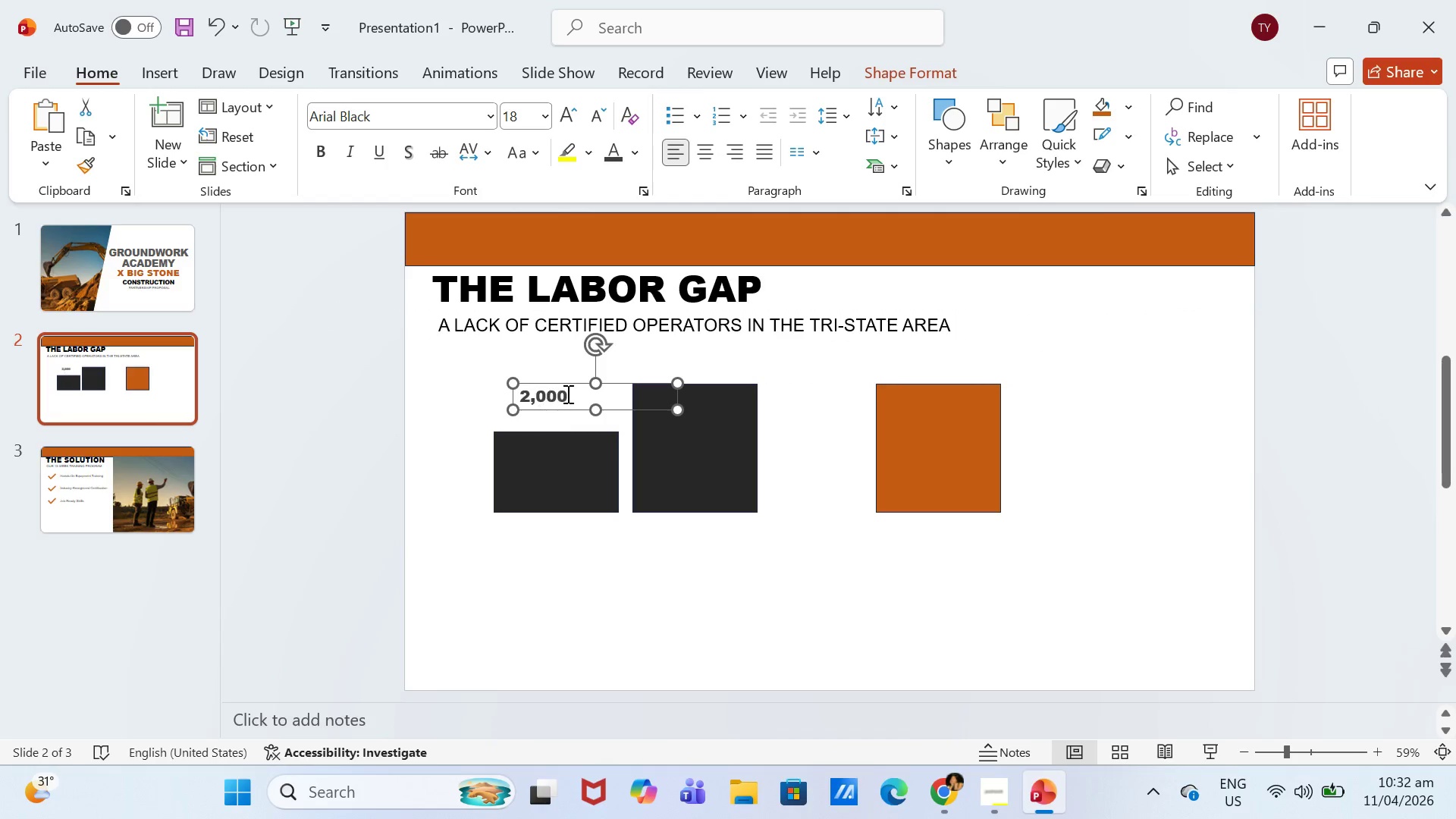 
double_click([566, 394])
 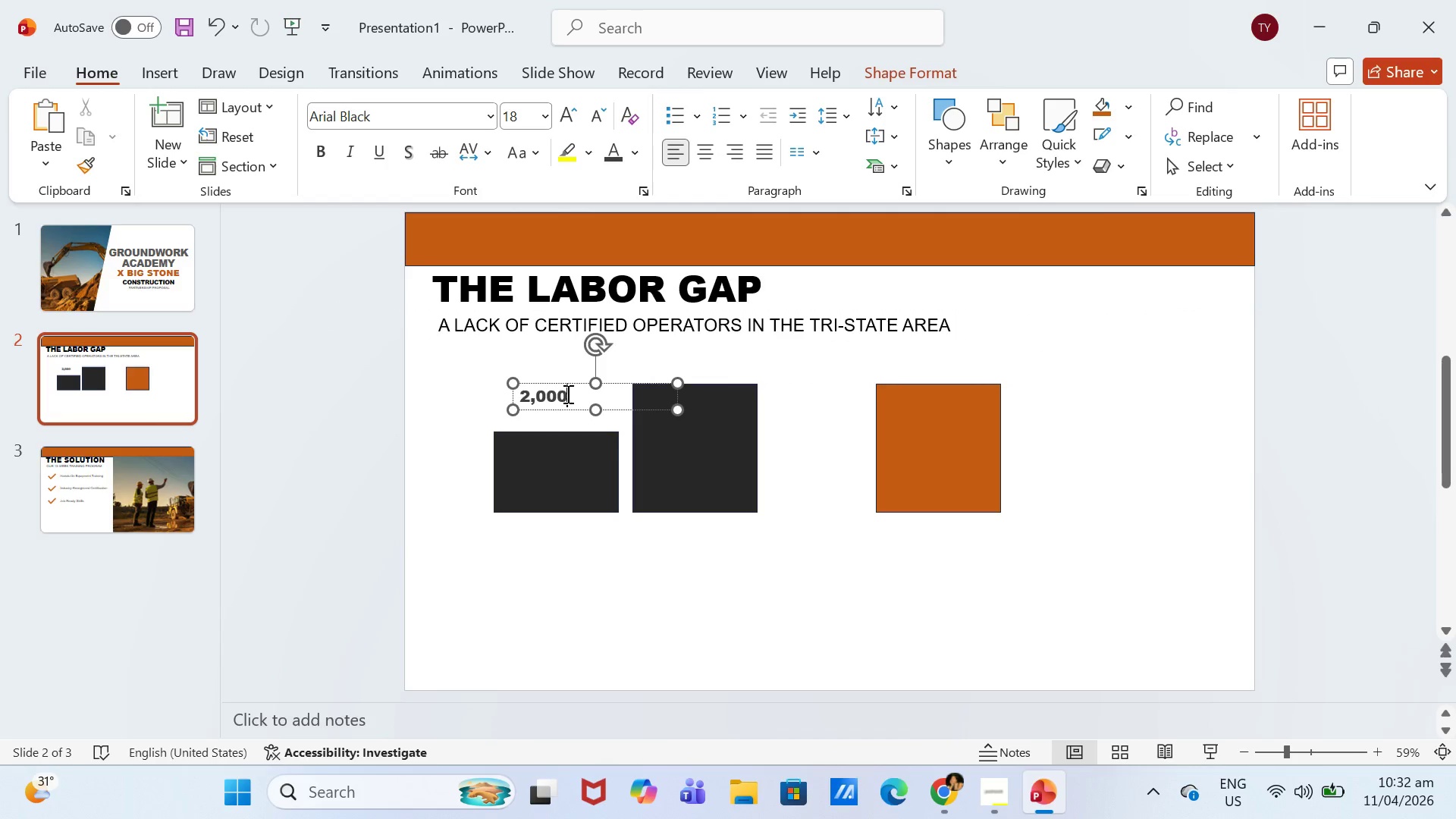 
key(Control+A)
 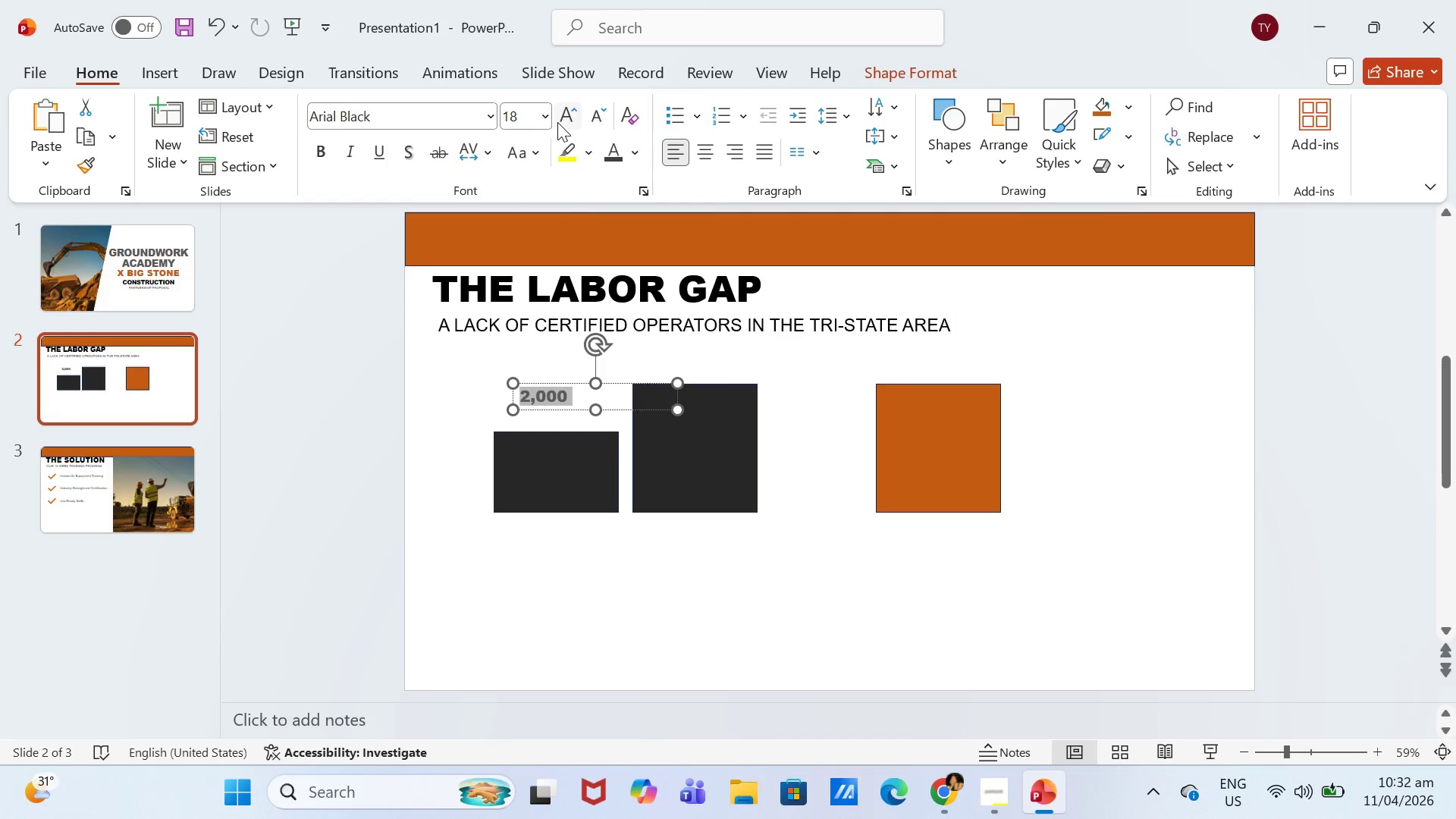 
double_click([557, 122])
 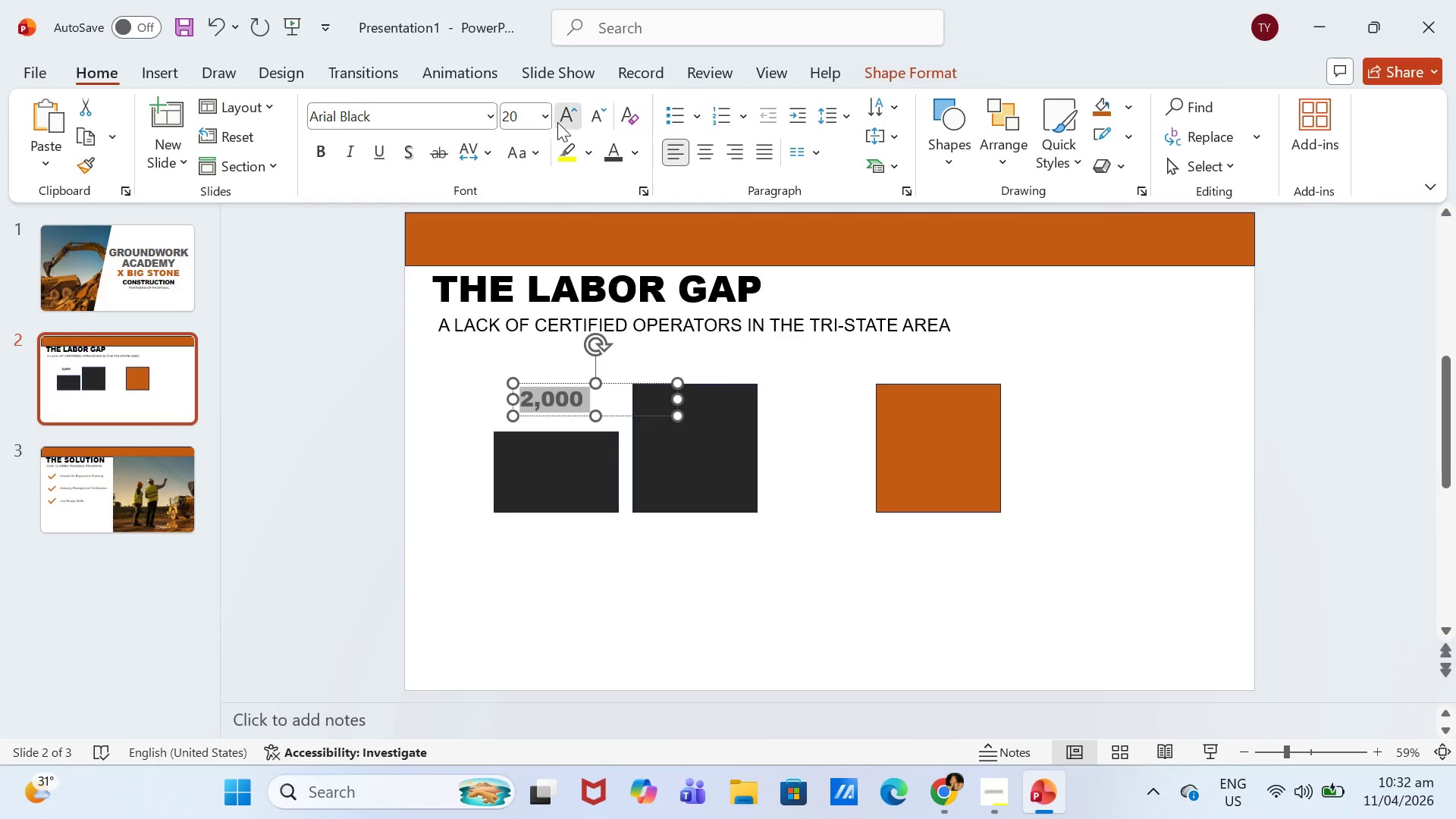 
triple_click([557, 122])
 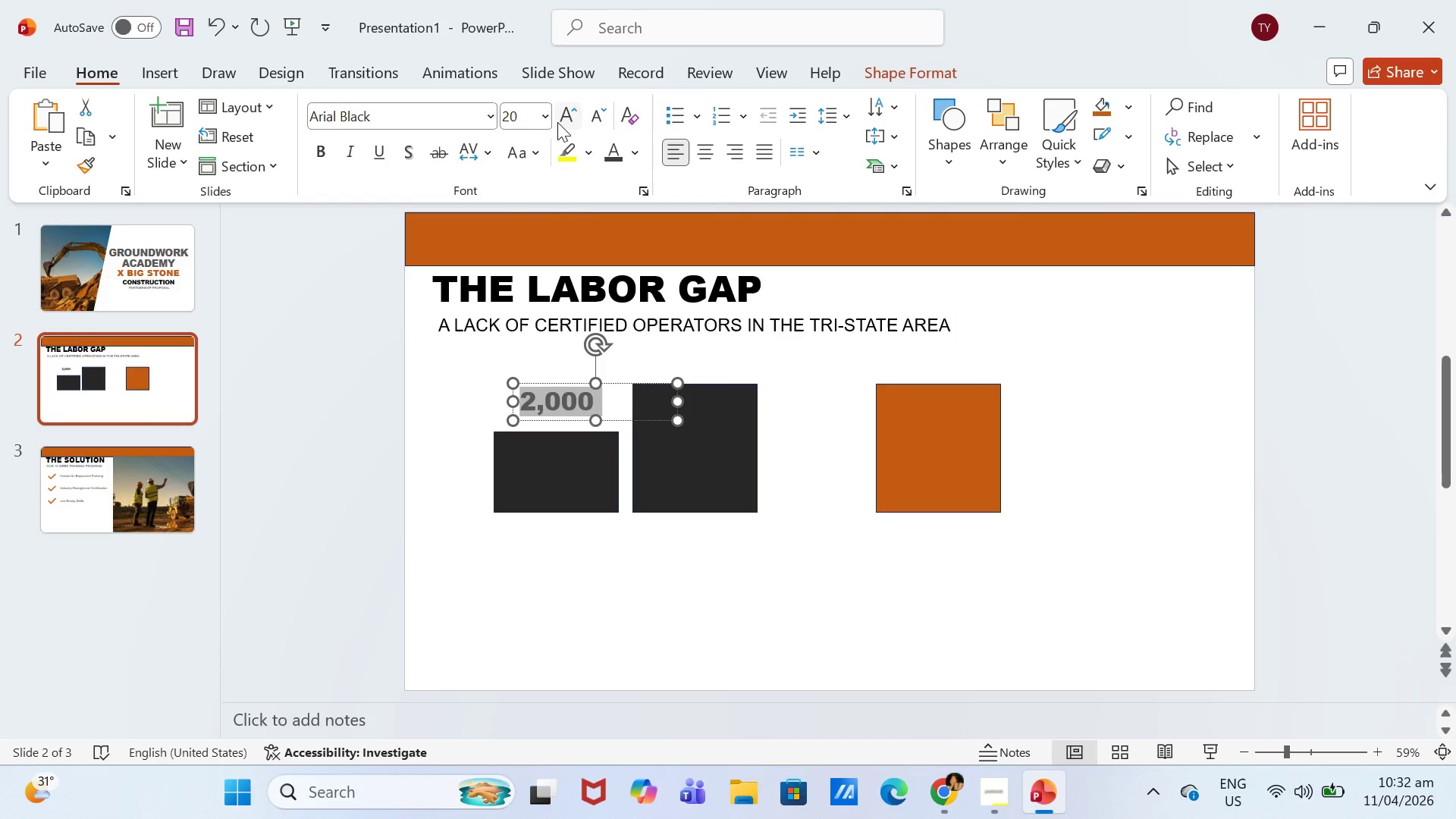 
triple_click([557, 122])
 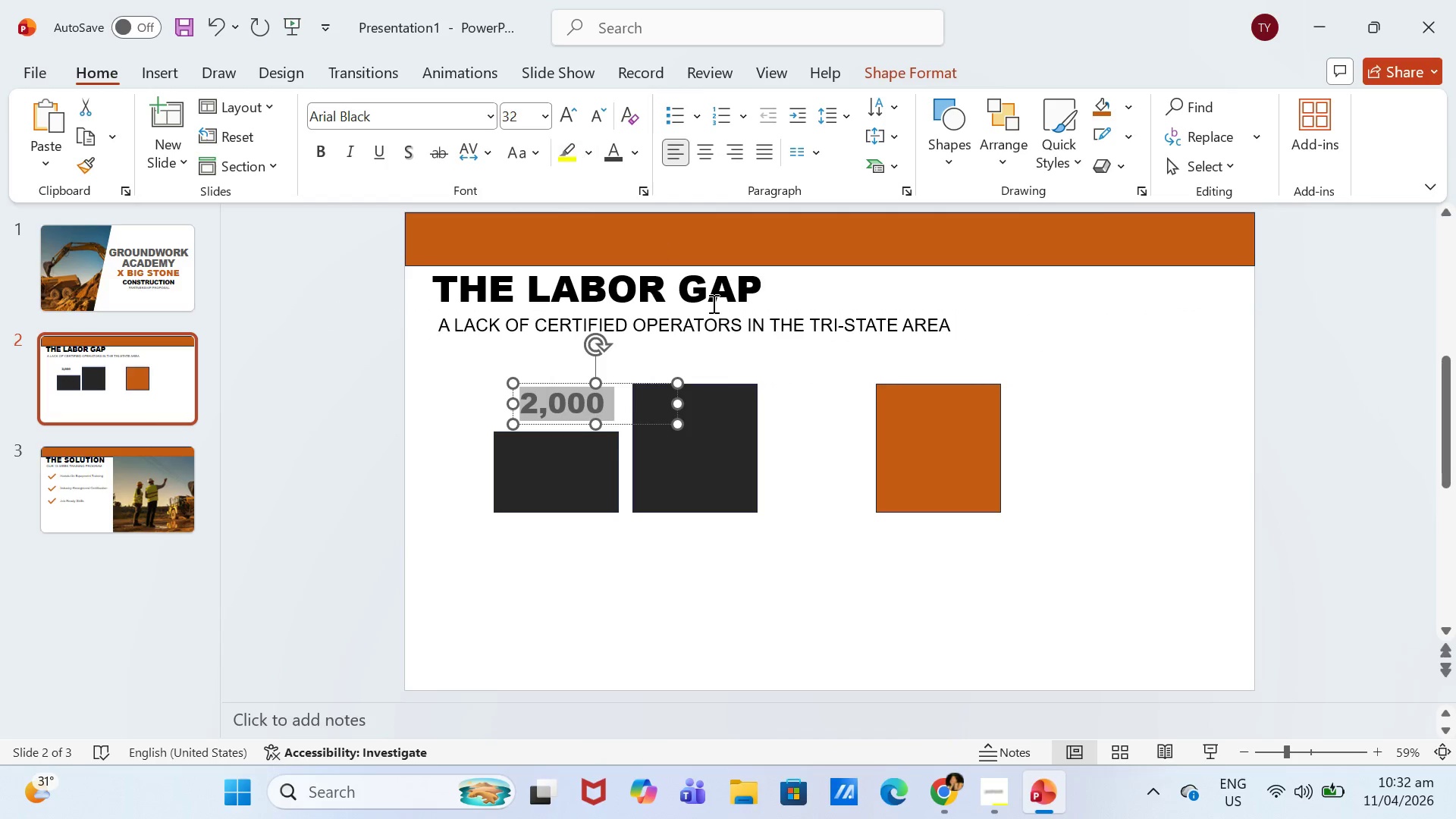 
triple_click([754, 362])
 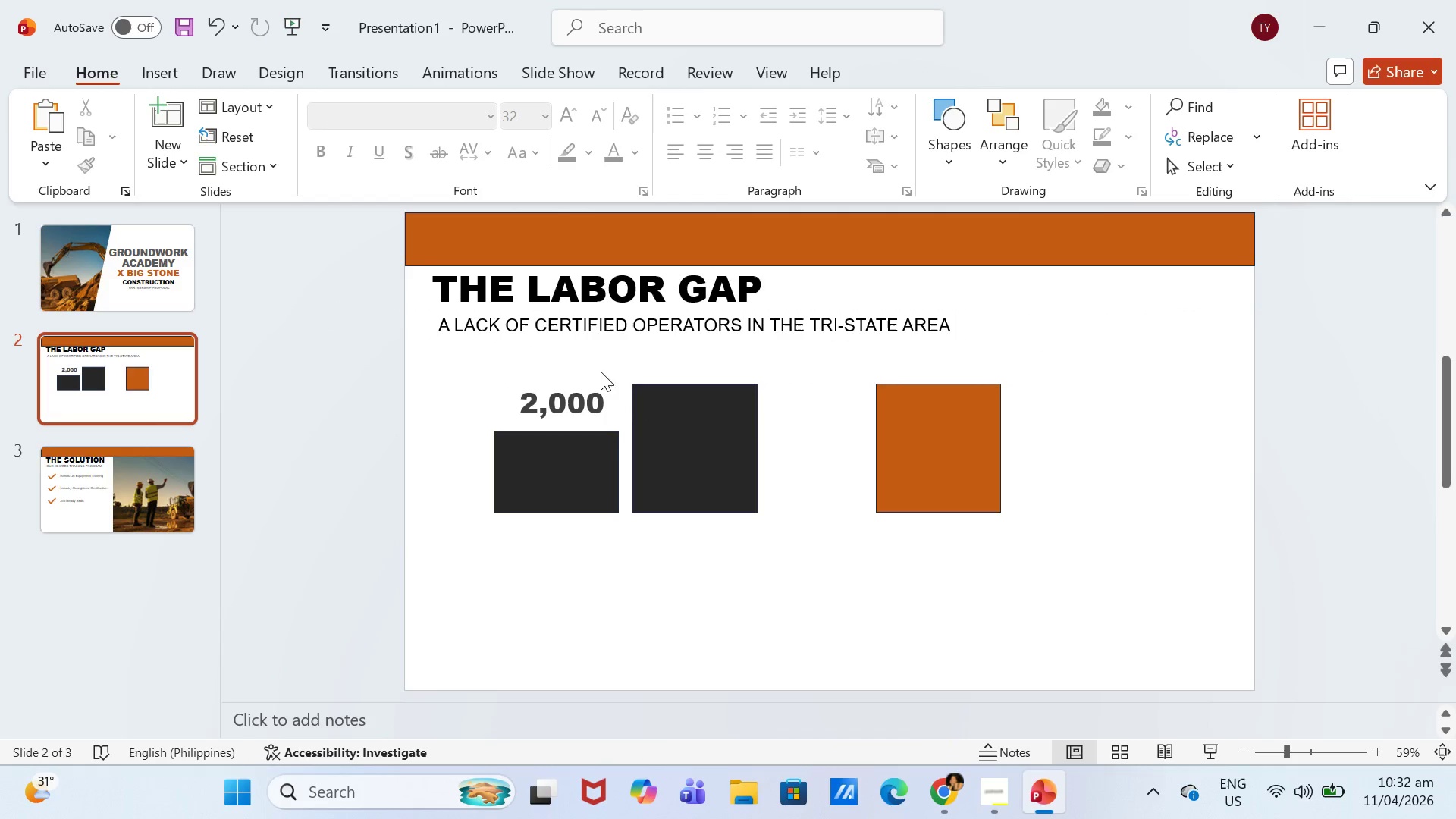 
triple_click([573, 370])
 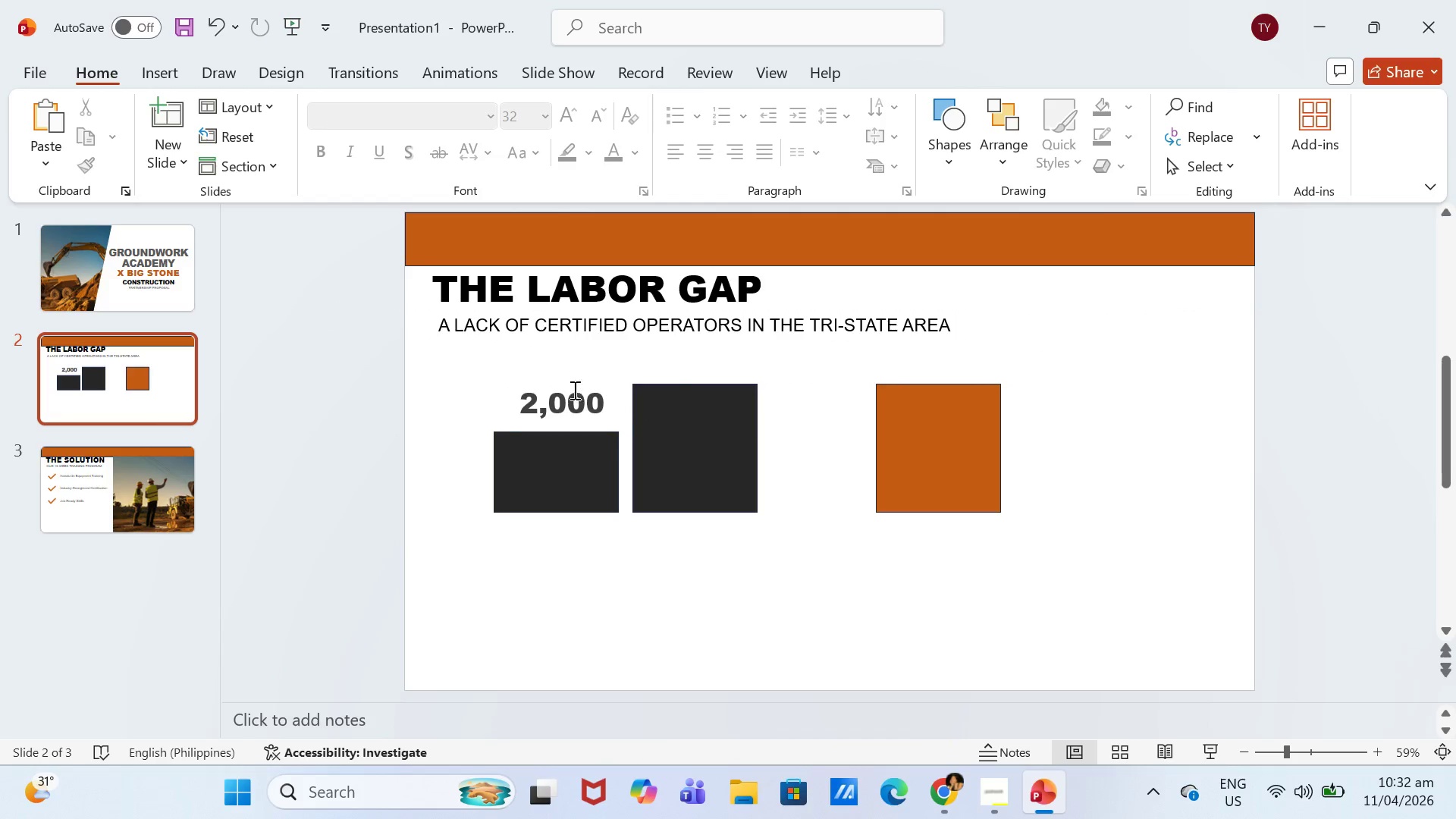 
triple_click([573, 394])
 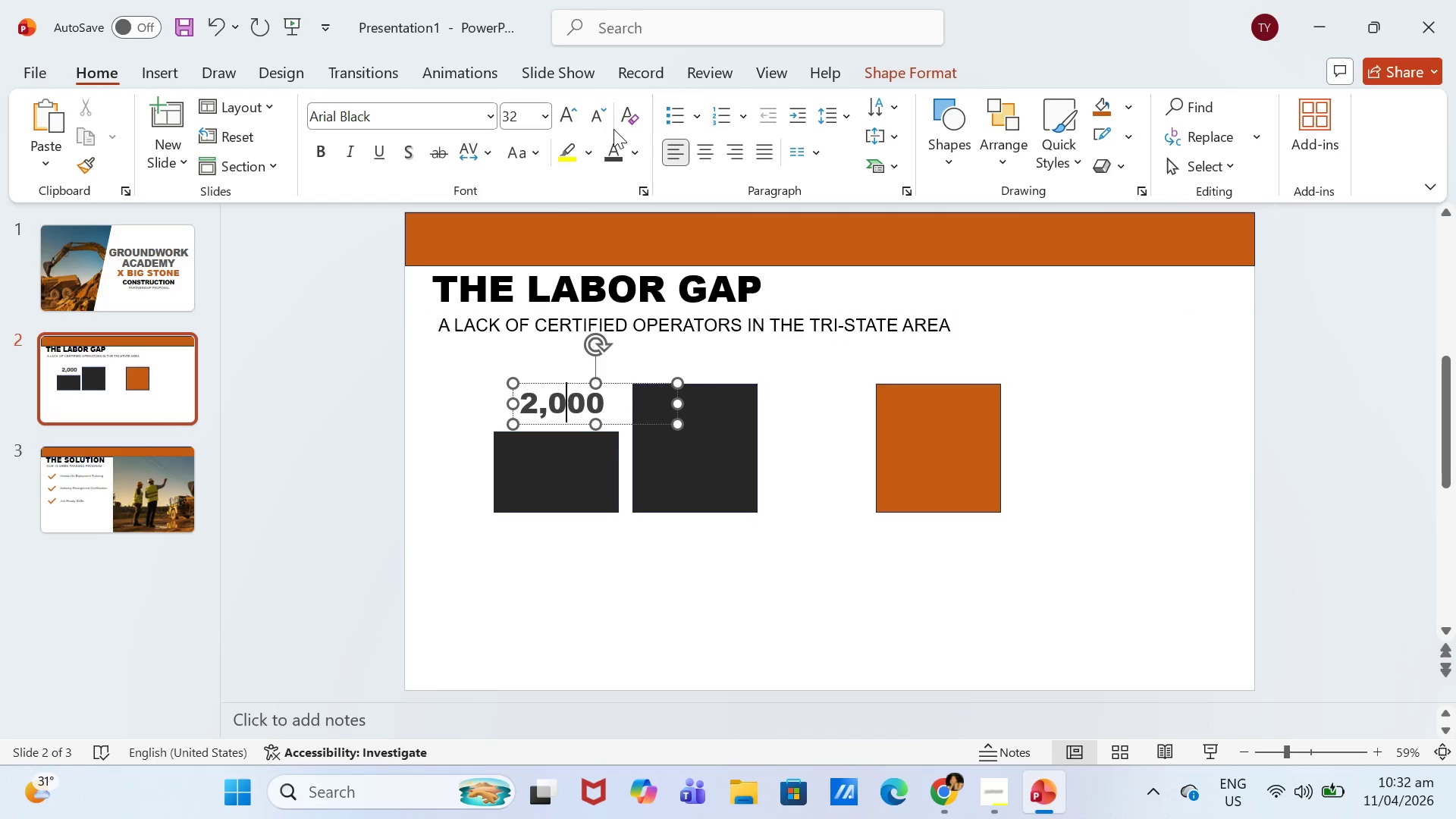 
left_click([602, 117])
 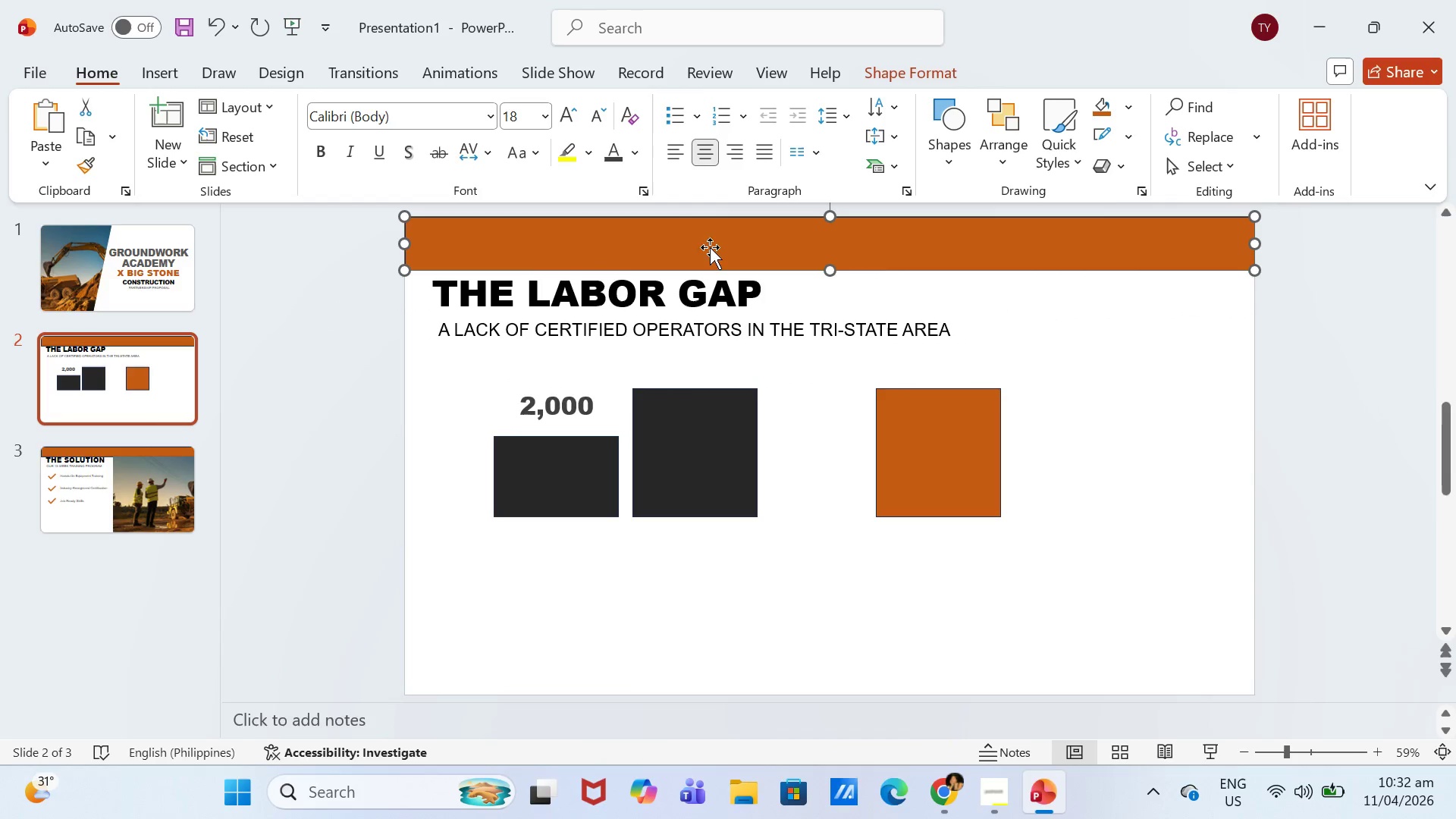 
double_click([574, 423])
 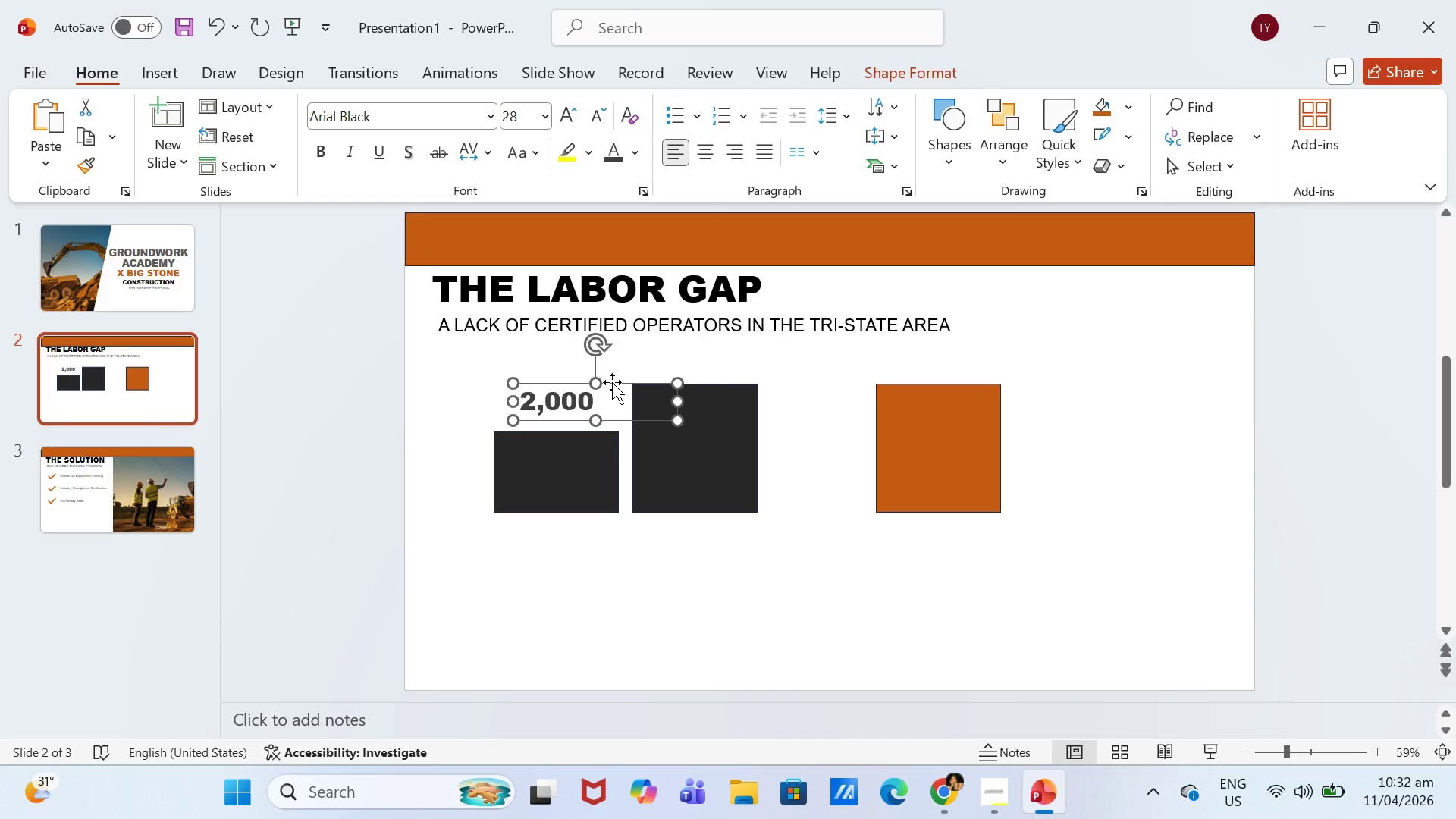 
left_click_drag(start_coordinate=[614, 382], to_coordinate=[610, 398])
 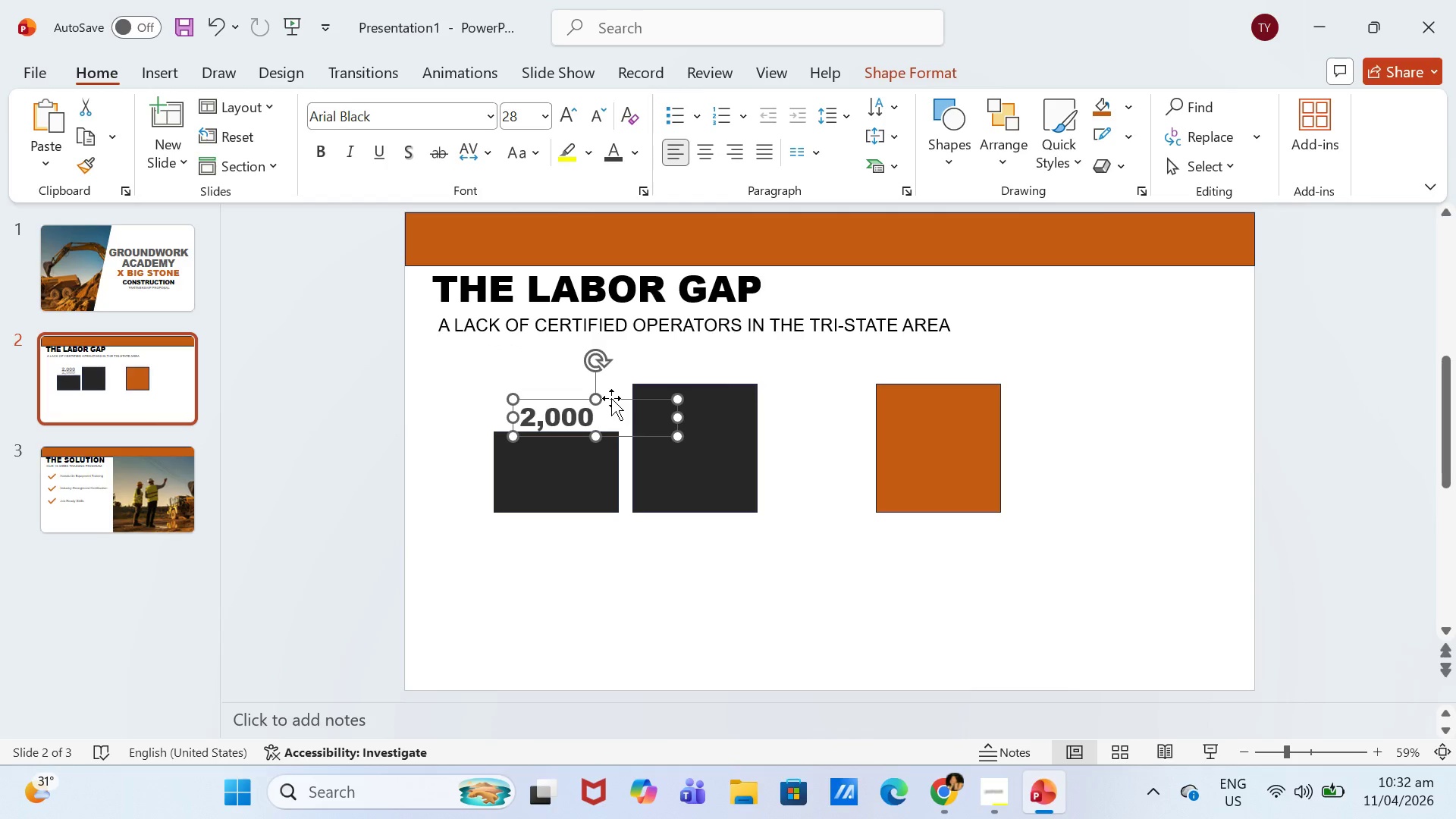 
left_click_drag(start_coordinate=[611, 398], to_coordinate=[614, 394])
 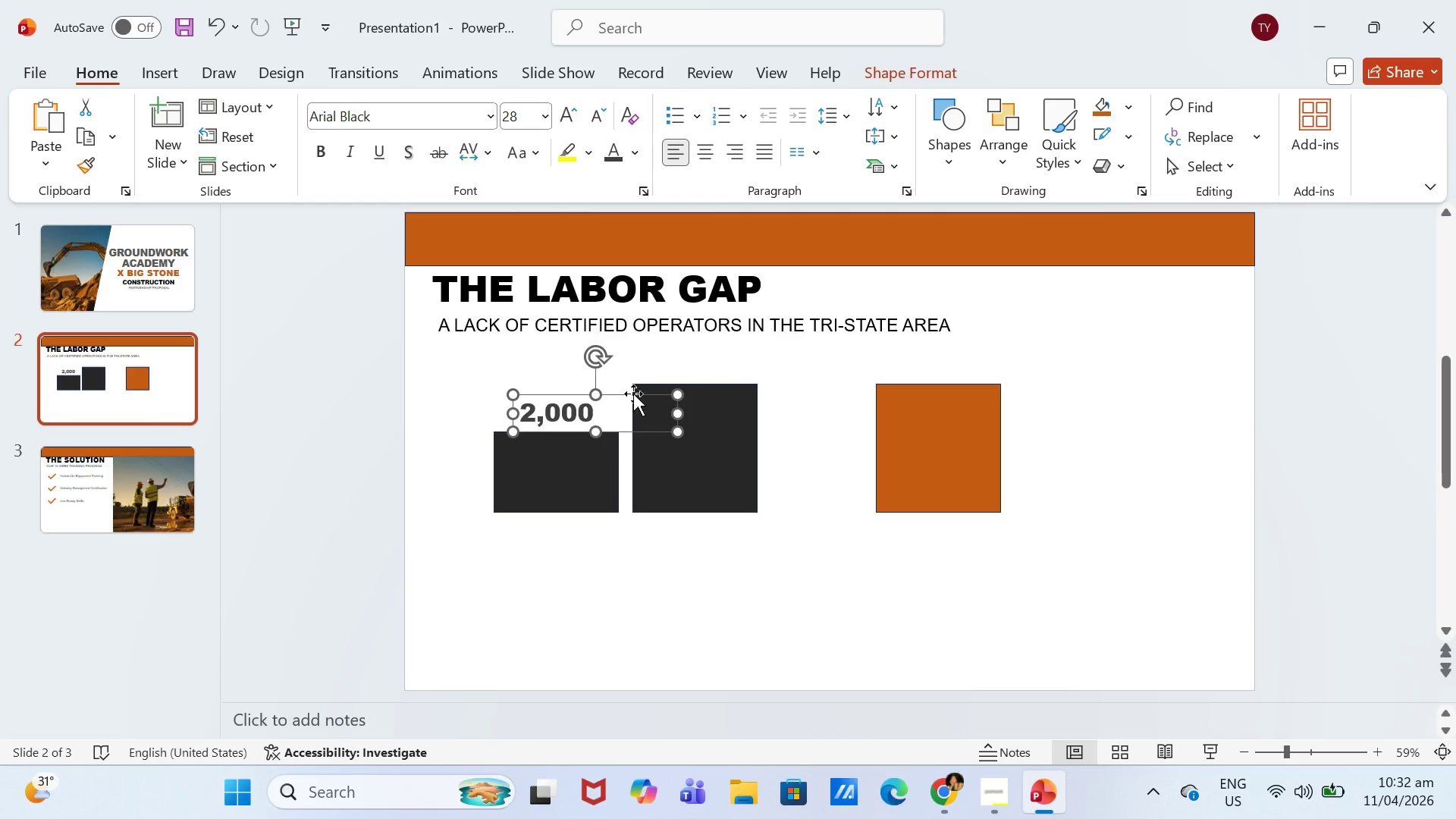 
left_click([817, 400])
 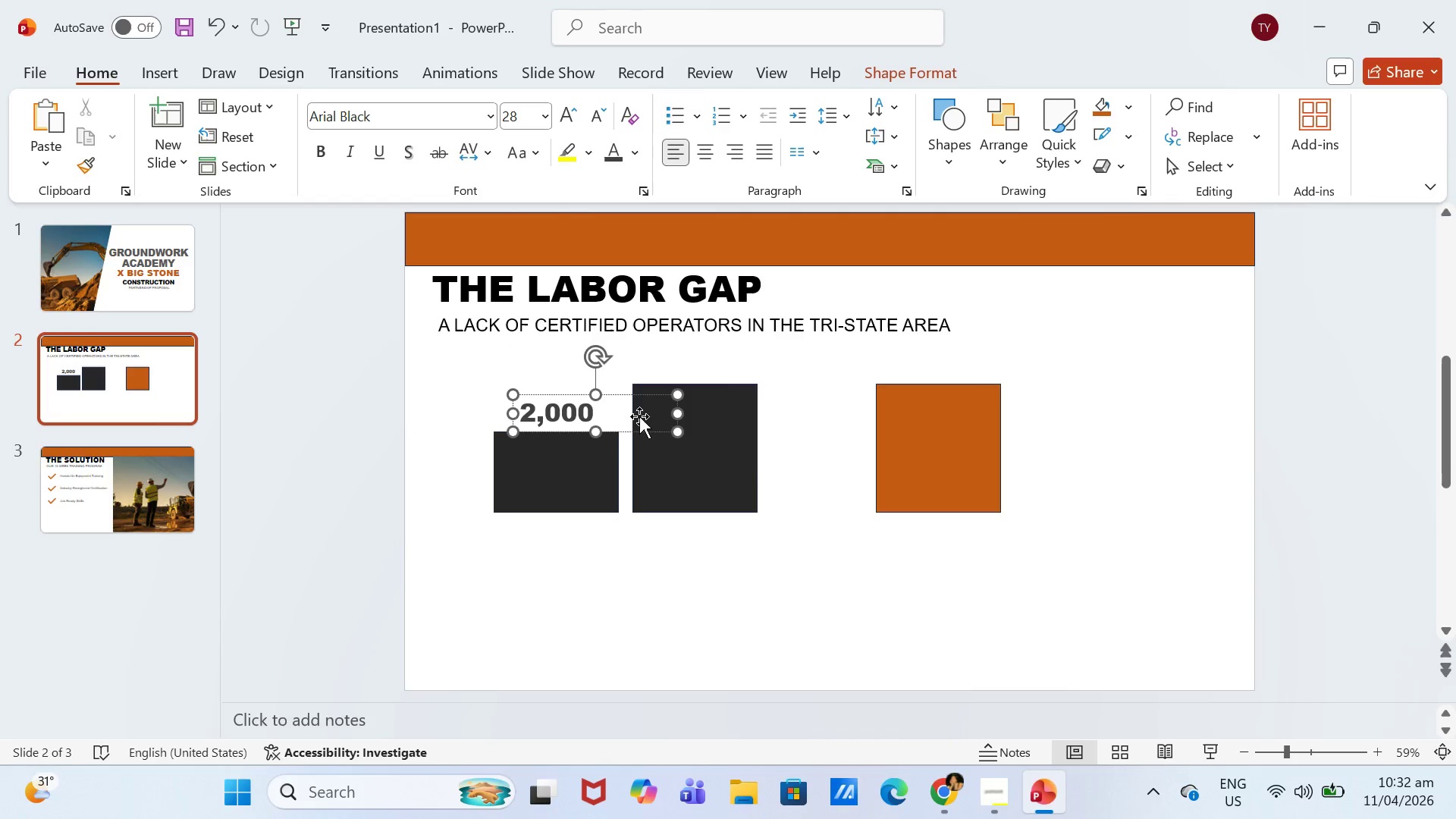 
left_click([554, 395])
 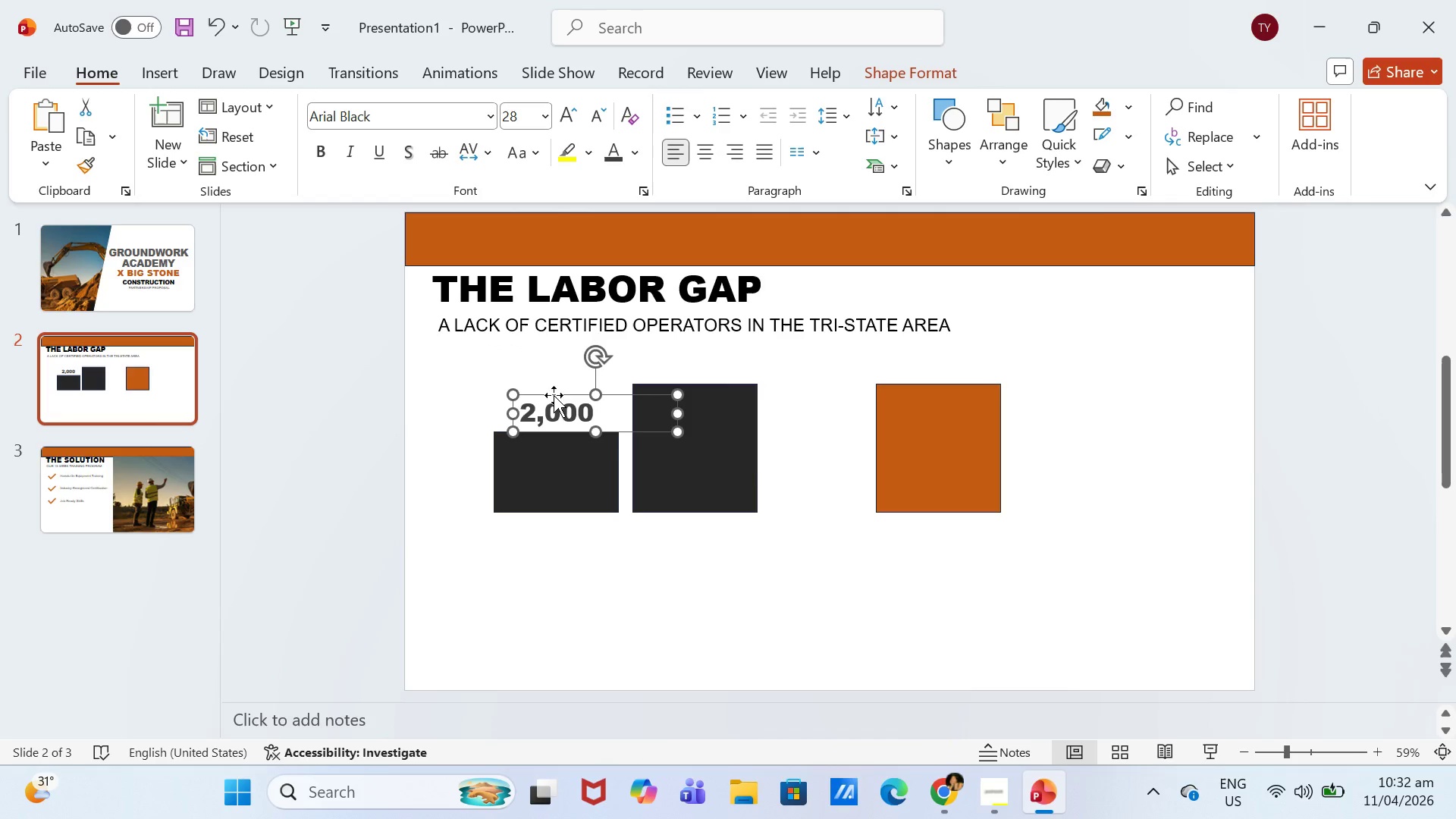 
key(Control+C)
 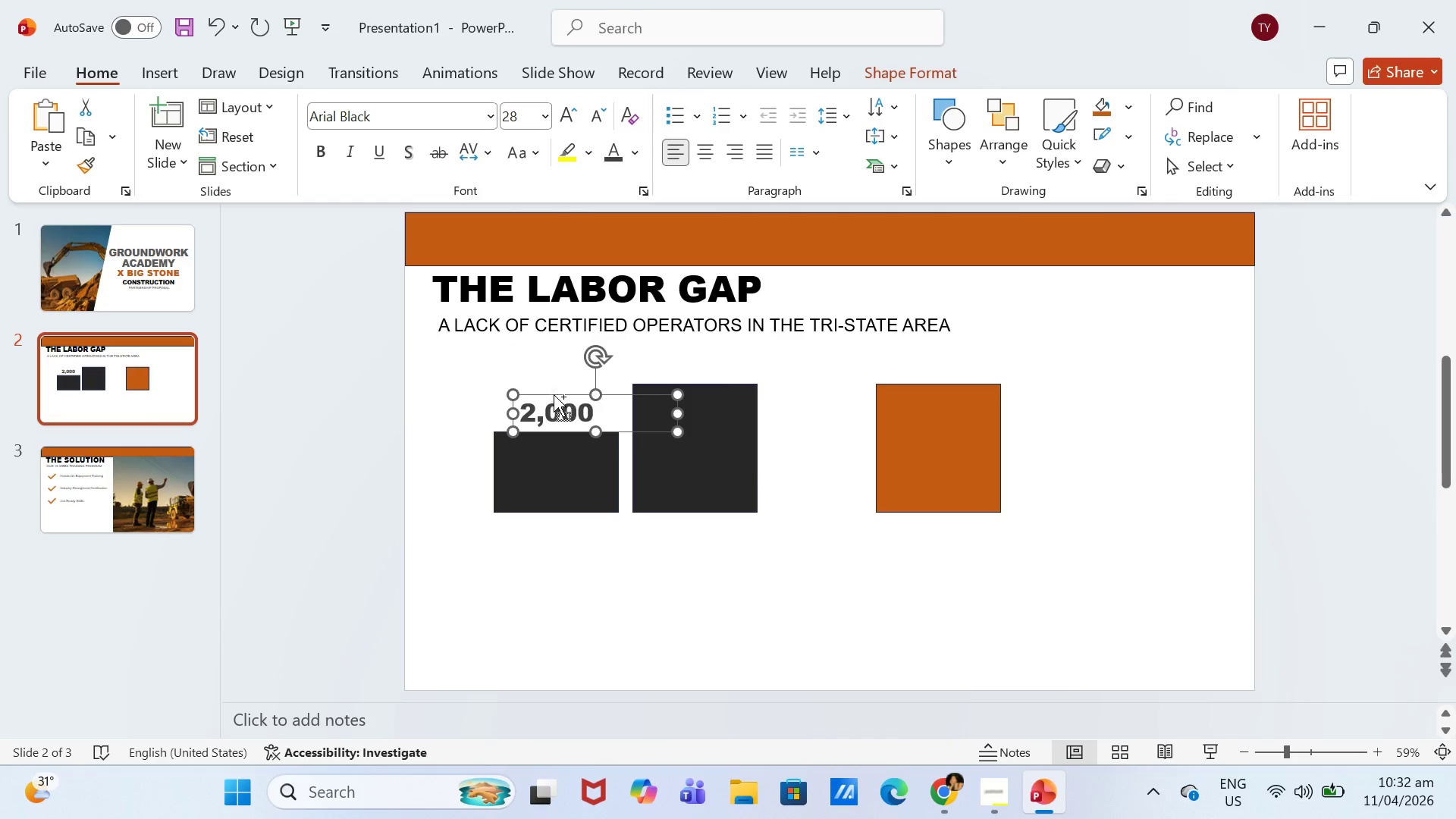 
key(Control+V)
 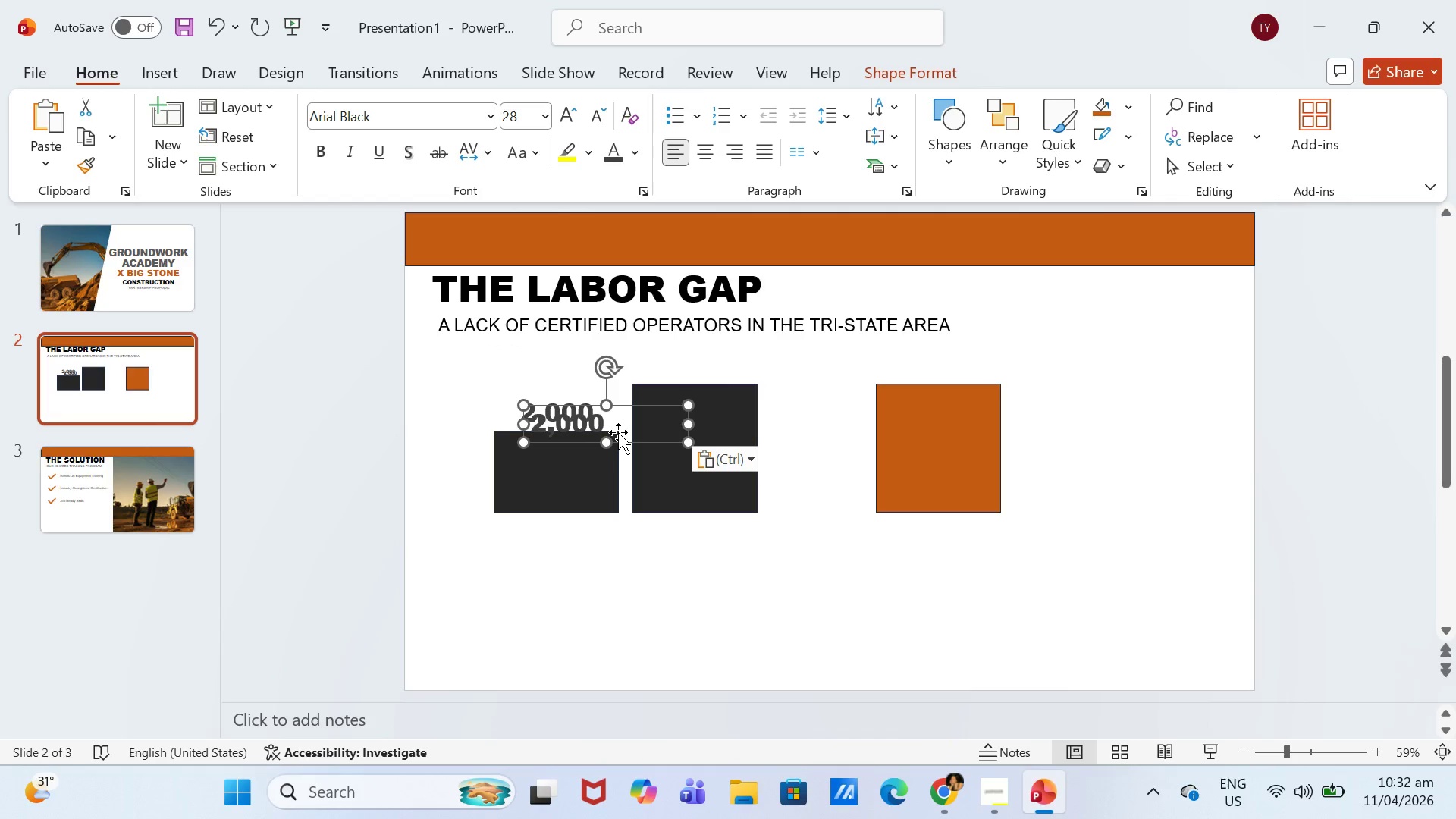 
double_click([620, 429])
 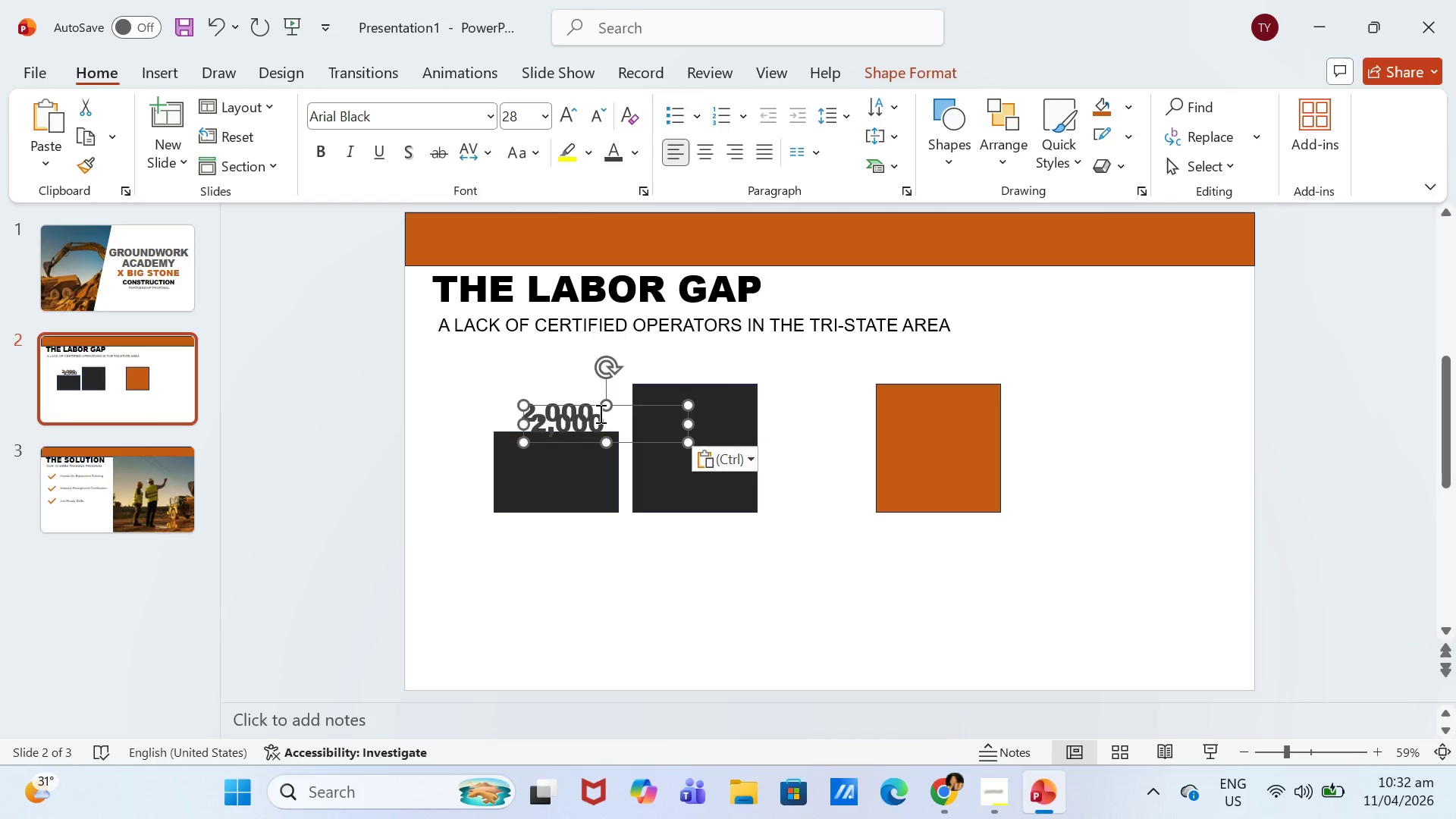 
triple_click([599, 413])
 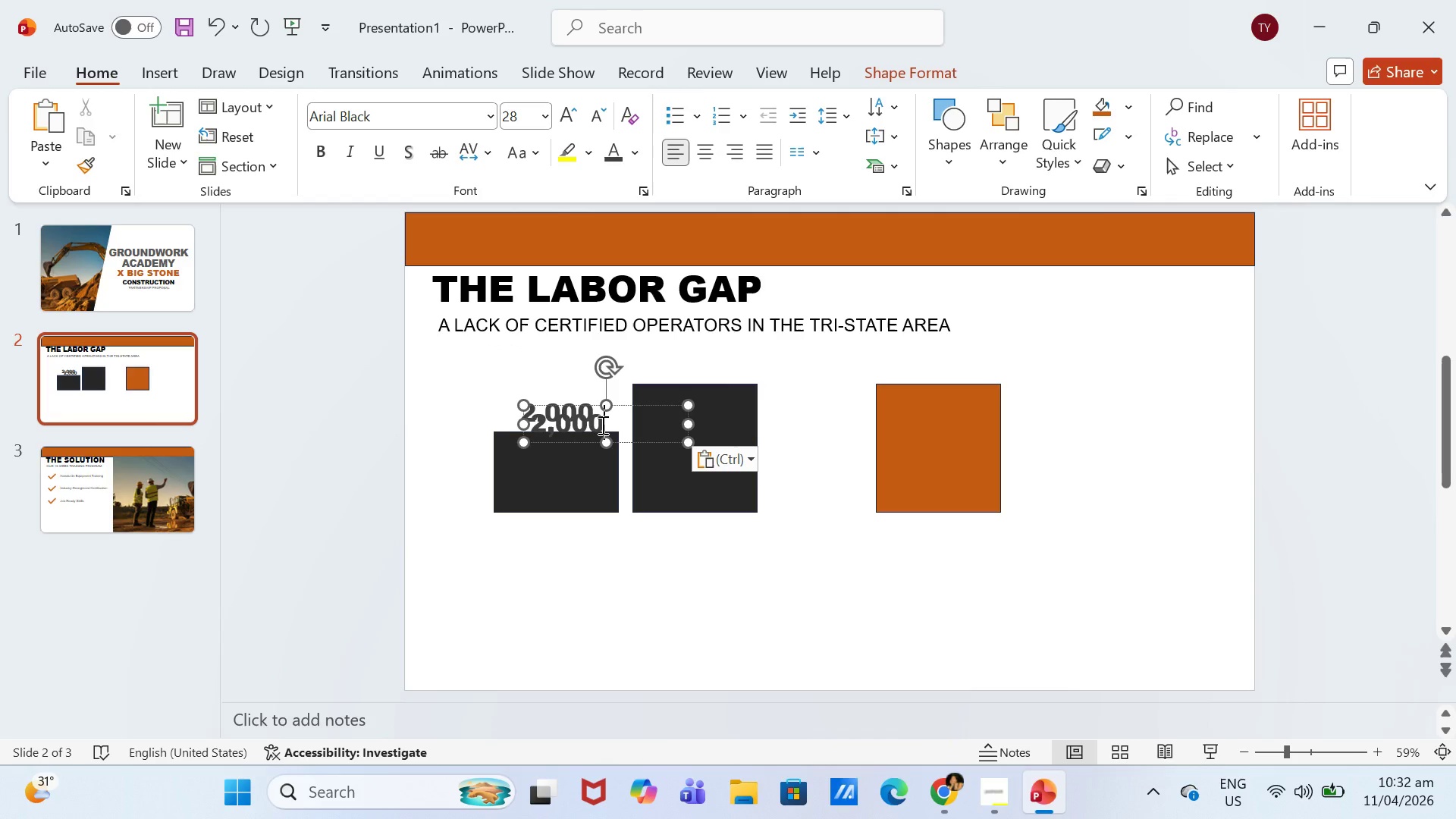 
key(Control+A)
 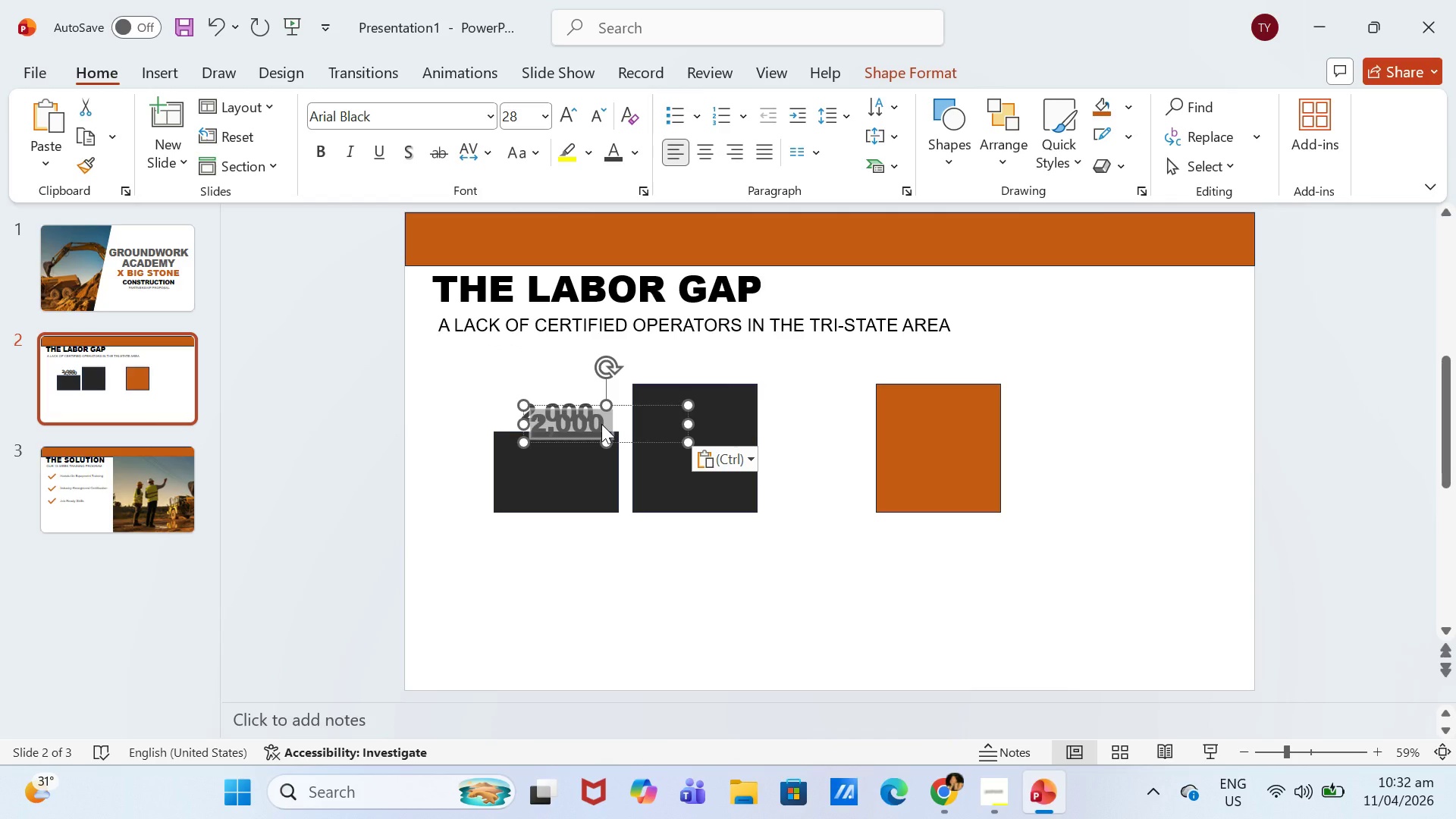 
type(5,000)
 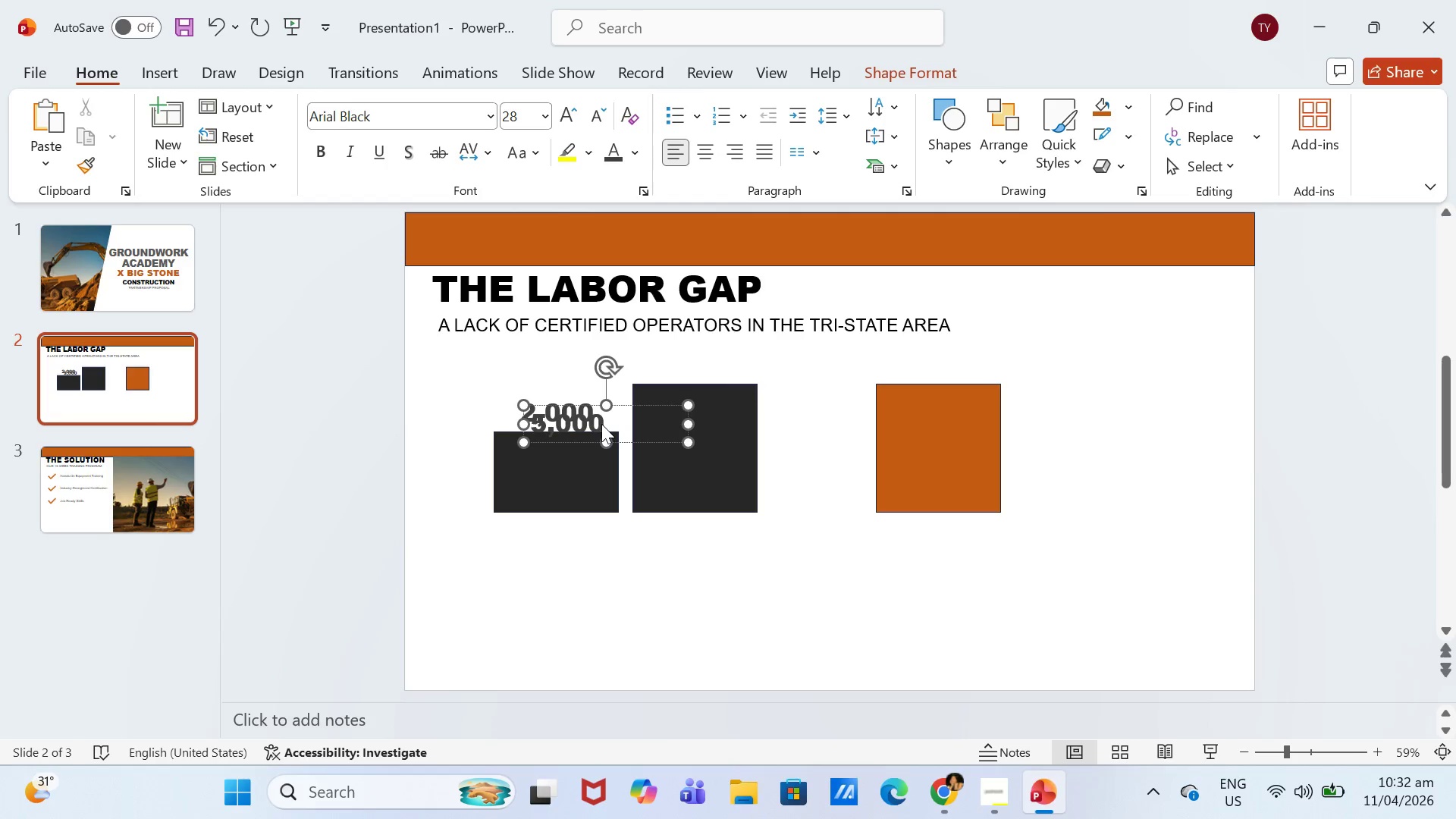 
key(Shift+ArrowLeft)
 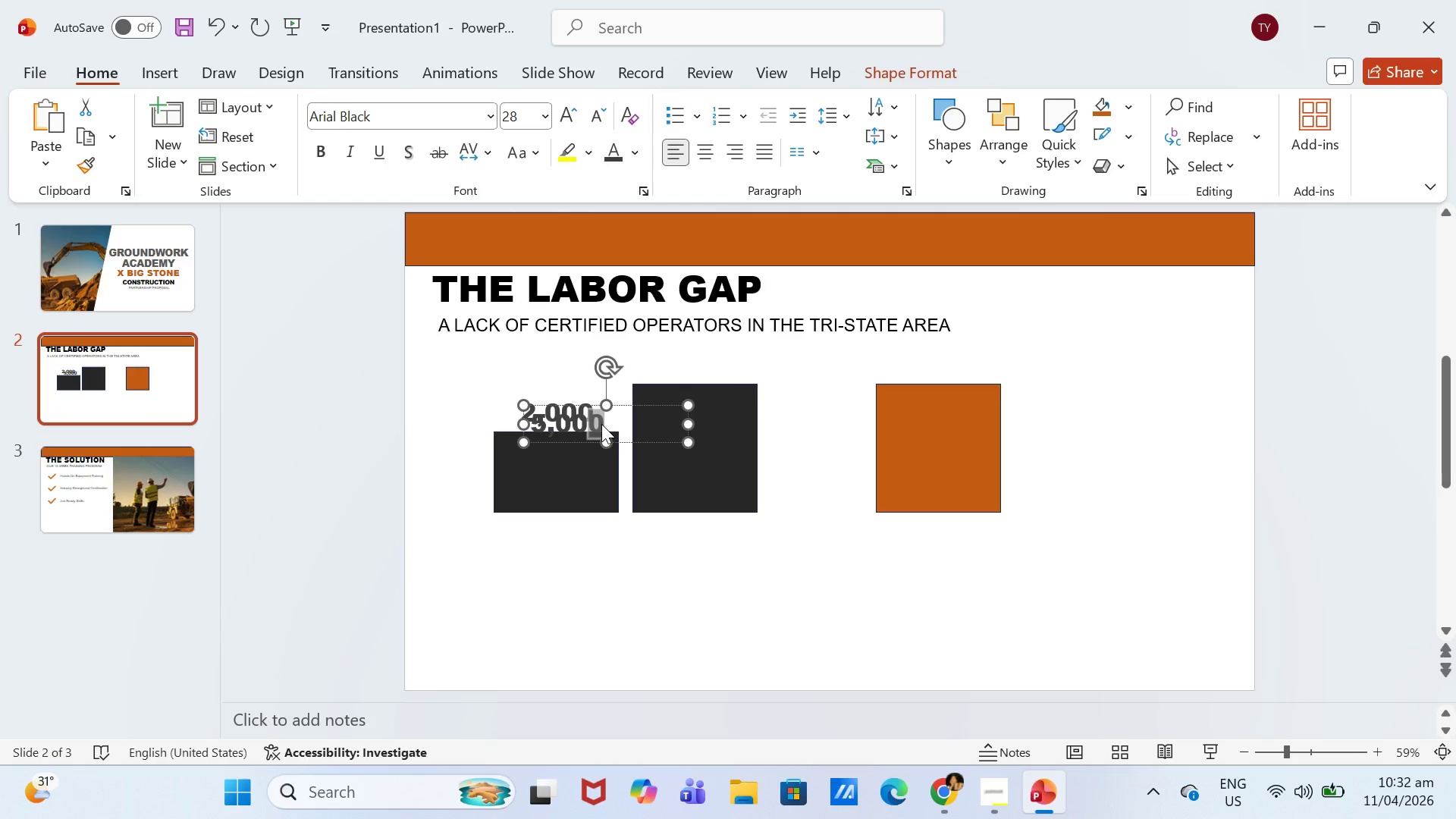 
key(Shift+ArrowLeft)
 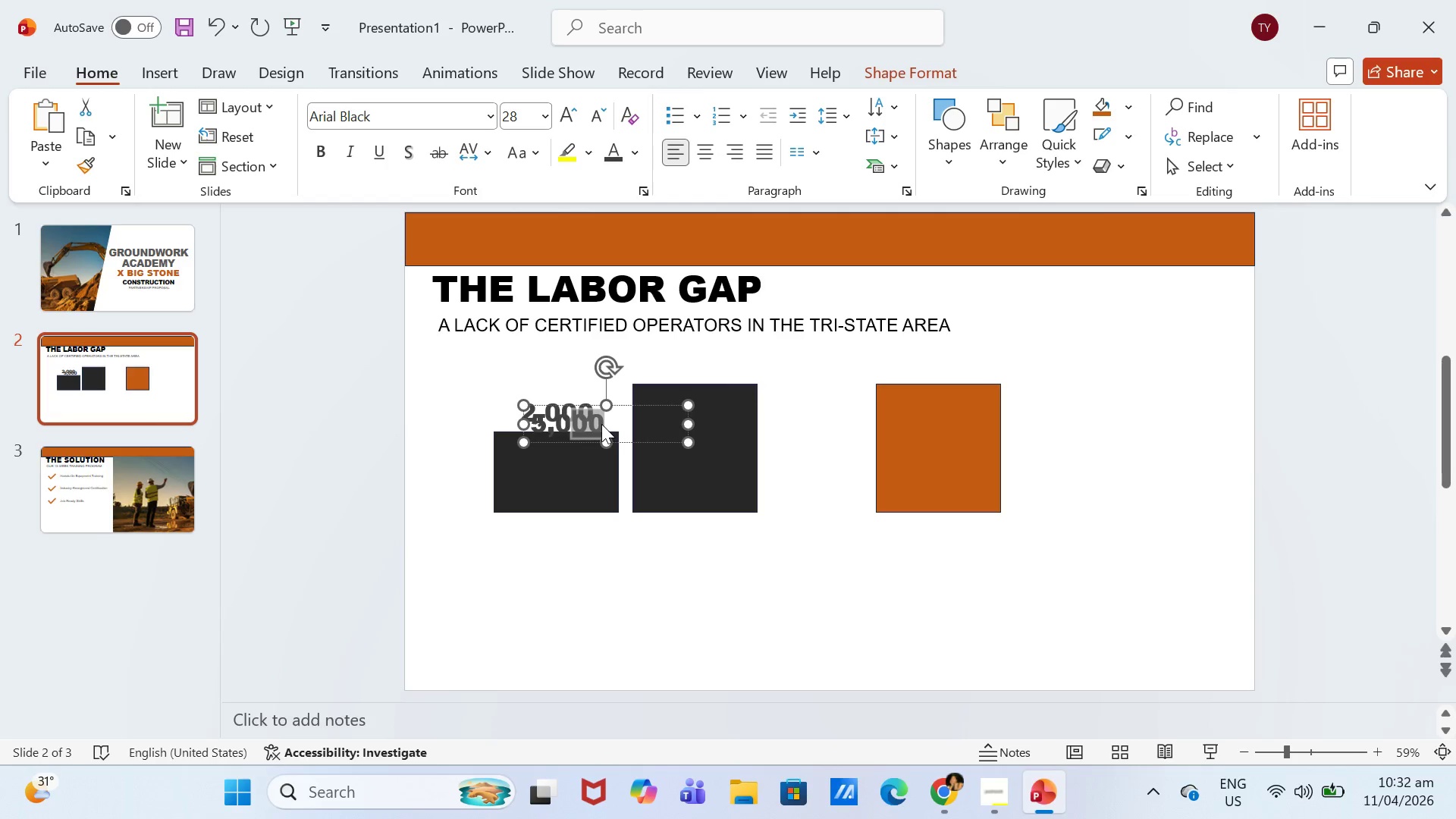 
key(Shift+ArrowLeft)
 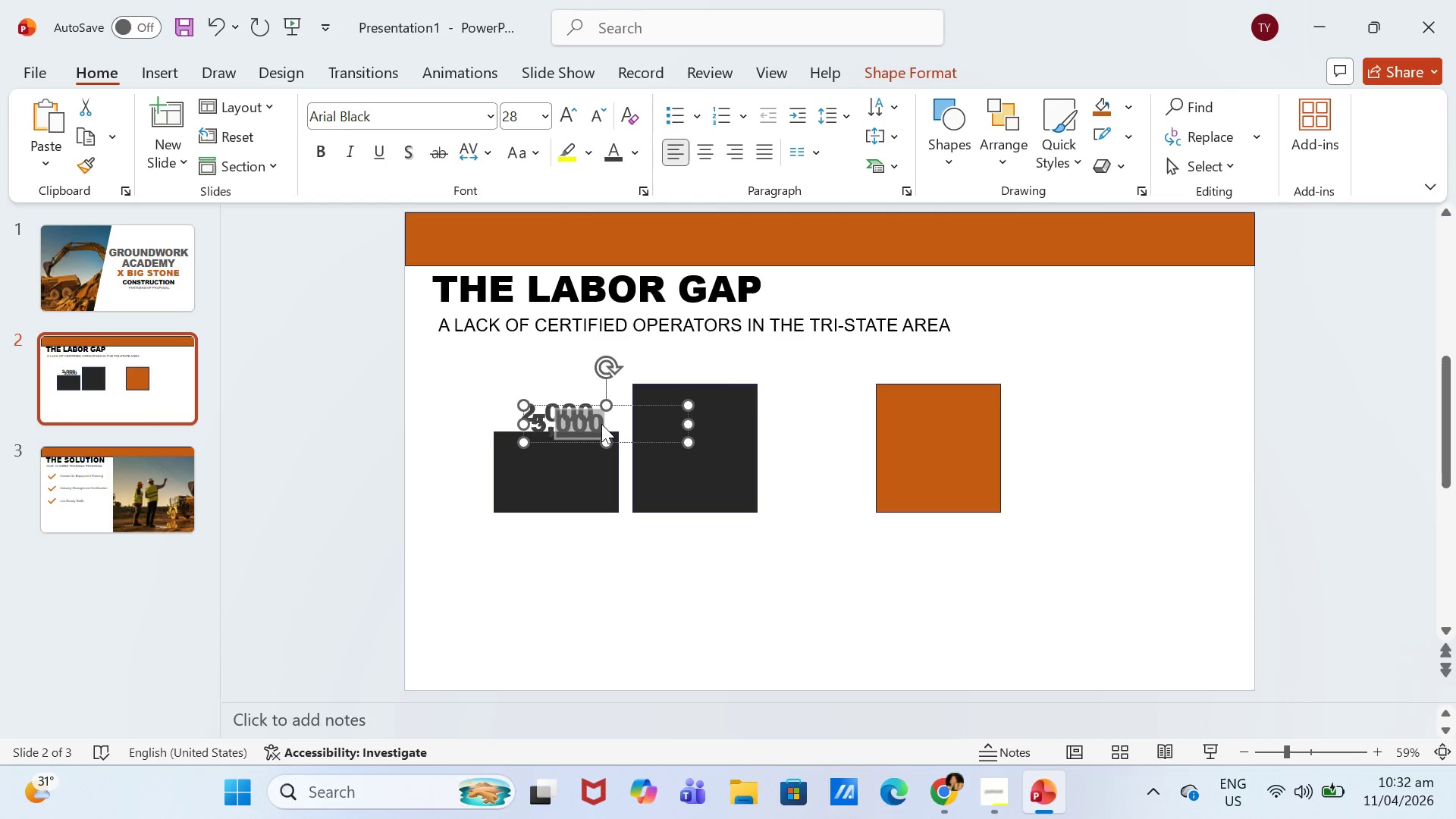 
key(Shift+ArrowLeft)
 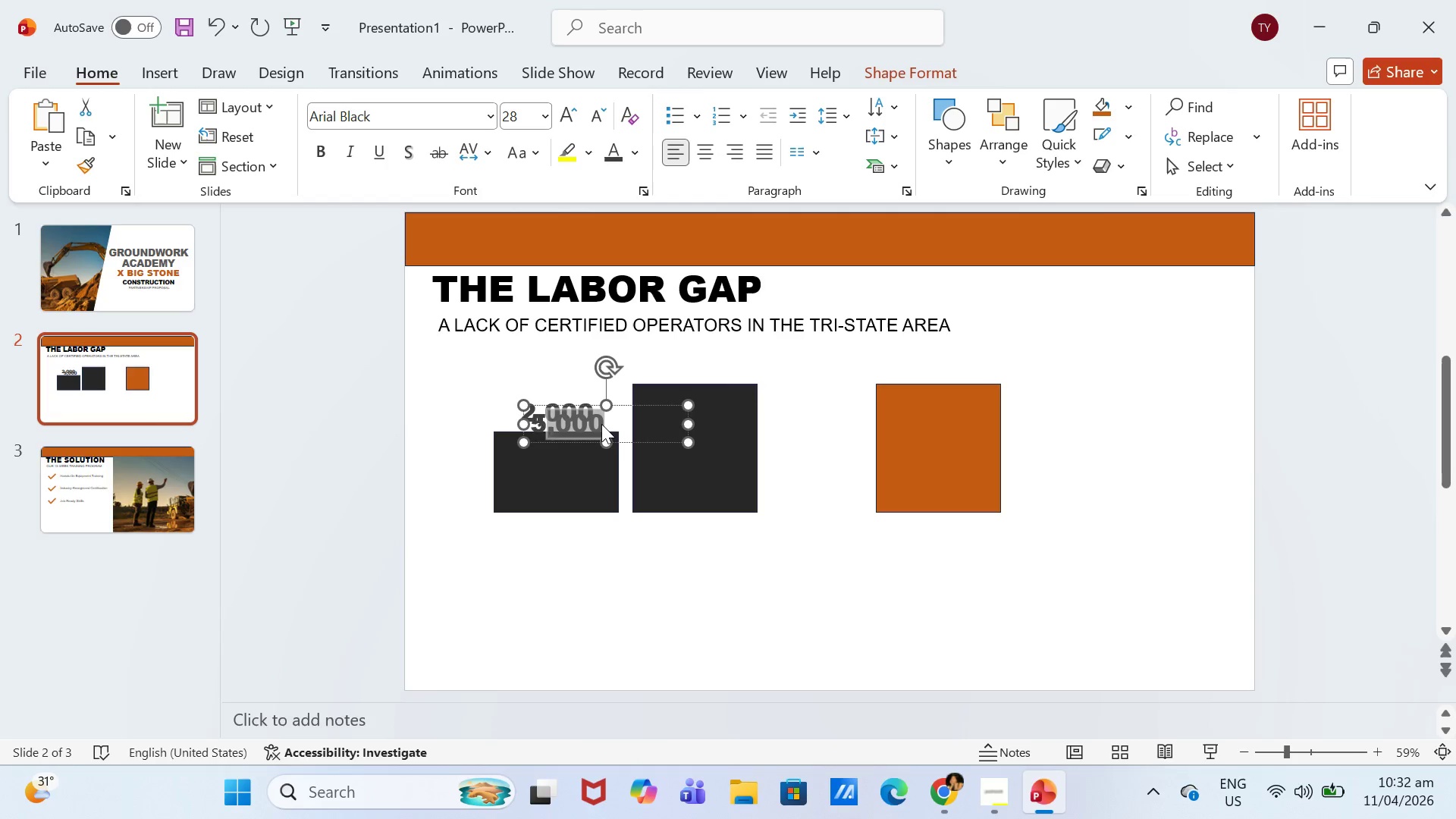 
key(Shift+ArrowLeft)
 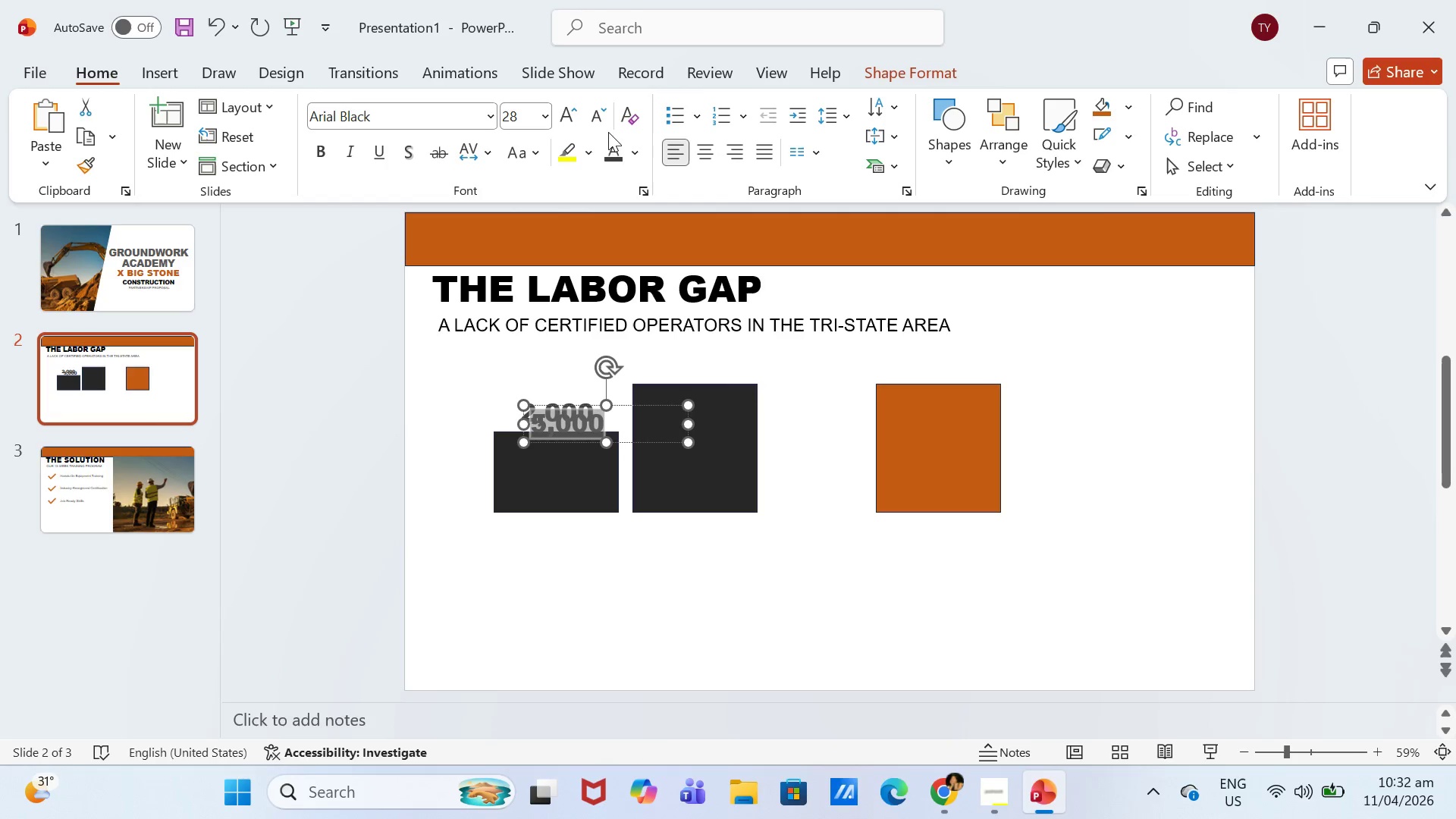 
left_click([629, 145])
 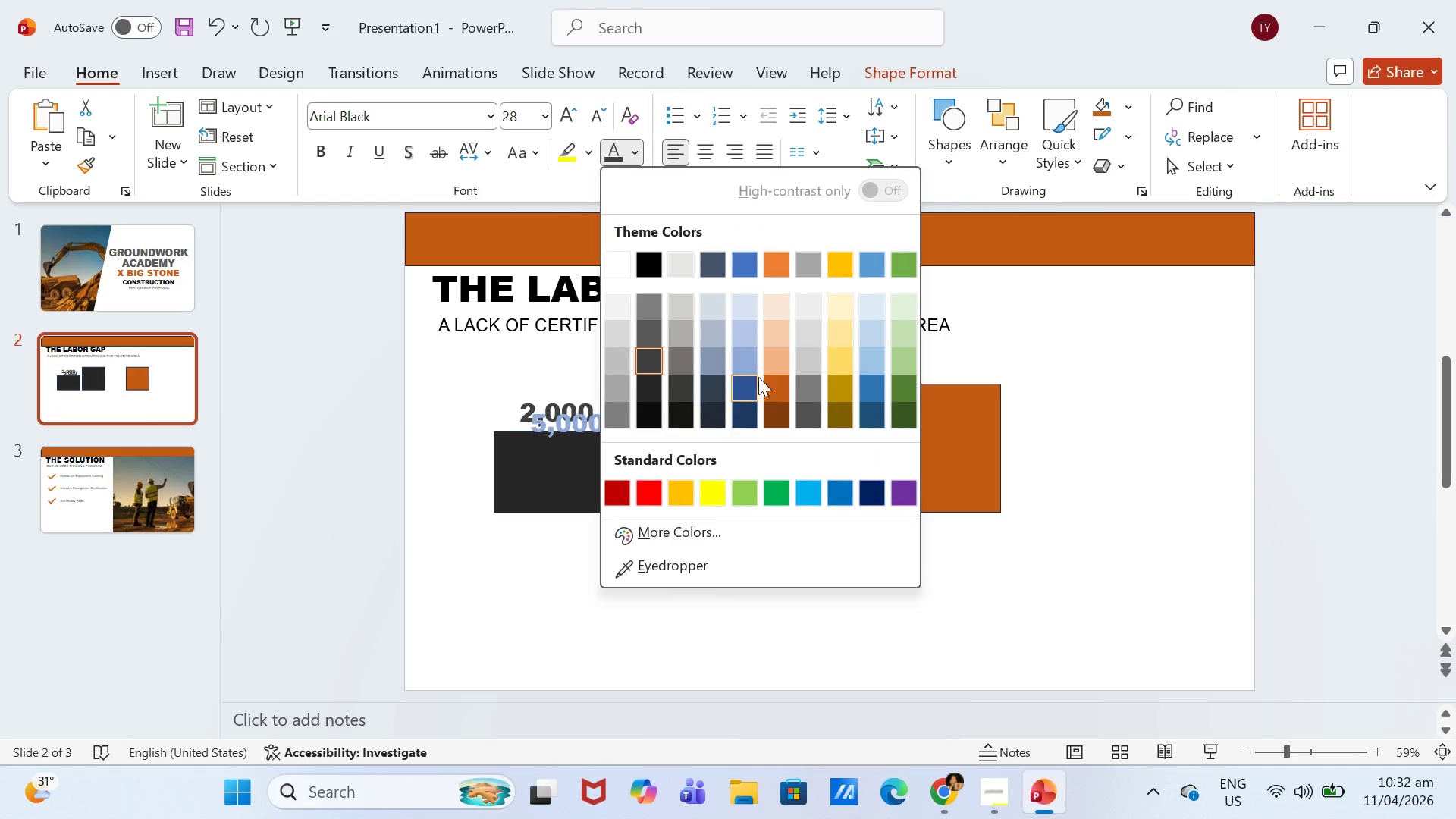 
left_click([770, 388])
 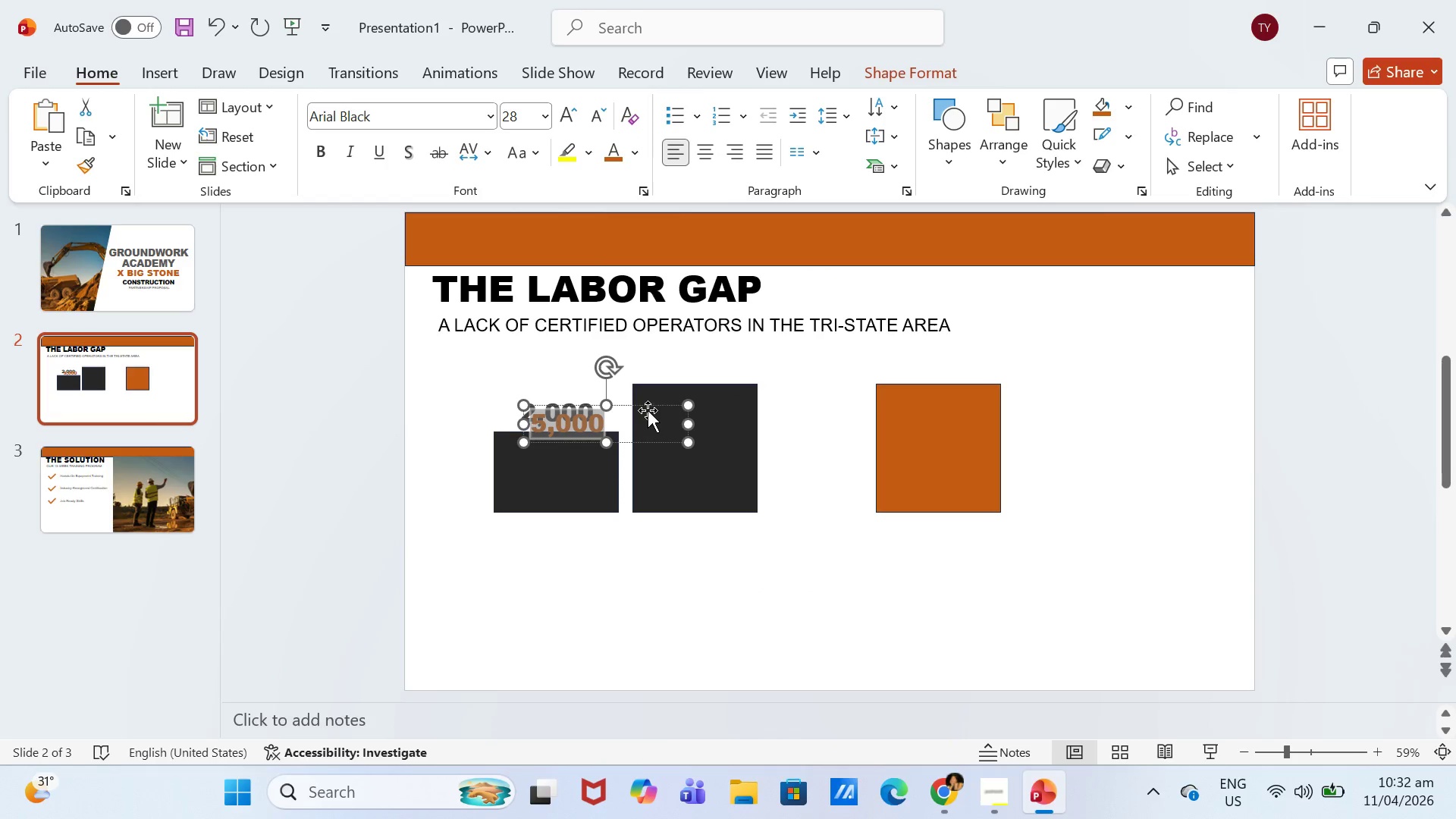 
left_click_drag(start_coordinate=[648, 407], to_coordinate=[776, 353])
 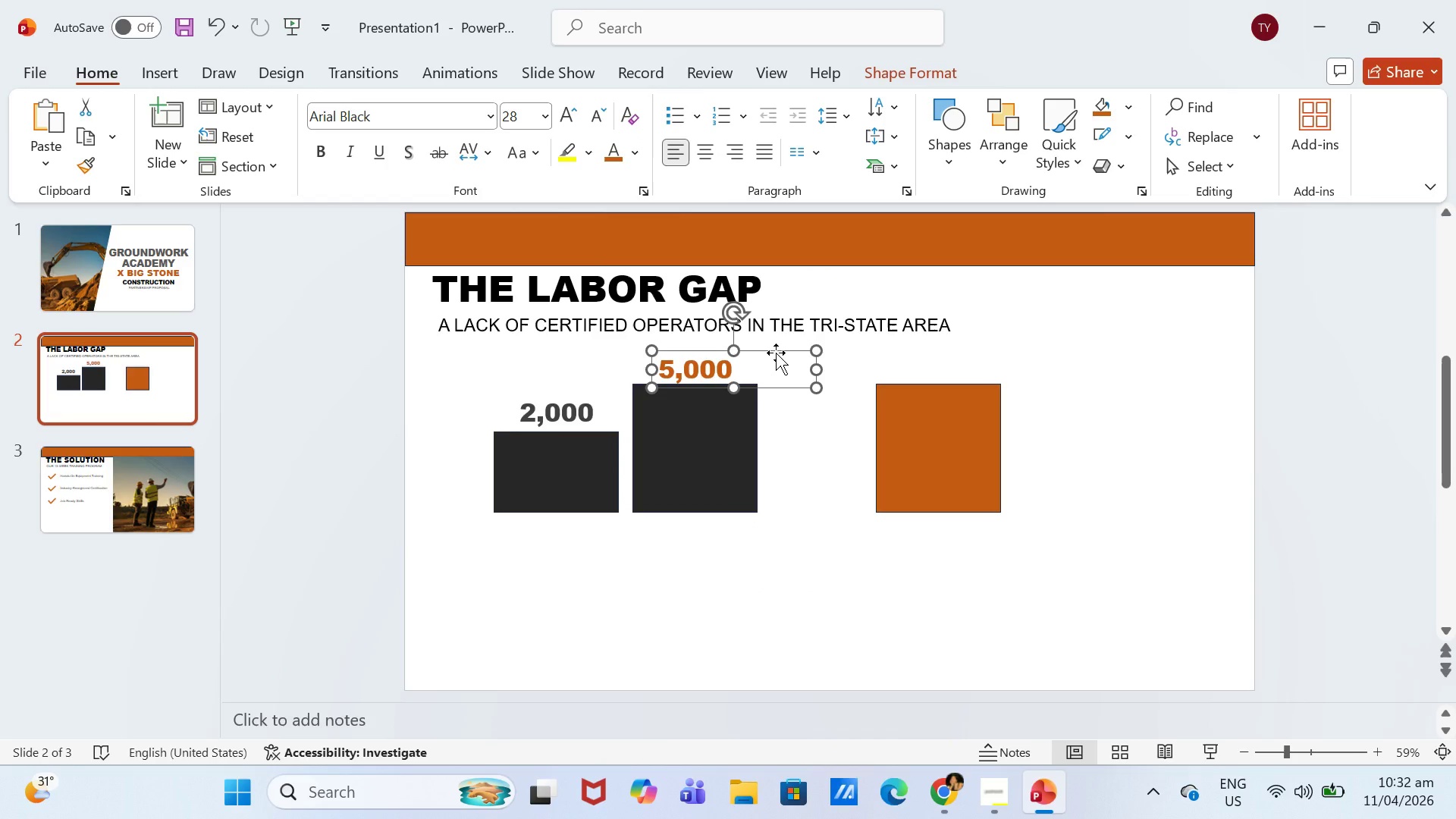 
key(Control+C)
 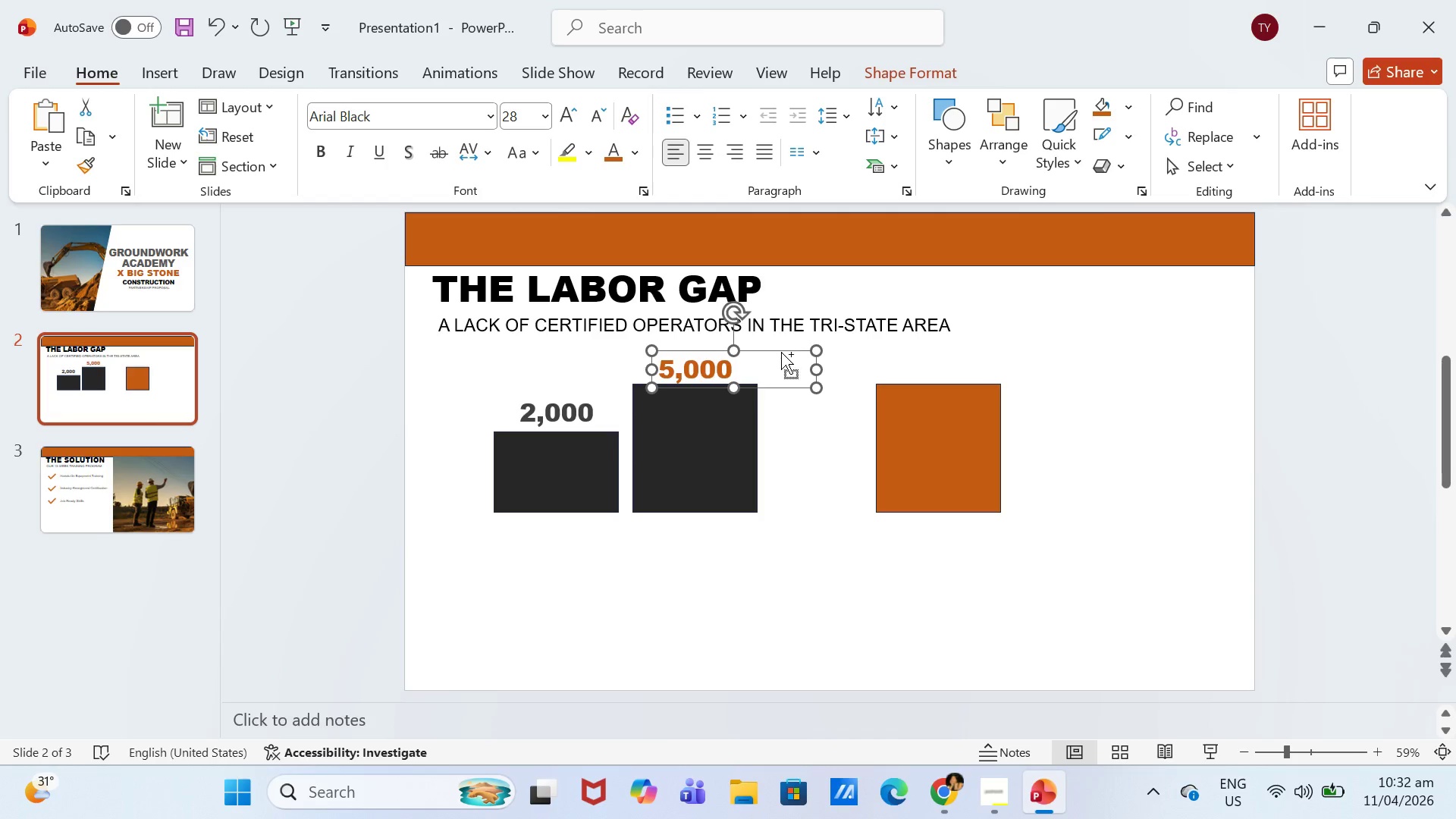 
key(Control+V)
 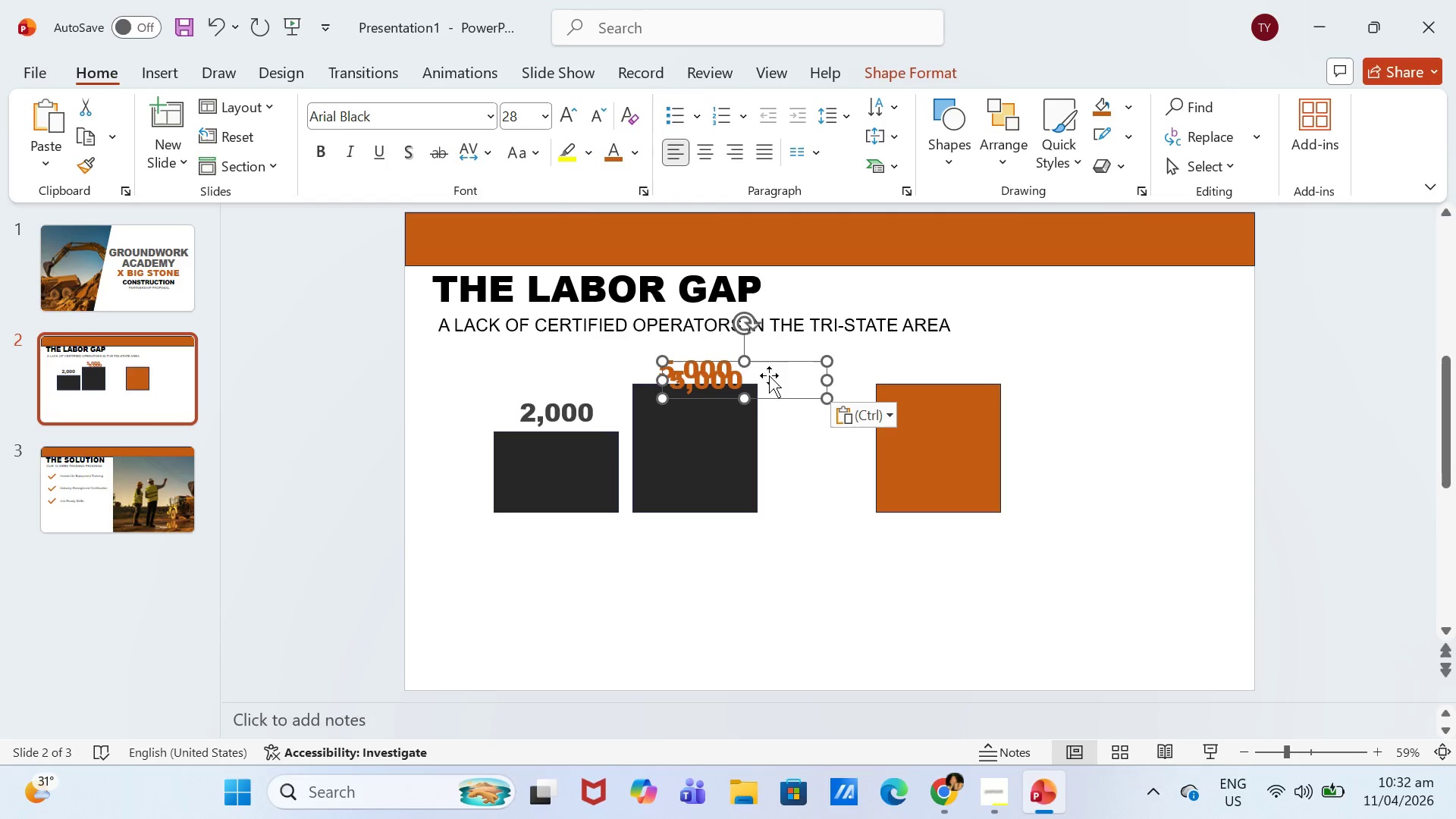 
double_click([738, 375])
 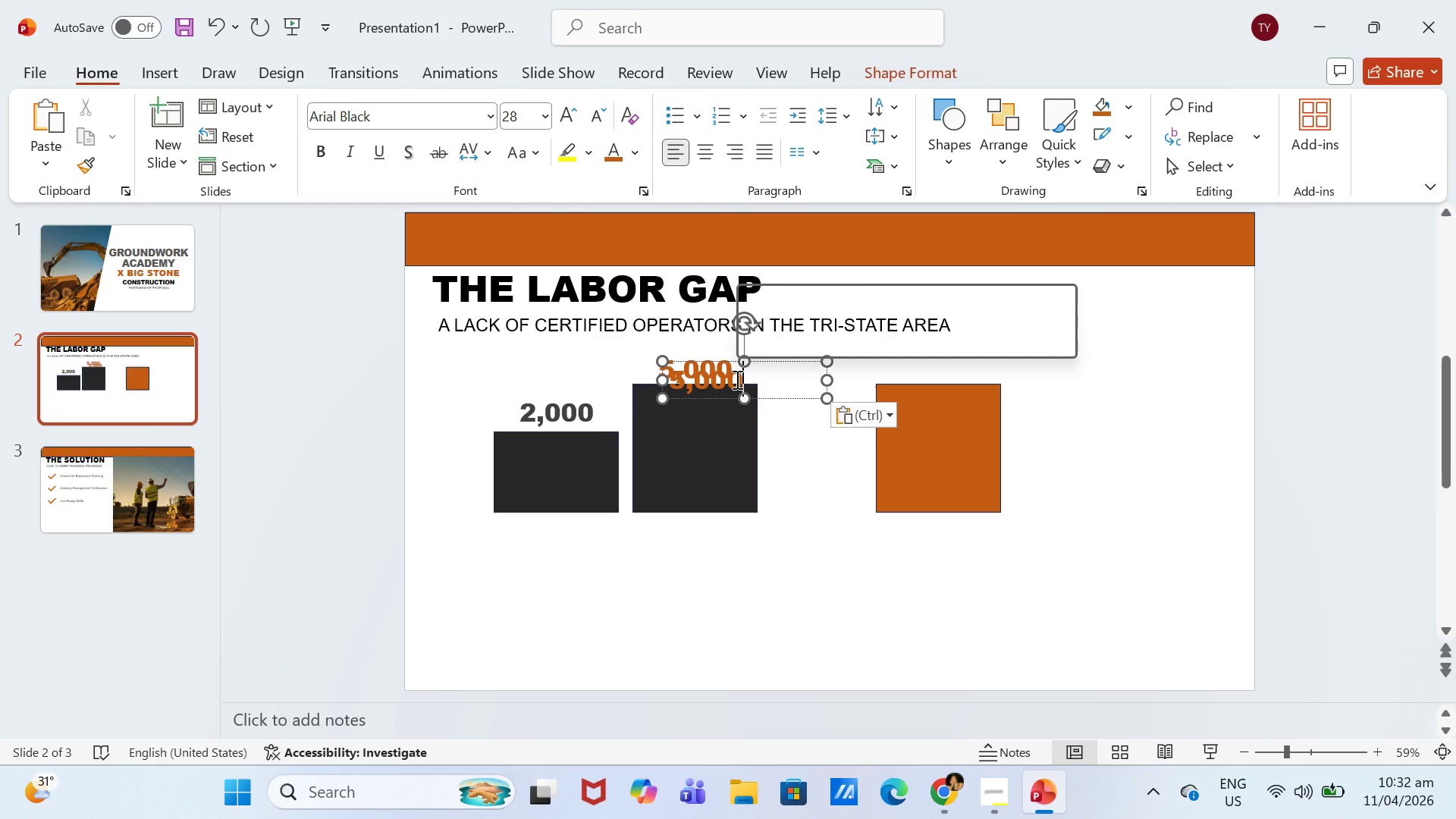 
left_click_drag(start_coordinate=[738, 376], to_coordinate=[681, 386])
 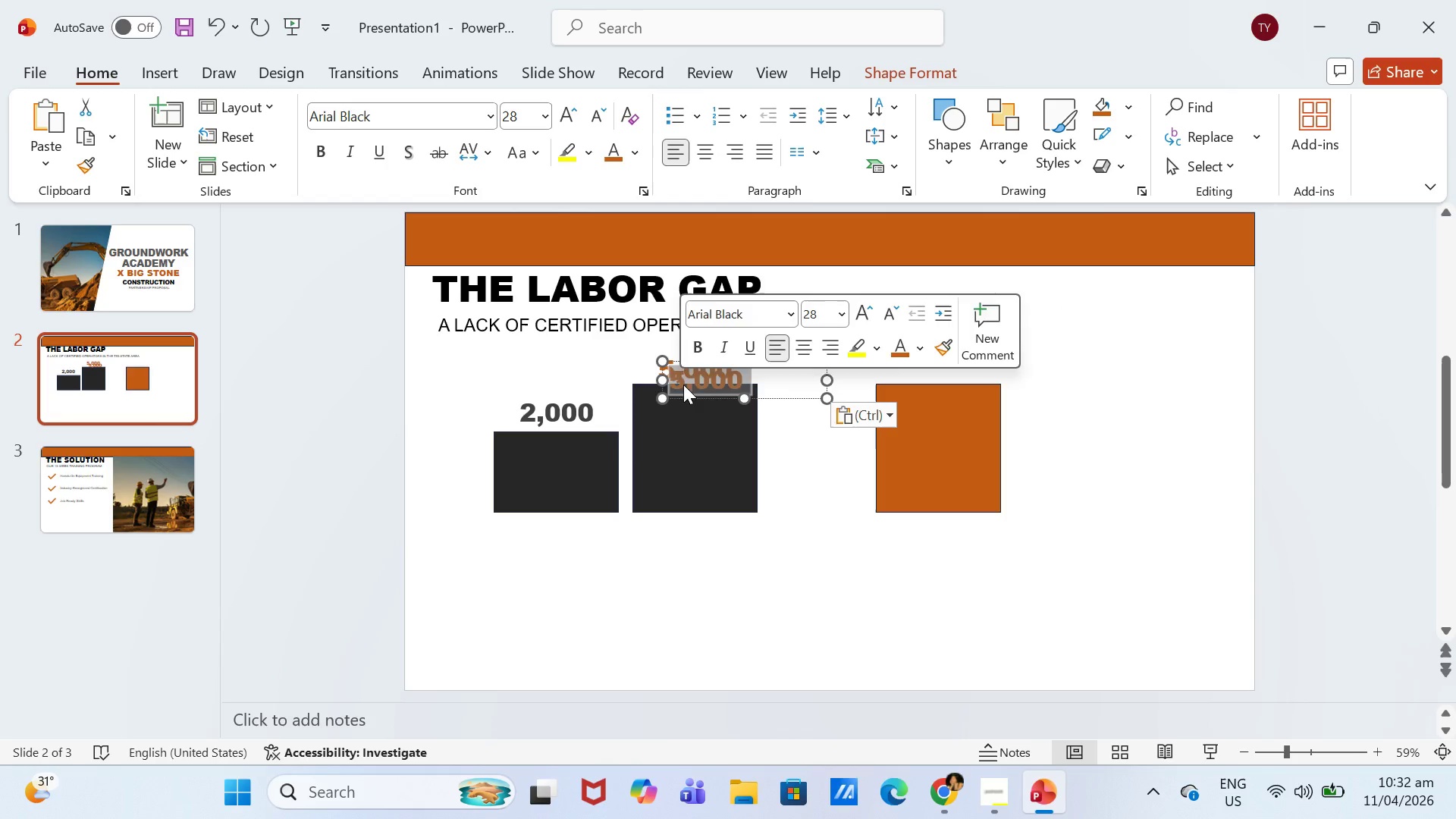 
type(6,000)
 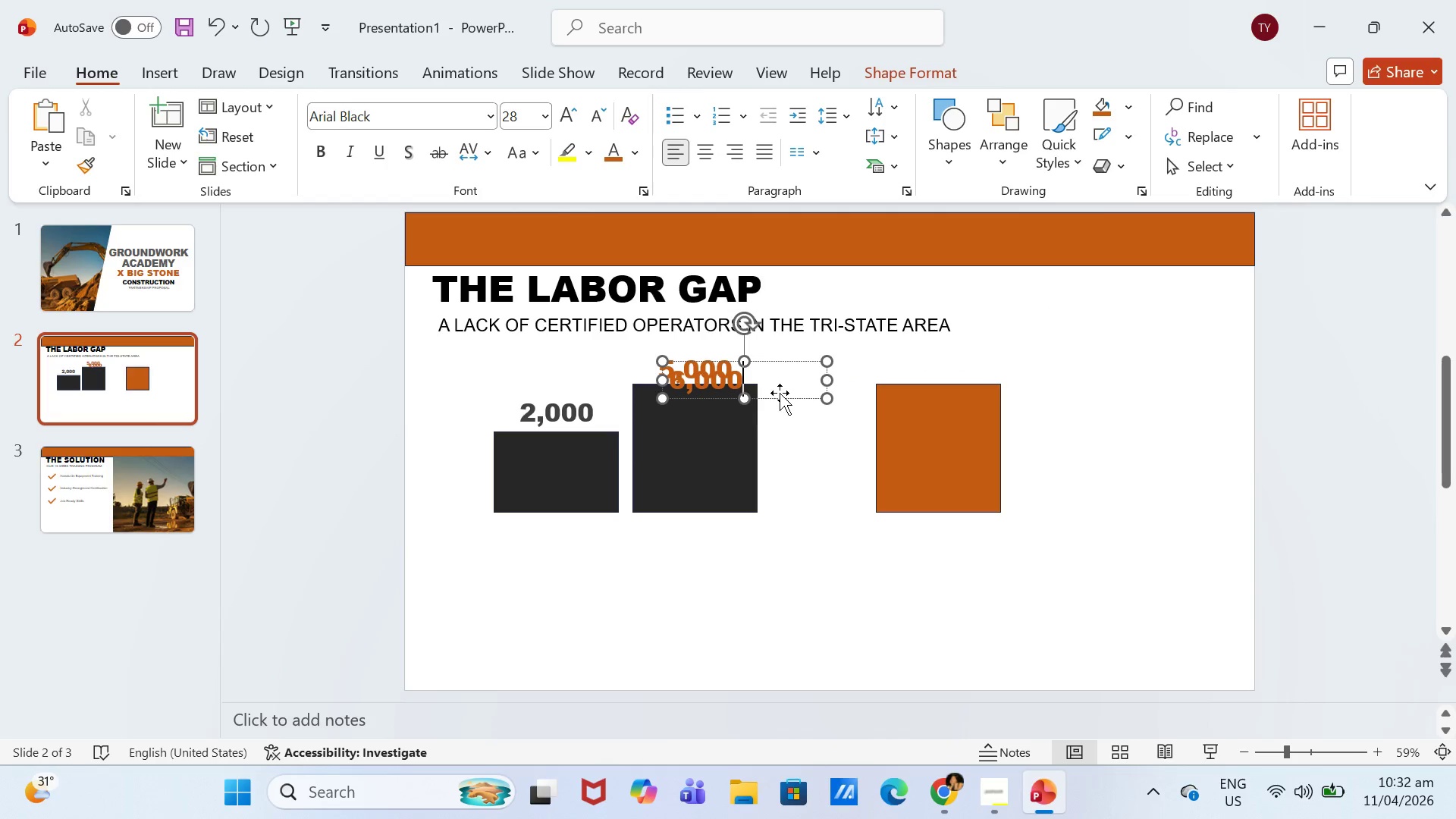 
key(Control+A)
 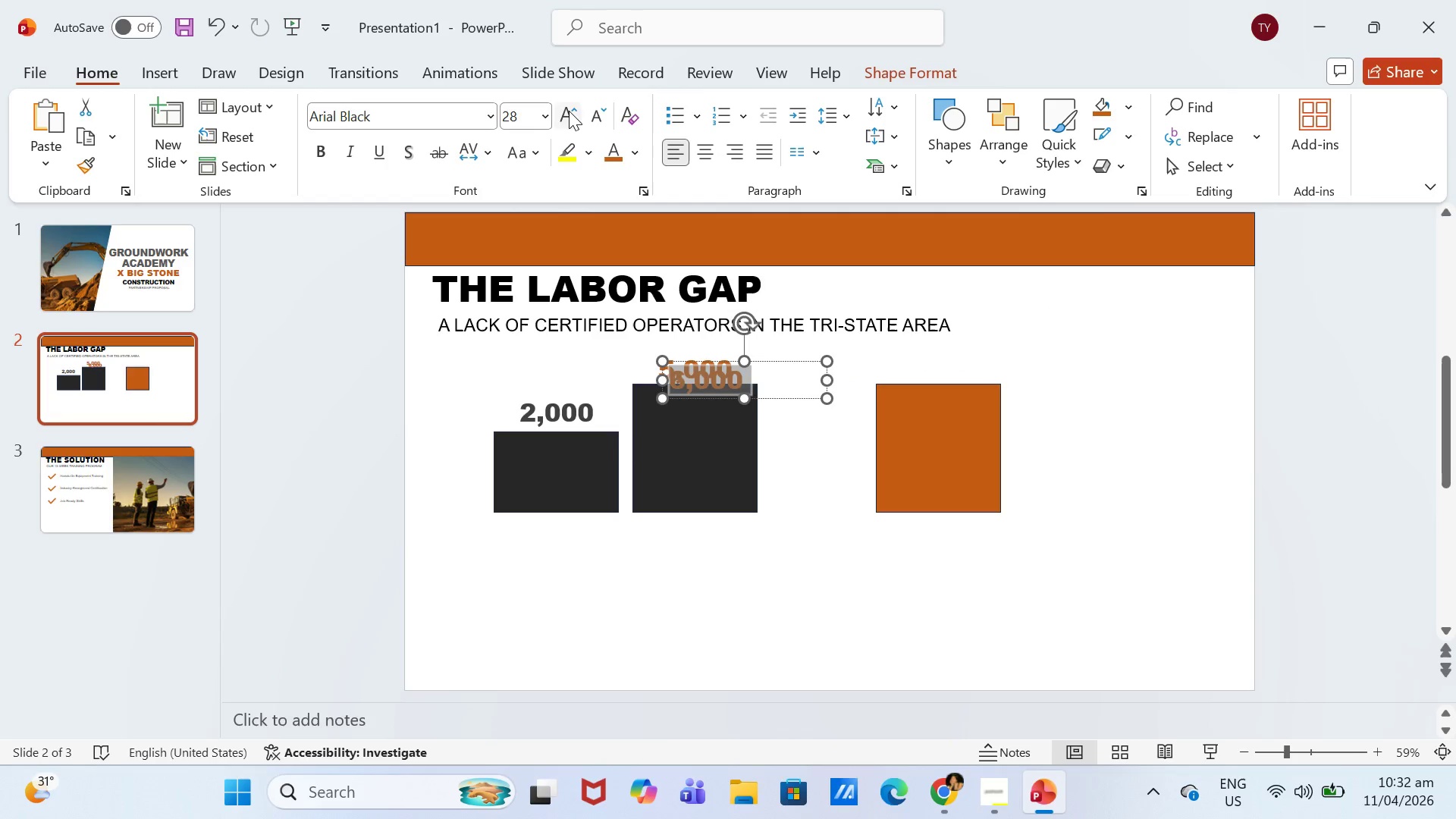 
double_click([569, 111])
 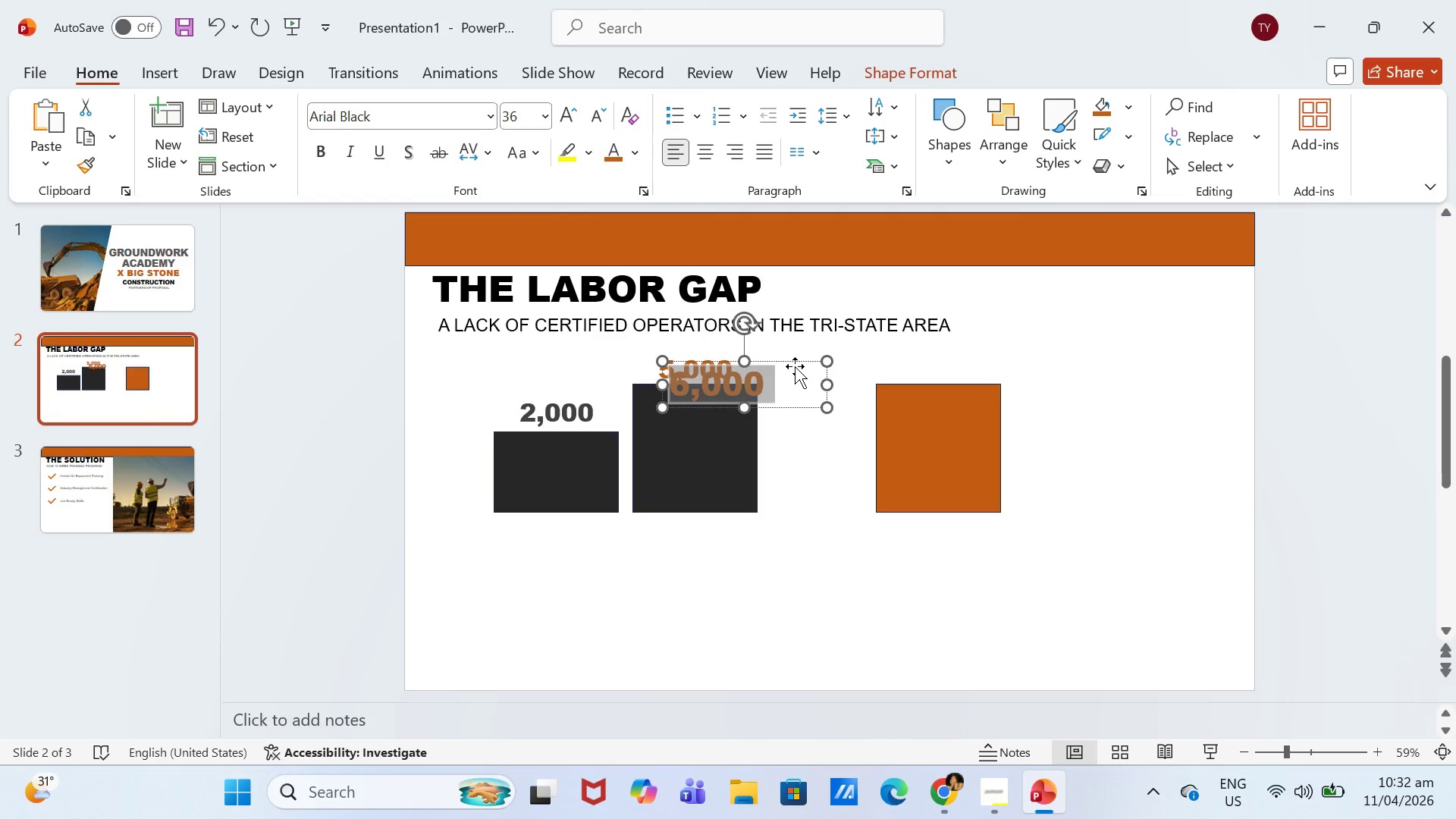 
left_click_drag(start_coordinate=[795, 362], to_coordinate=[1018, 341])
 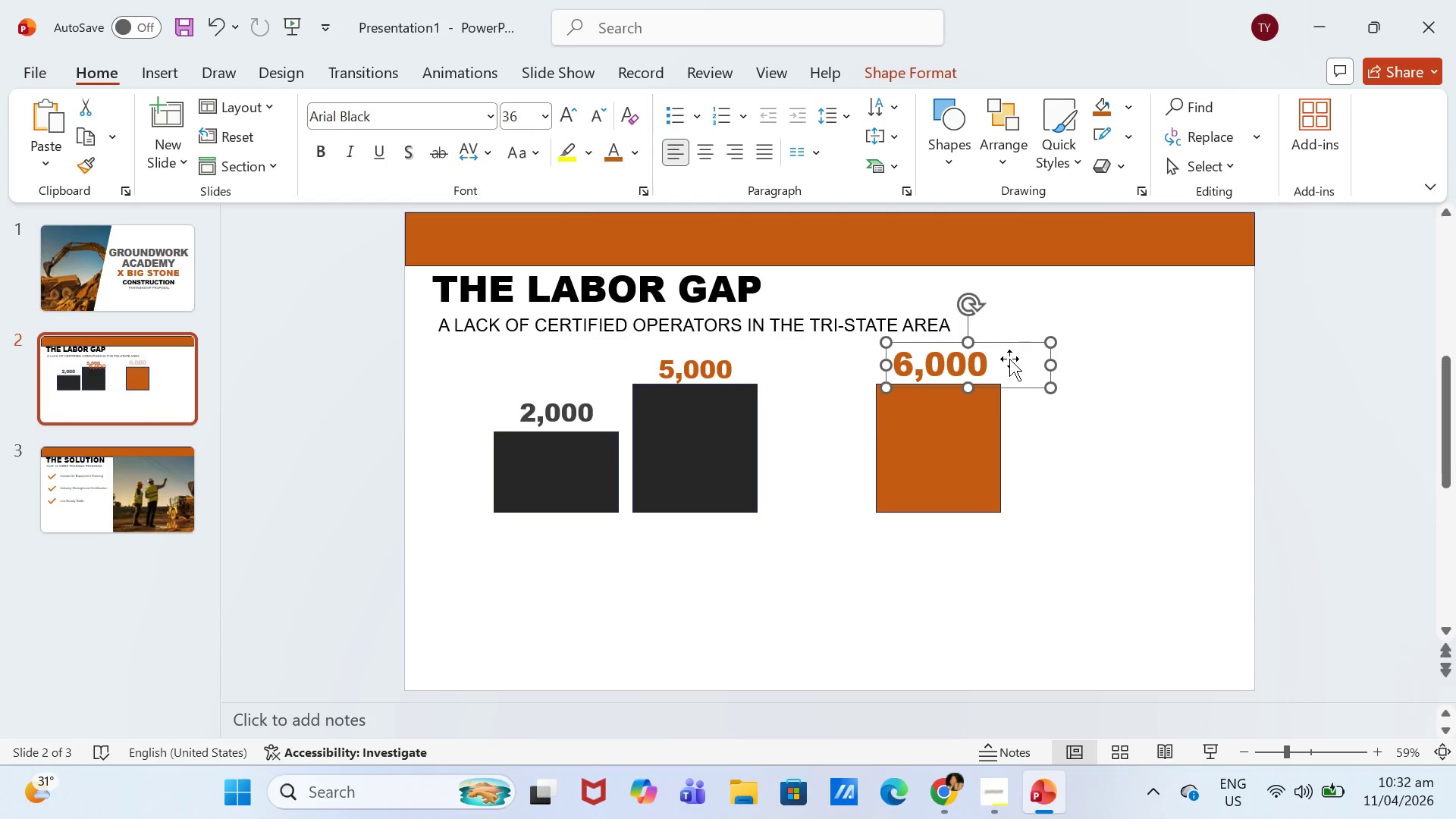 
left_click([1009, 359])
 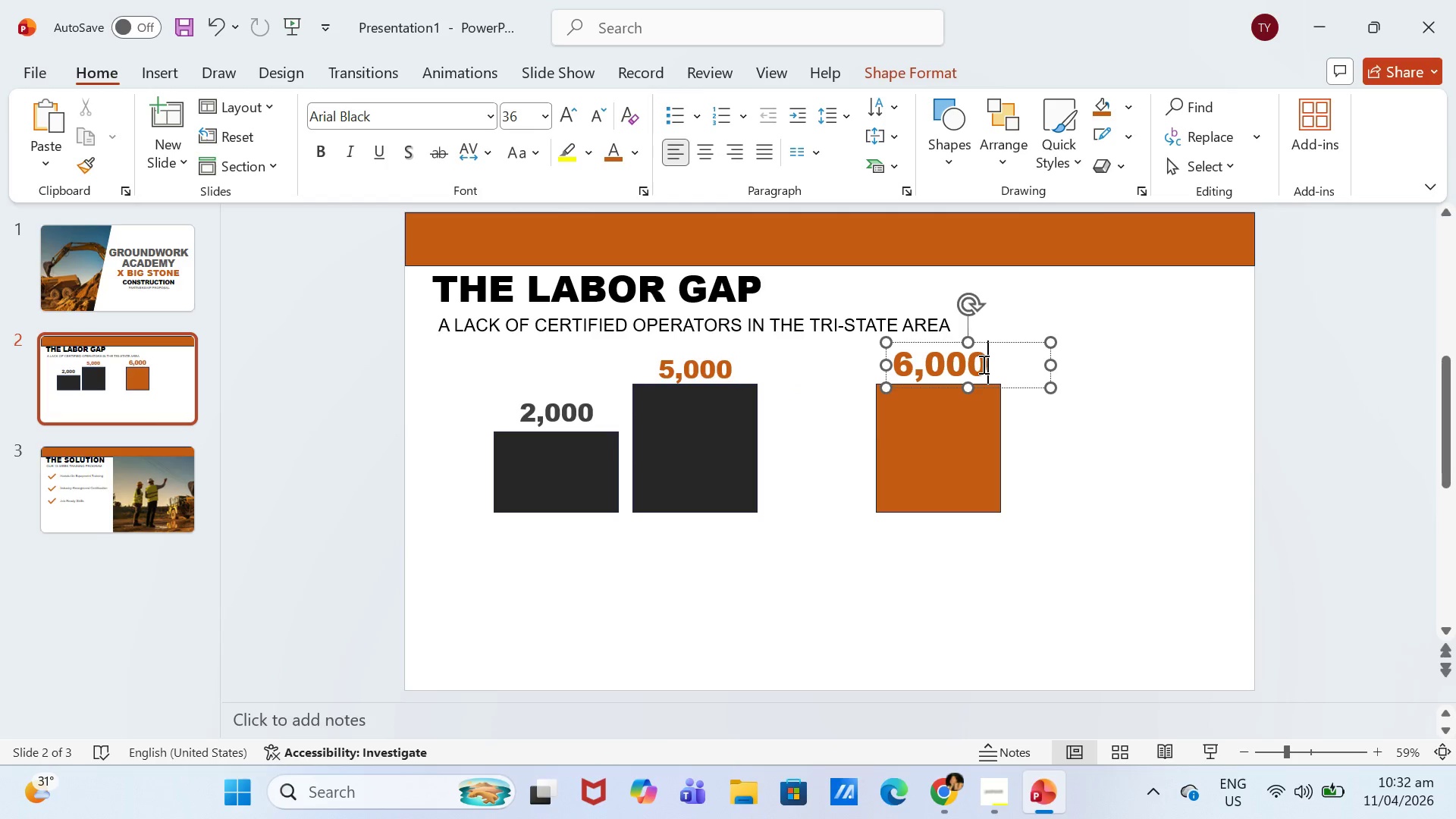 
key(Space)
 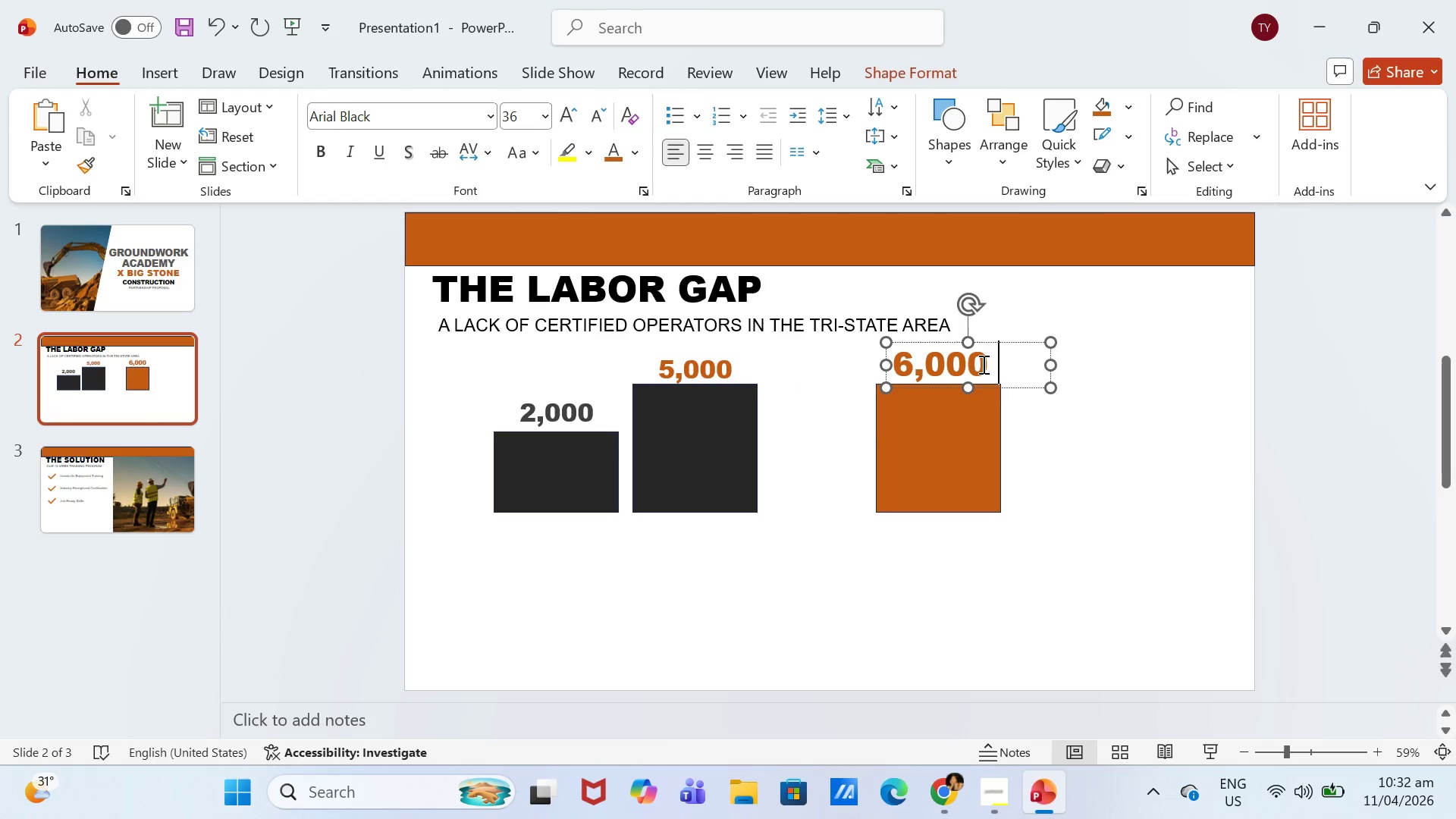 
key(Shift+ShiftLeft)
 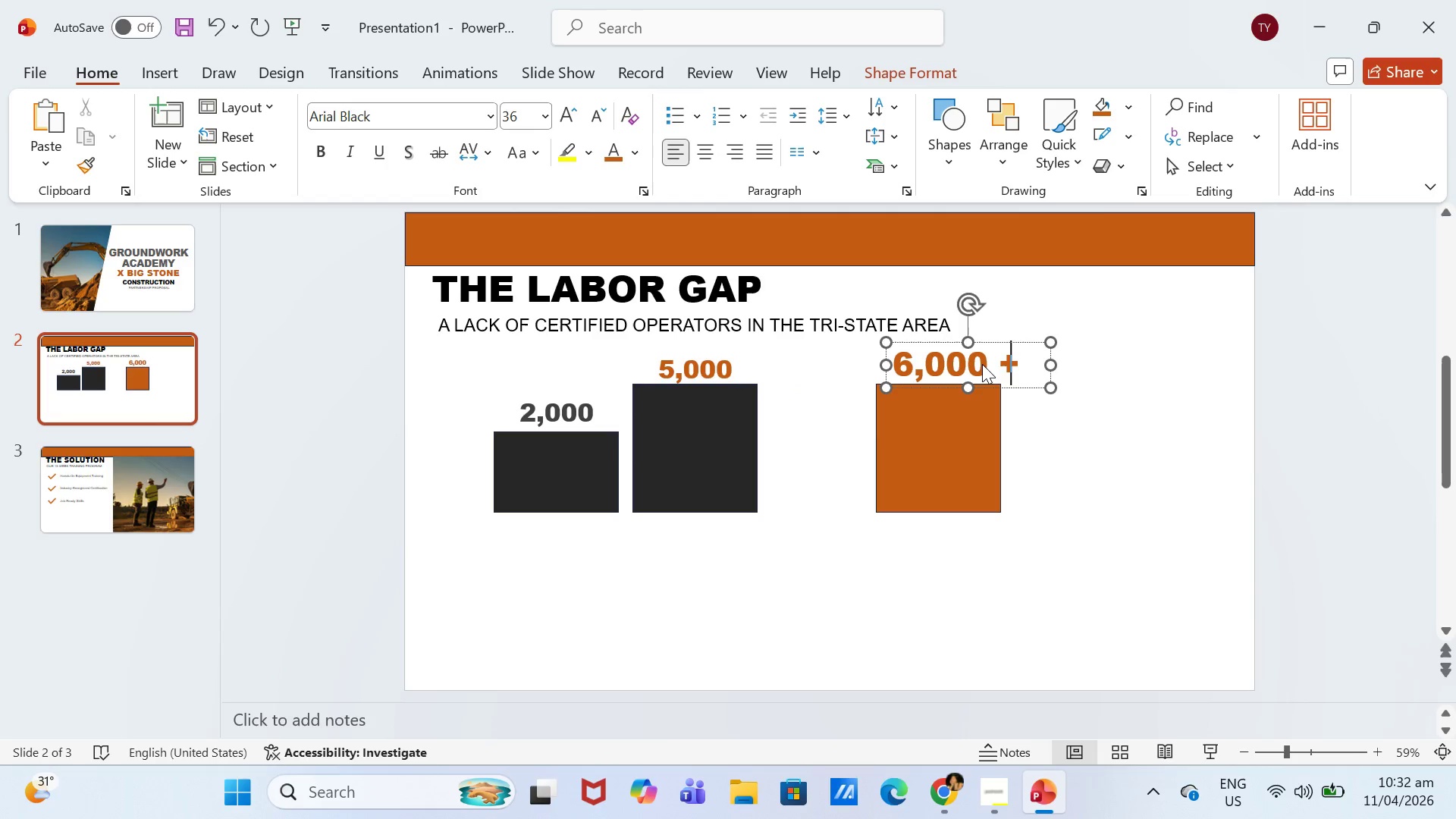 
key(Shift+Equal)
 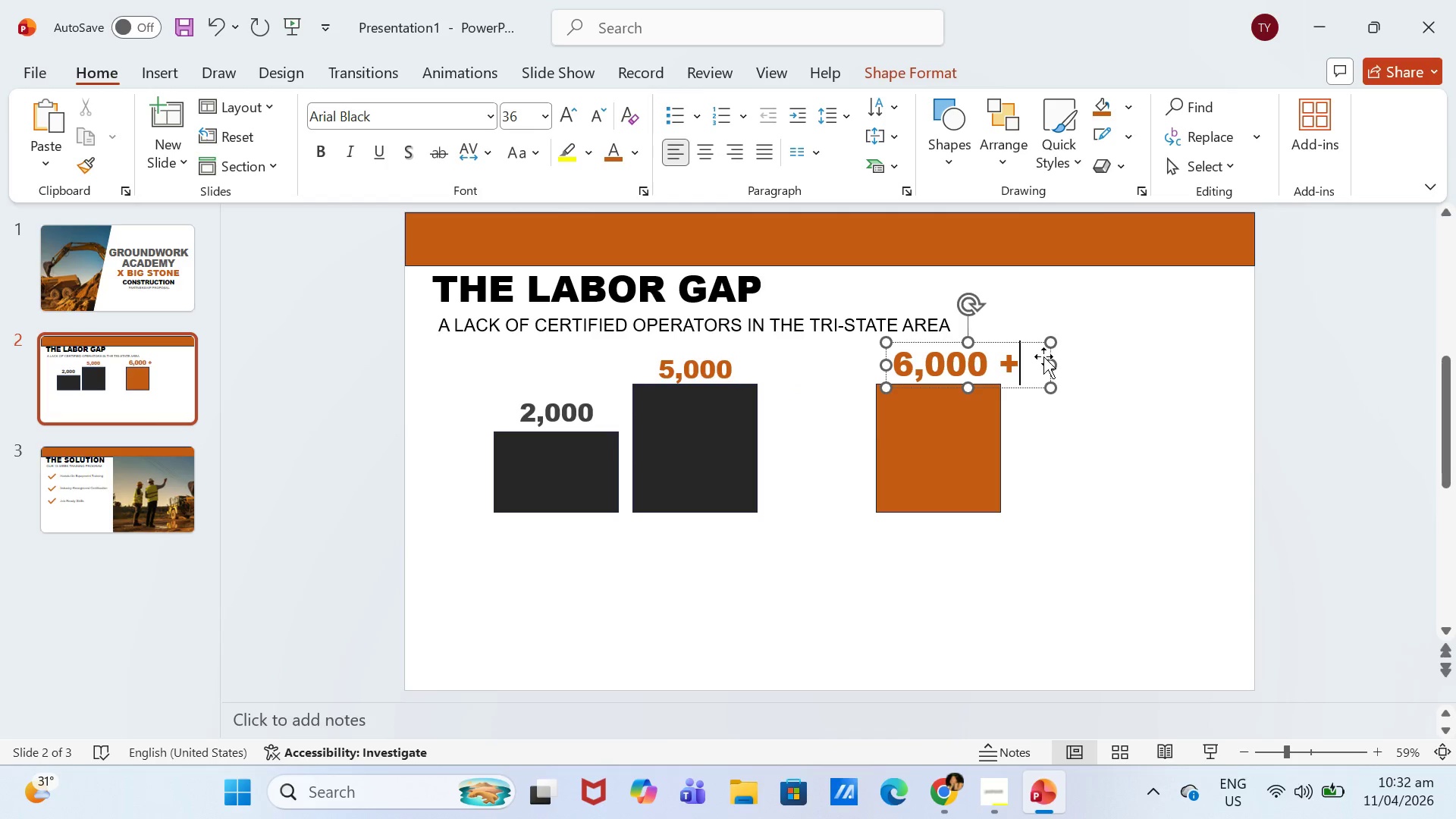 
left_click_drag(start_coordinate=[1029, 342], to_coordinate=[1009, 341])
 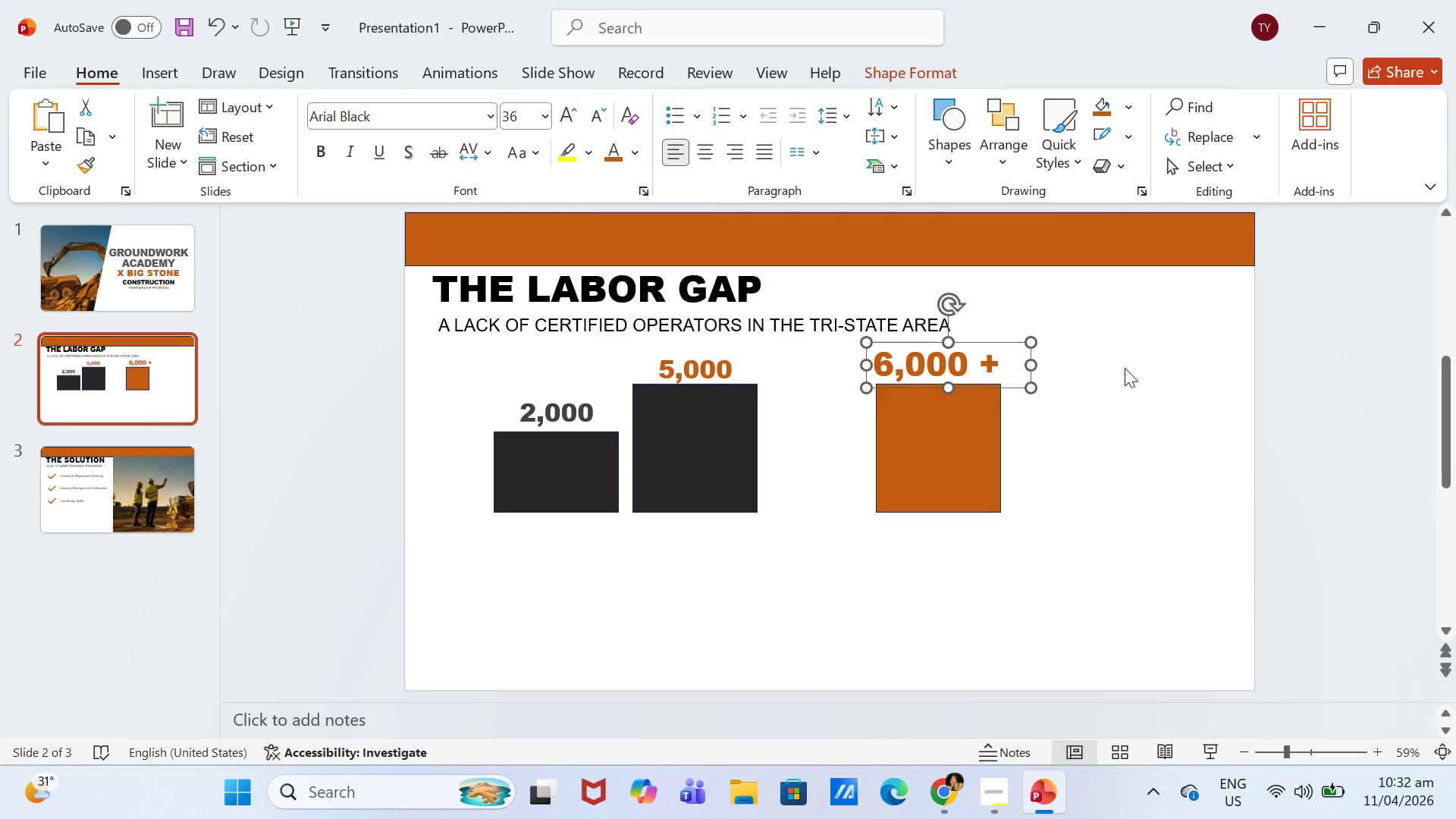 
left_click([1125, 368])
 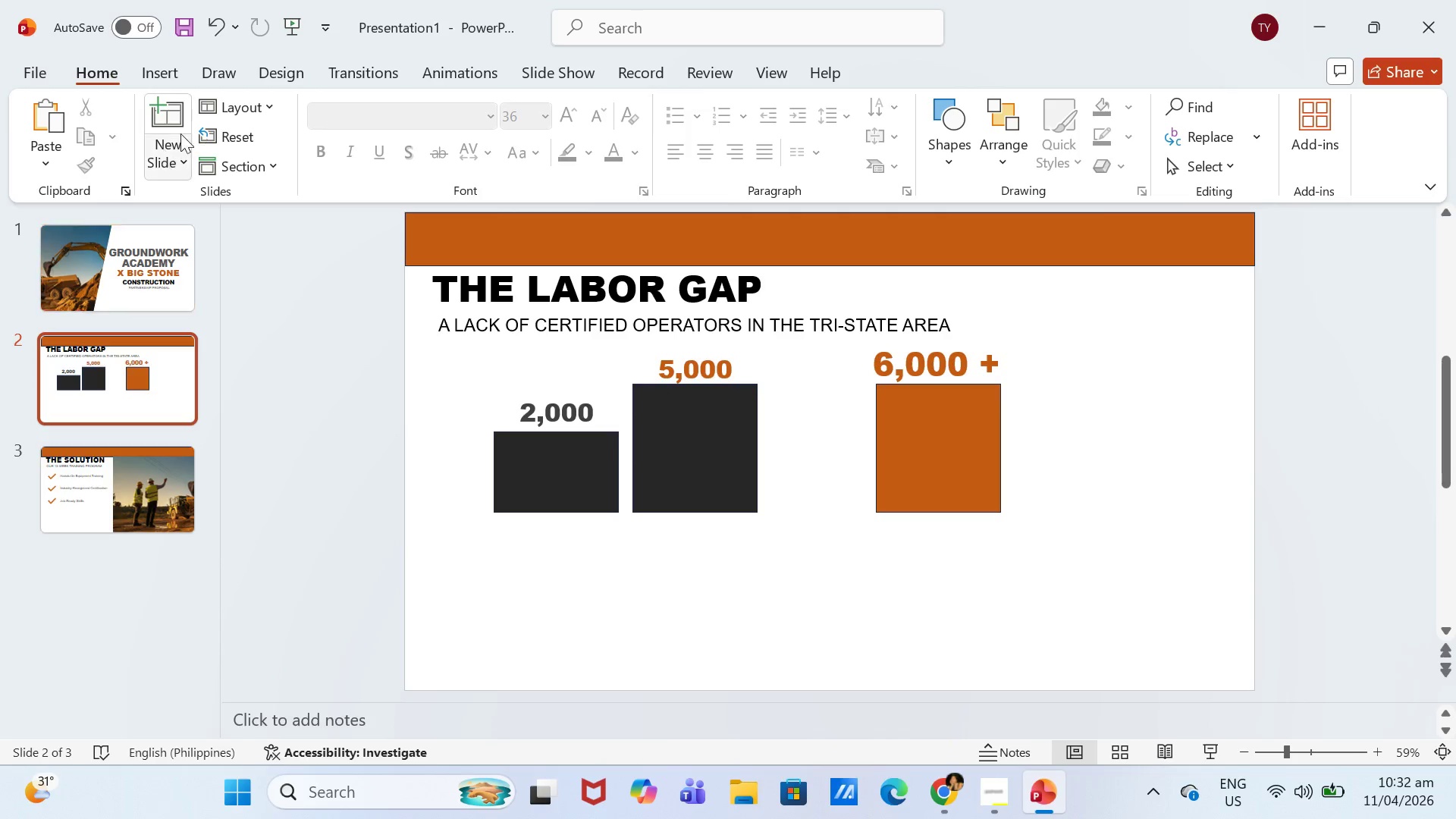 
left_click([181, 75])
 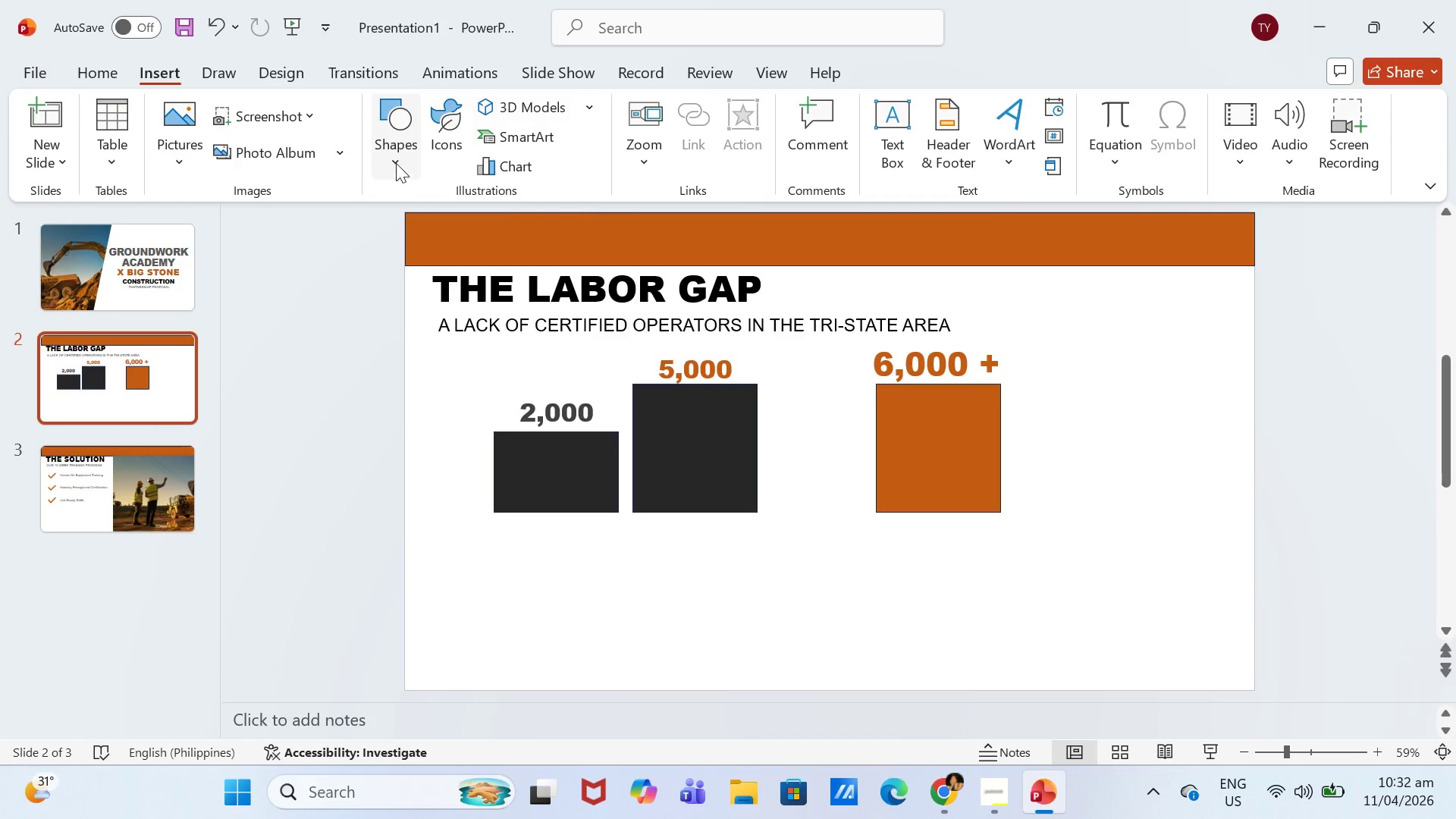 
left_click([396, 163])
 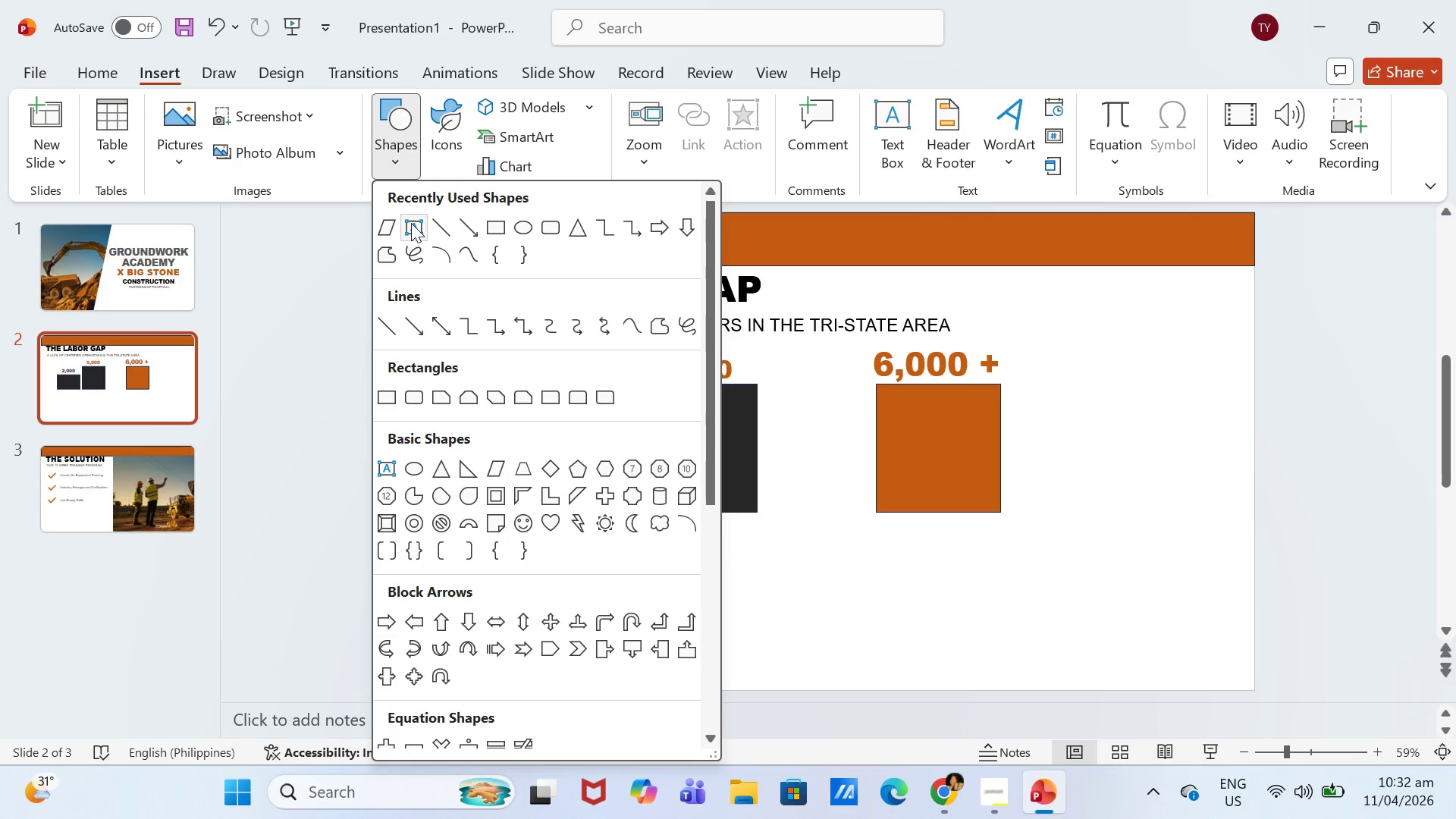 
left_click([411, 223])
 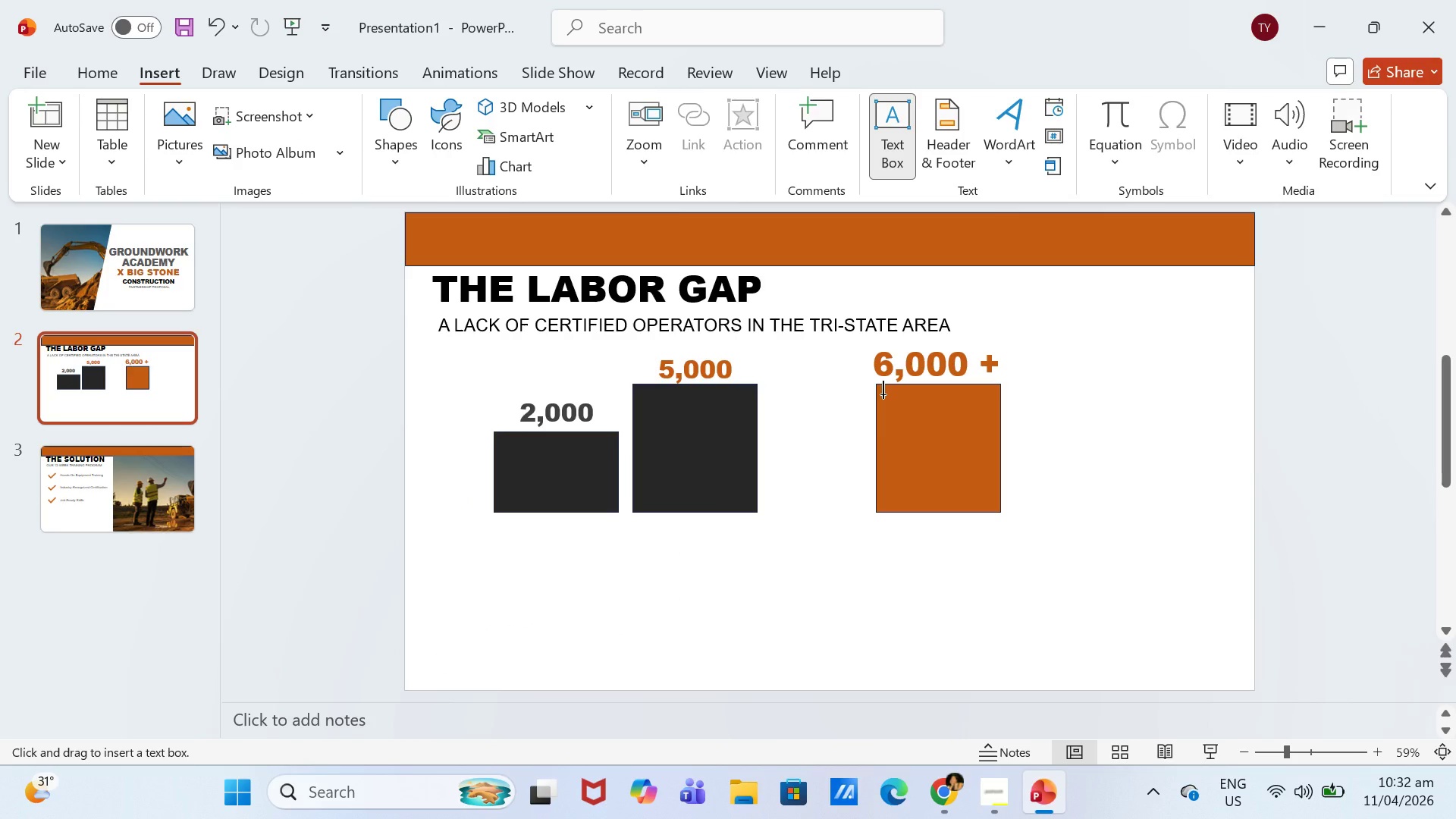 
left_click_drag(start_coordinate=[883, 394], to_coordinate=[991, 443])
 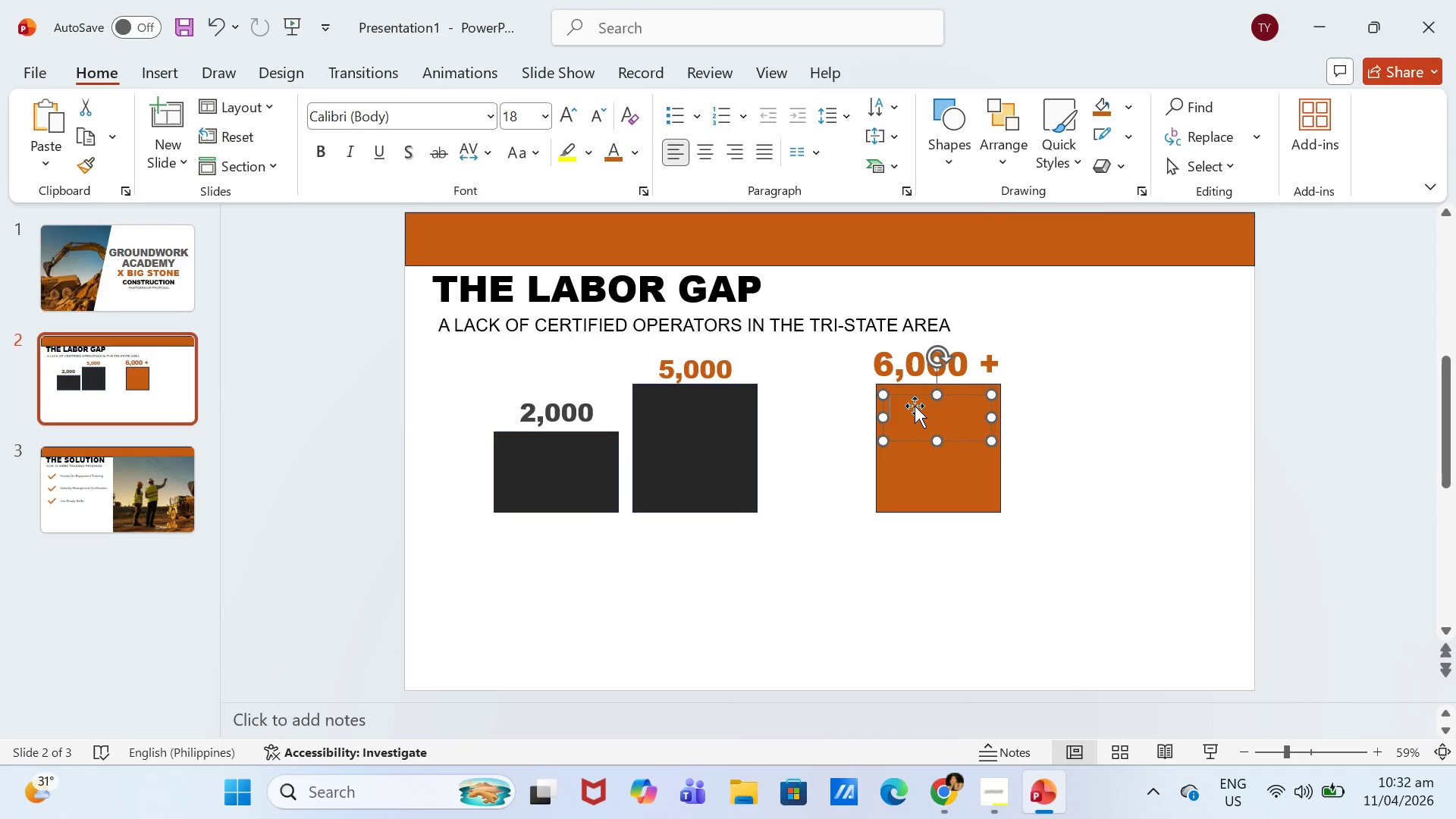 
type(oPERATOR)
key(Backspace)
key(Backspace)
key(Backspace)
key(Backspace)
key(Backspace)
key(Backspace)
key(Backspace)
key(Backspace)
type(Opre)
key(Backspace)
key(Backspace)
type(erators )
 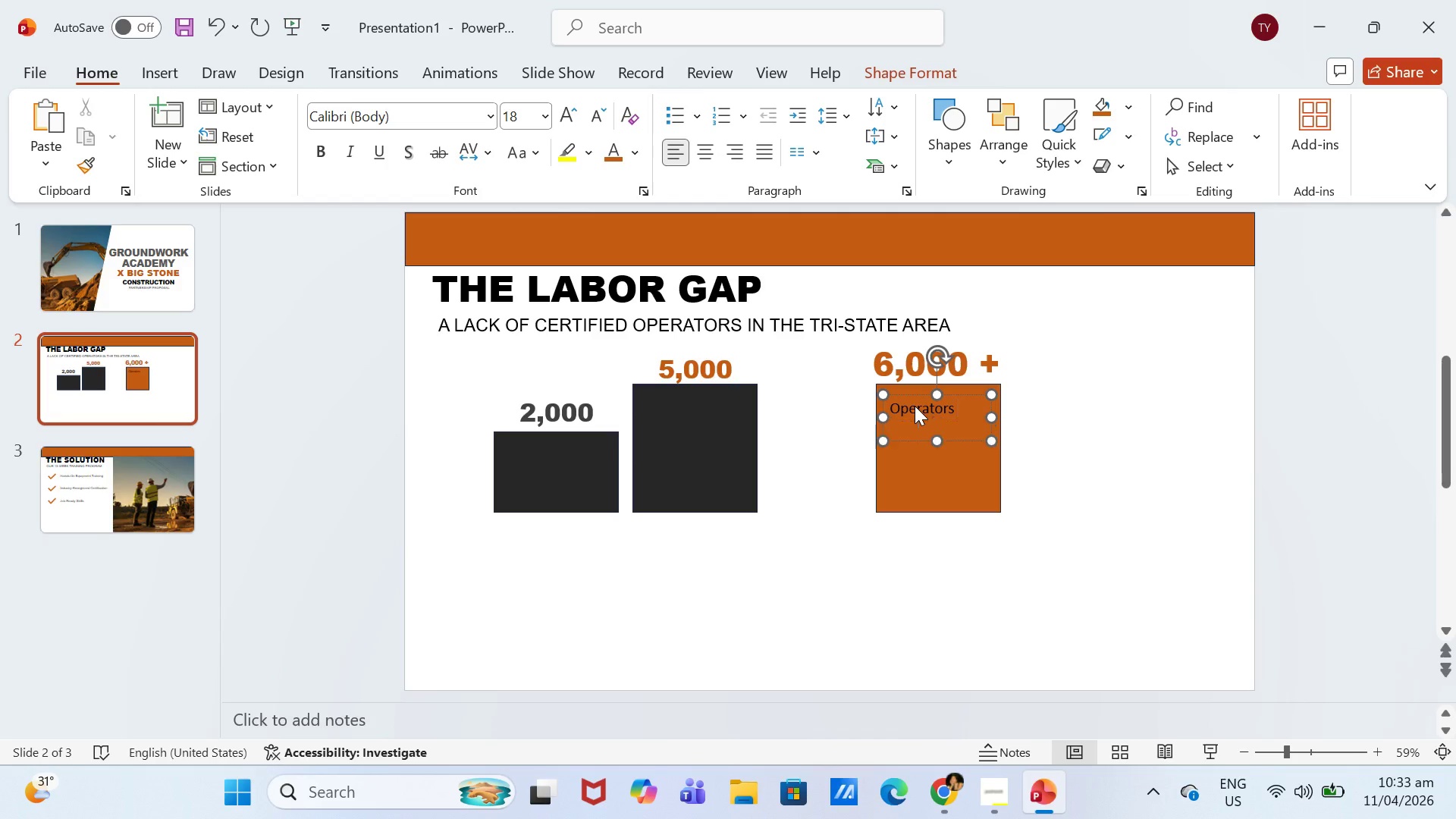 
key(Enter)
 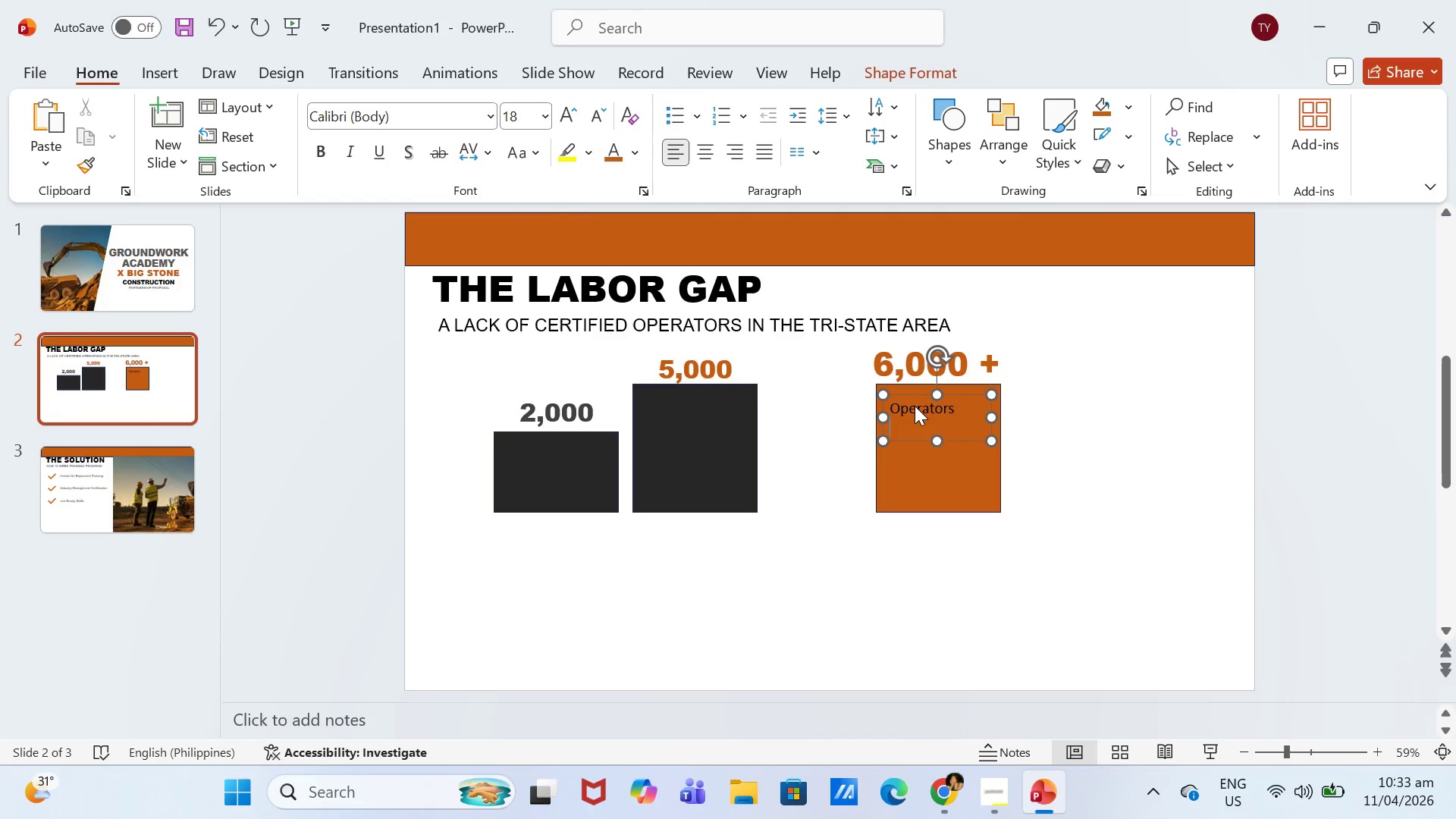 
type(Needed!)
 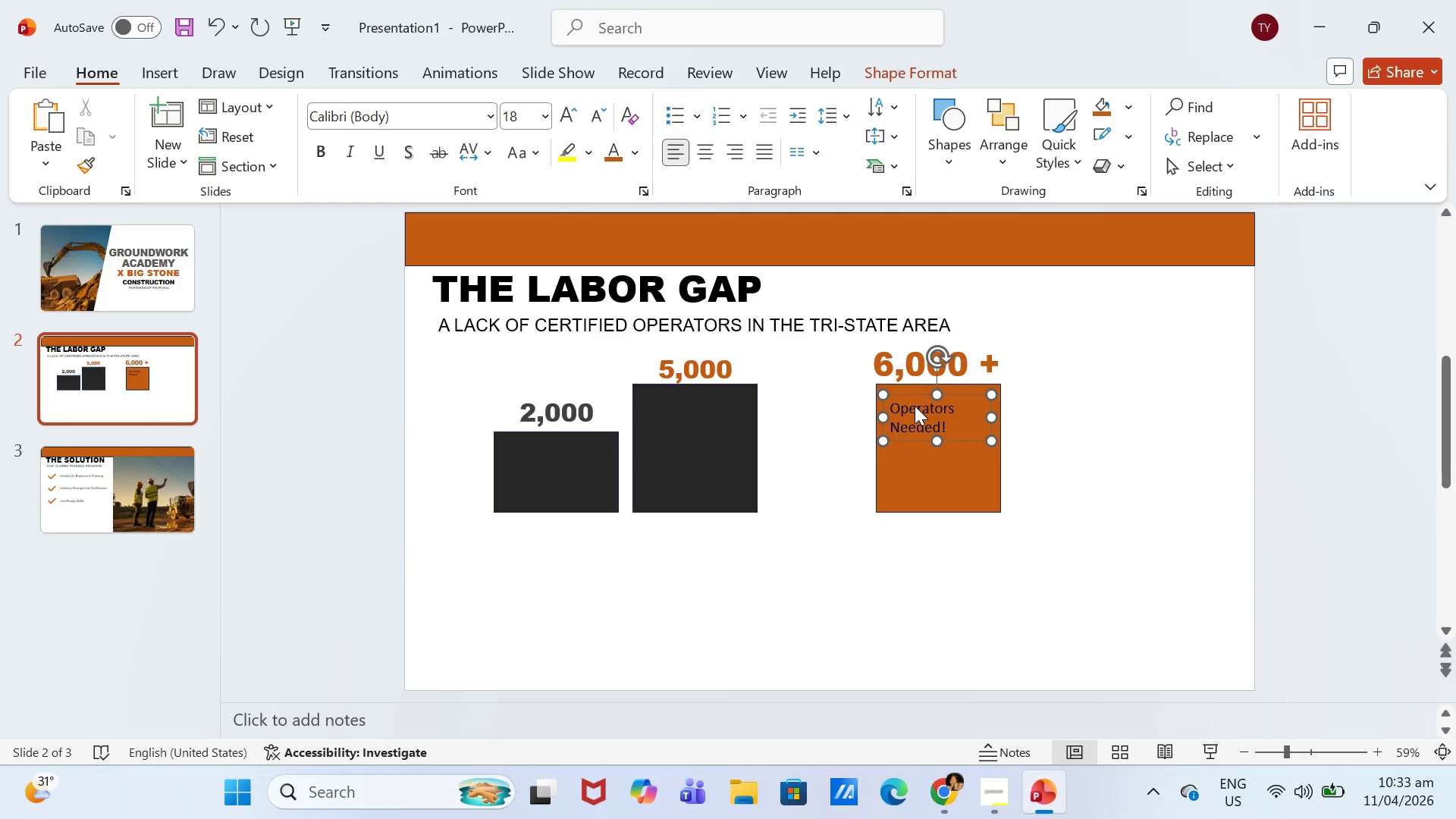 
key(Control+A)
 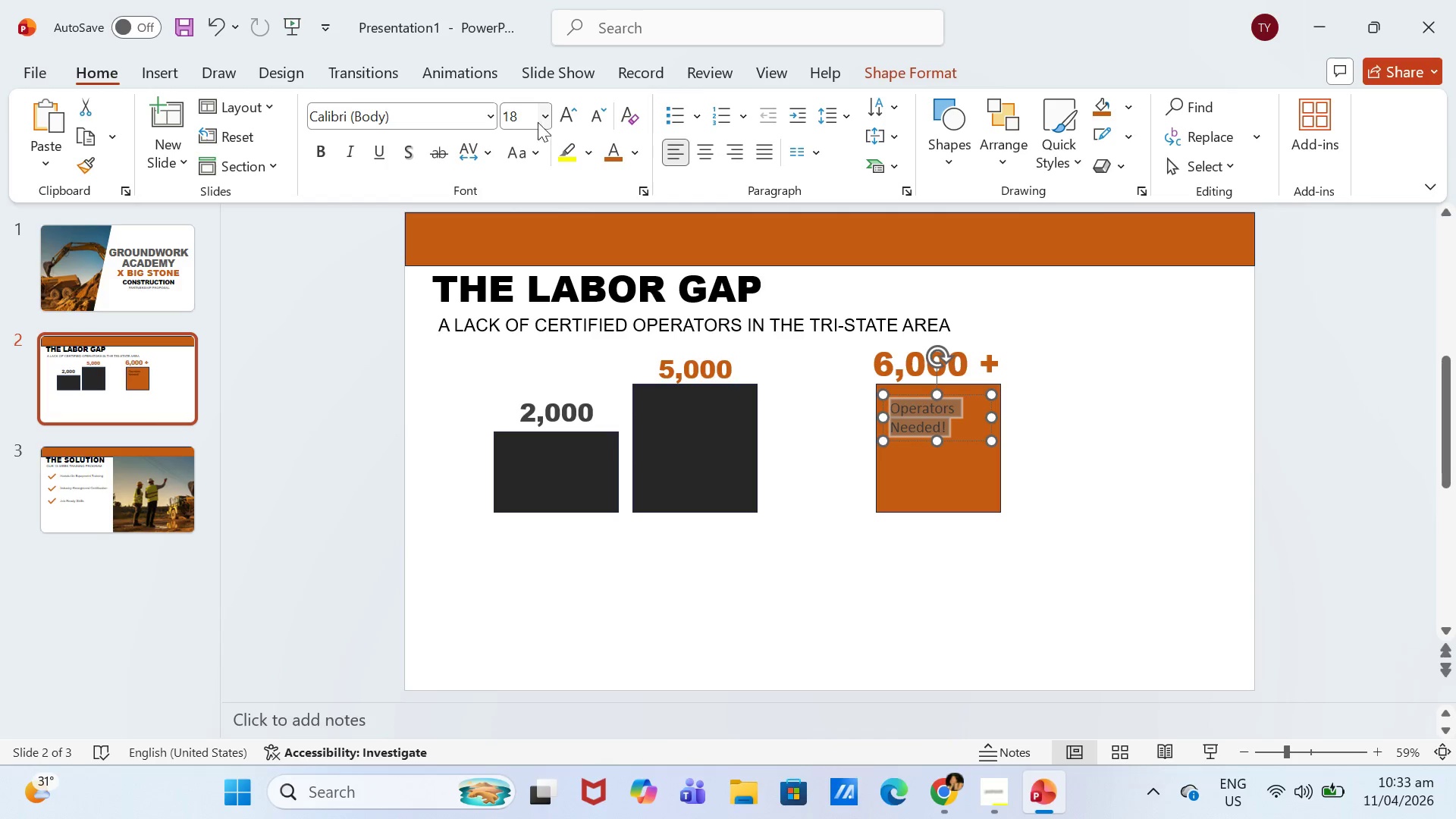 
left_click([485, 115])
 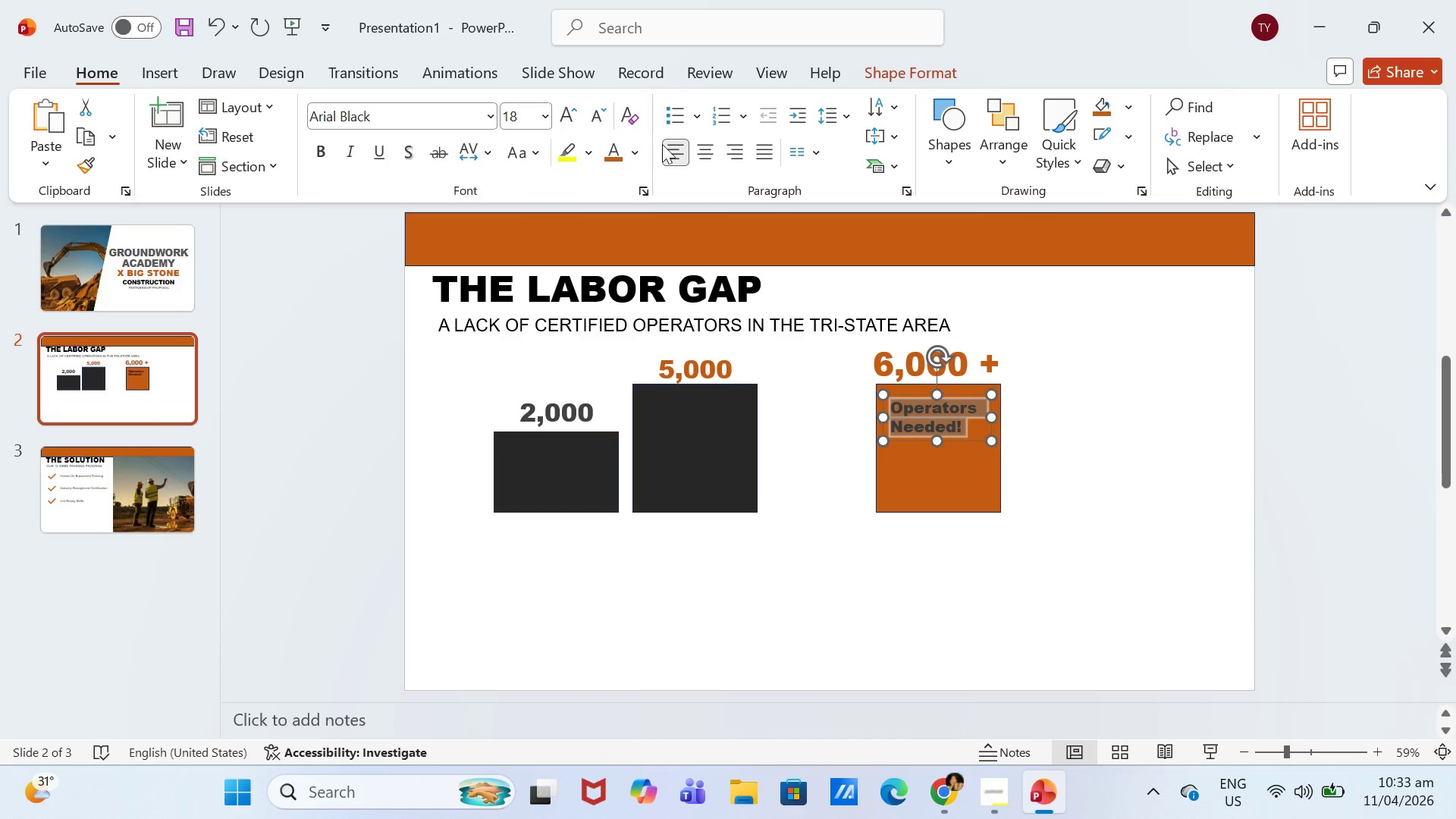 
left_click([643, 155])
 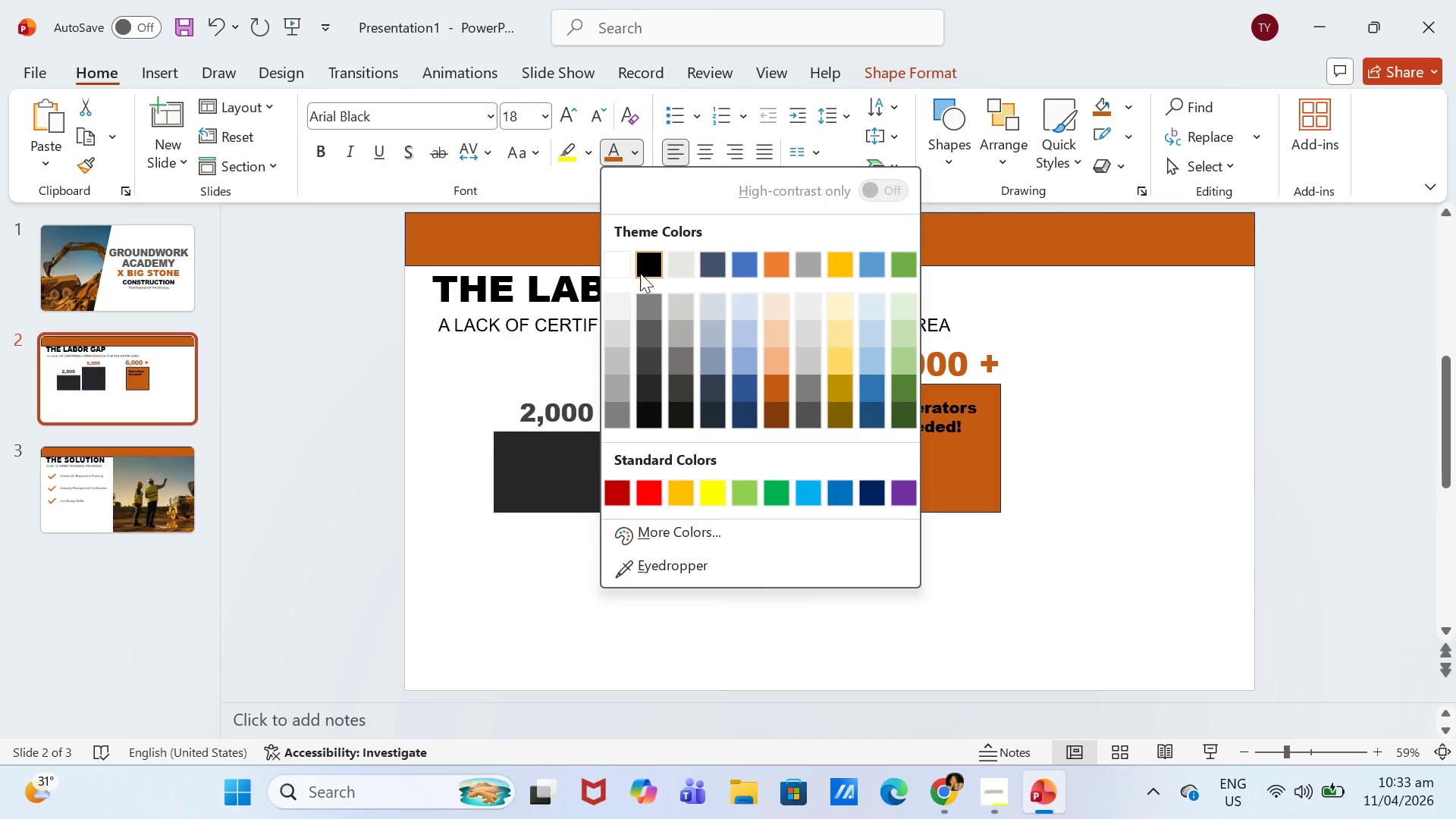 
left_click([620, 273])
 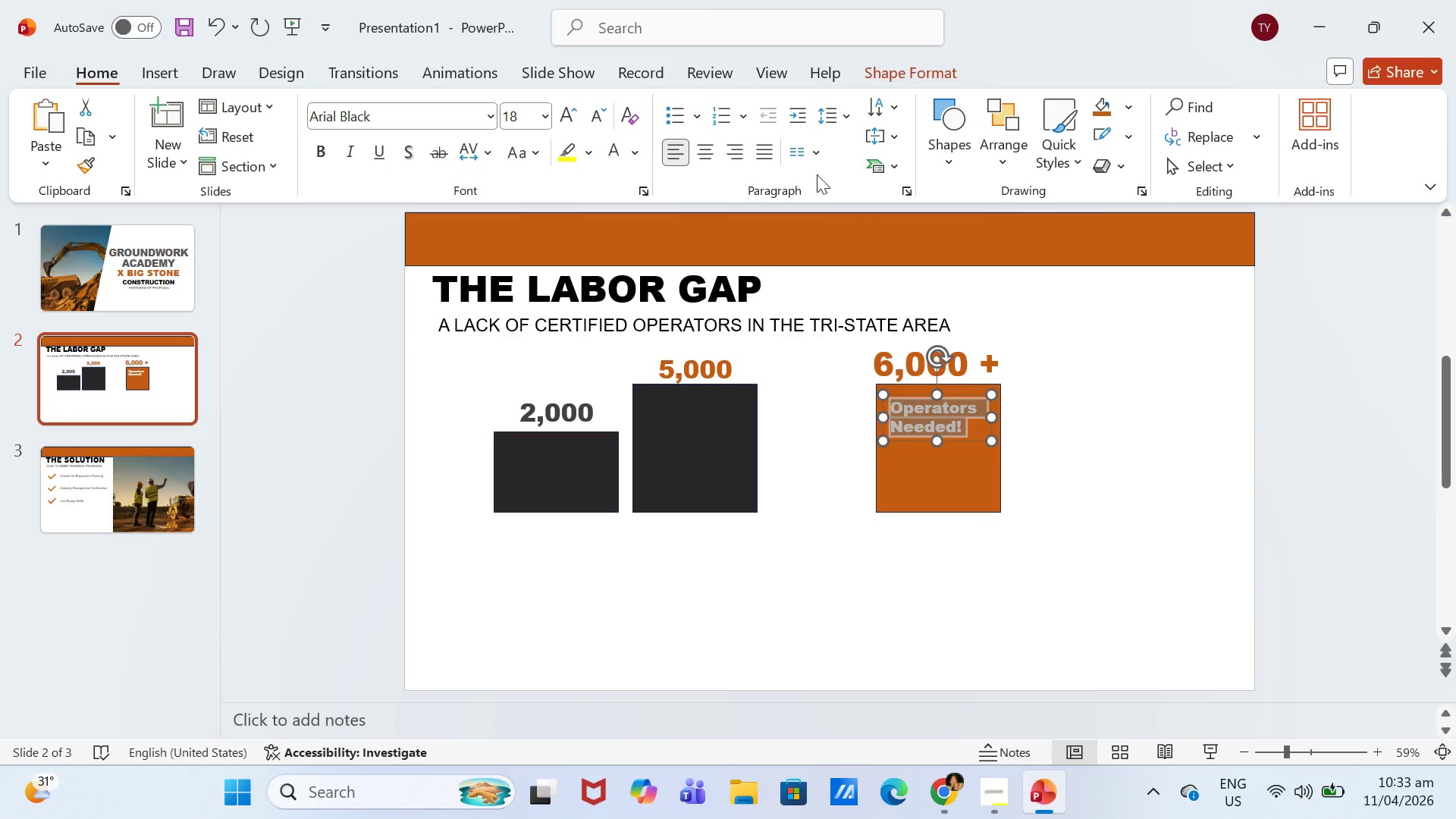 
left_click([701, 149])
 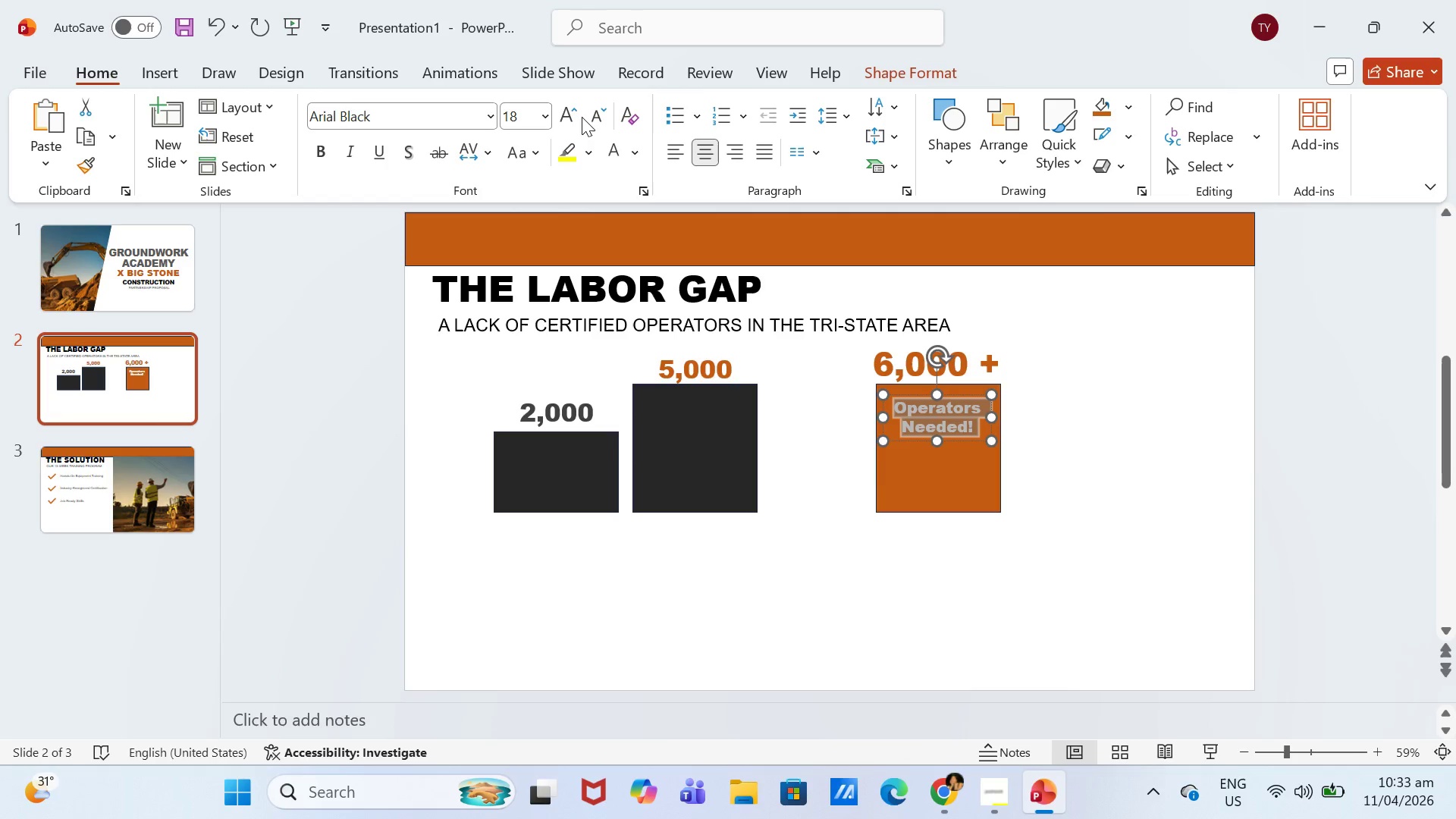 
double_click([585, 118])
 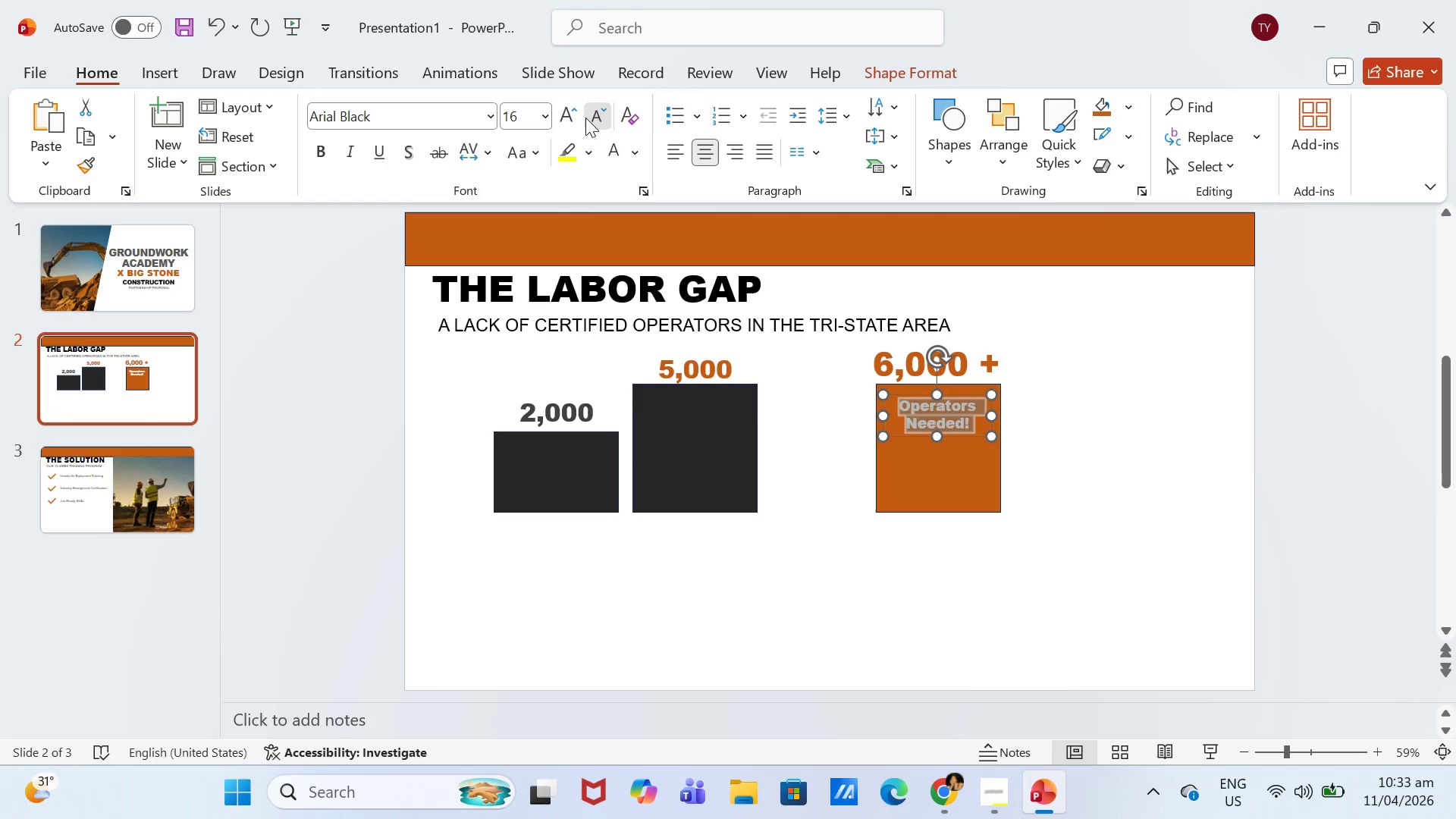 
triple_click([585, 118])
 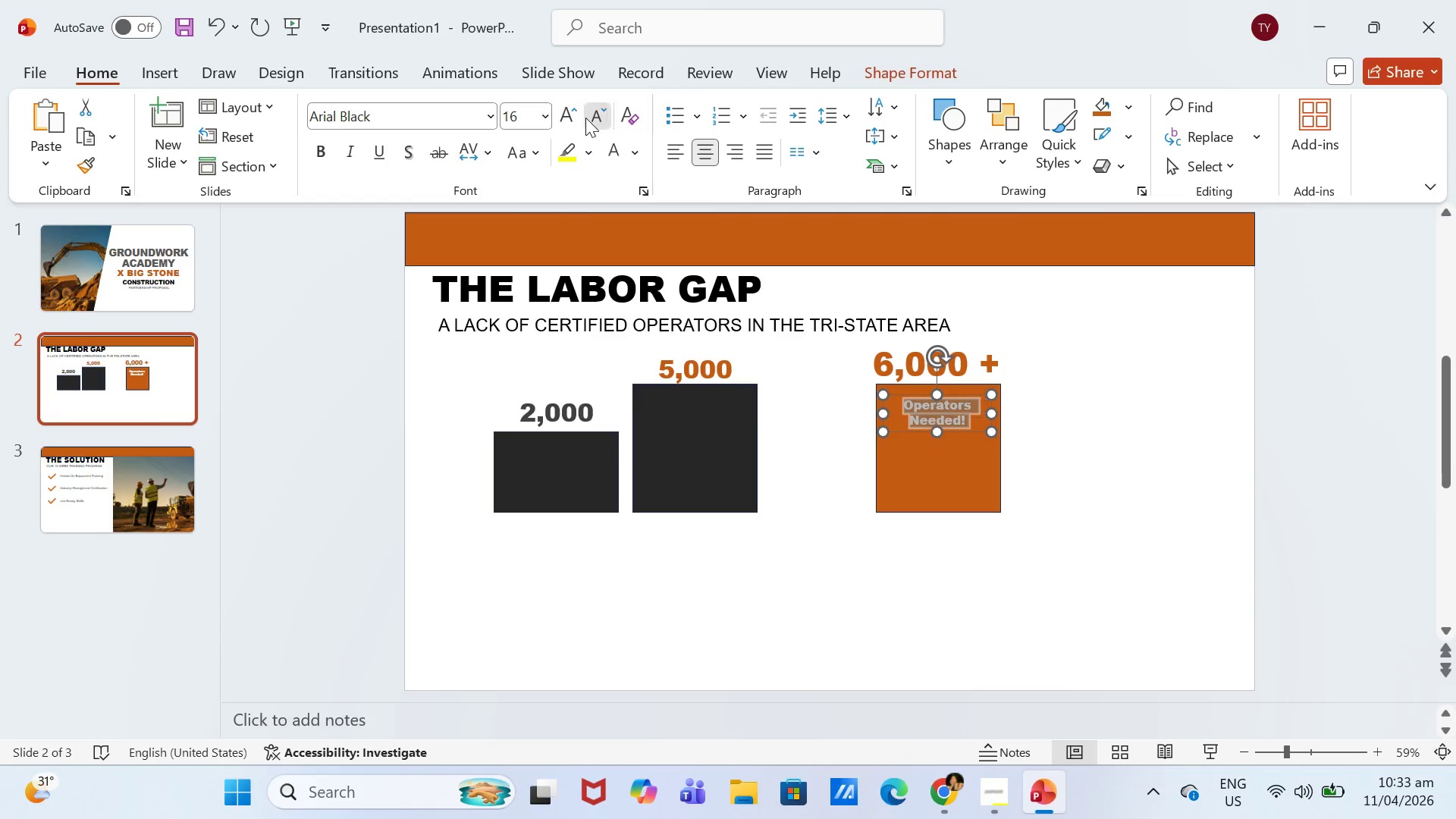 
triple_click([585, 118])
 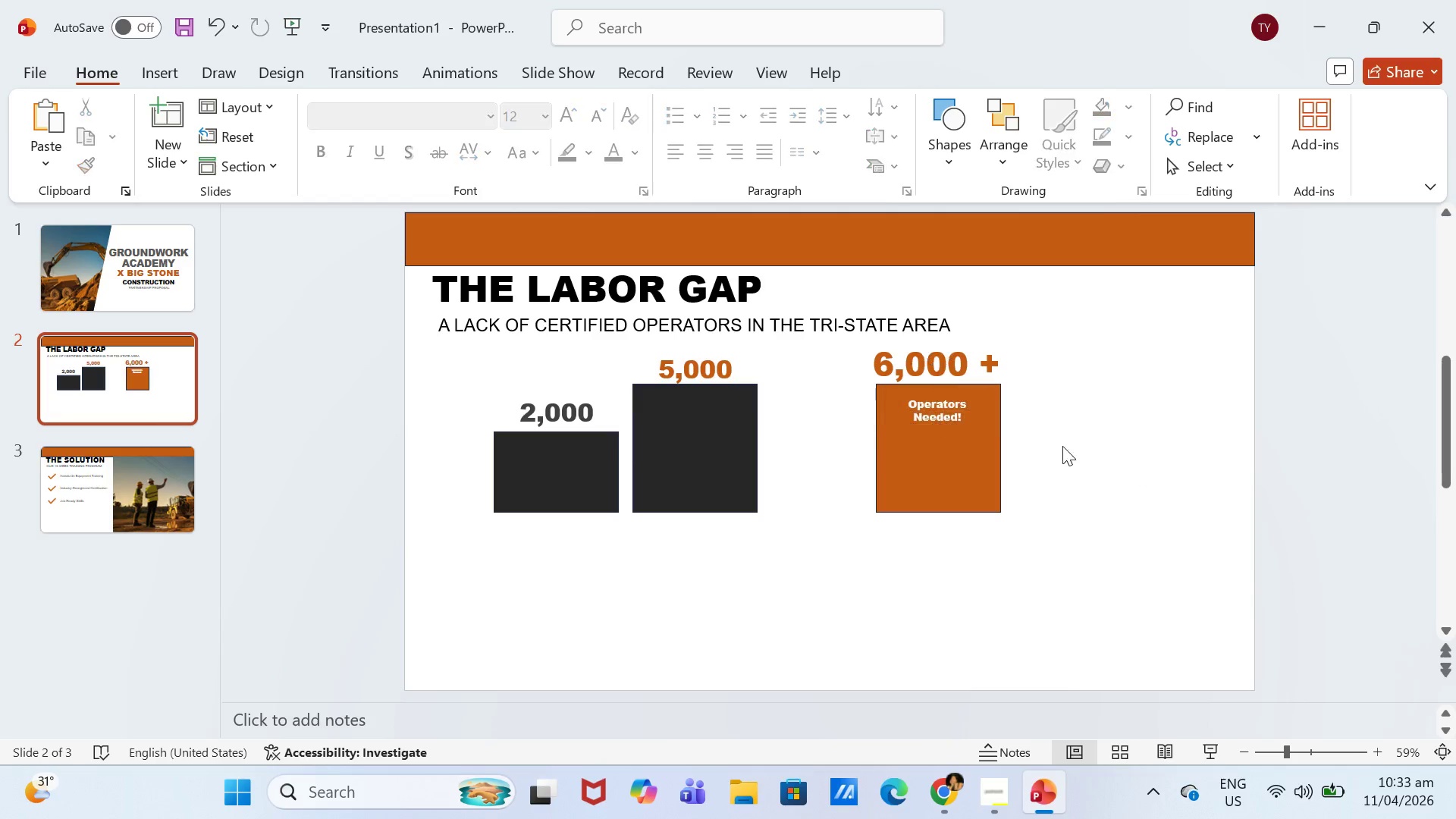 
double_click([934, 396])
 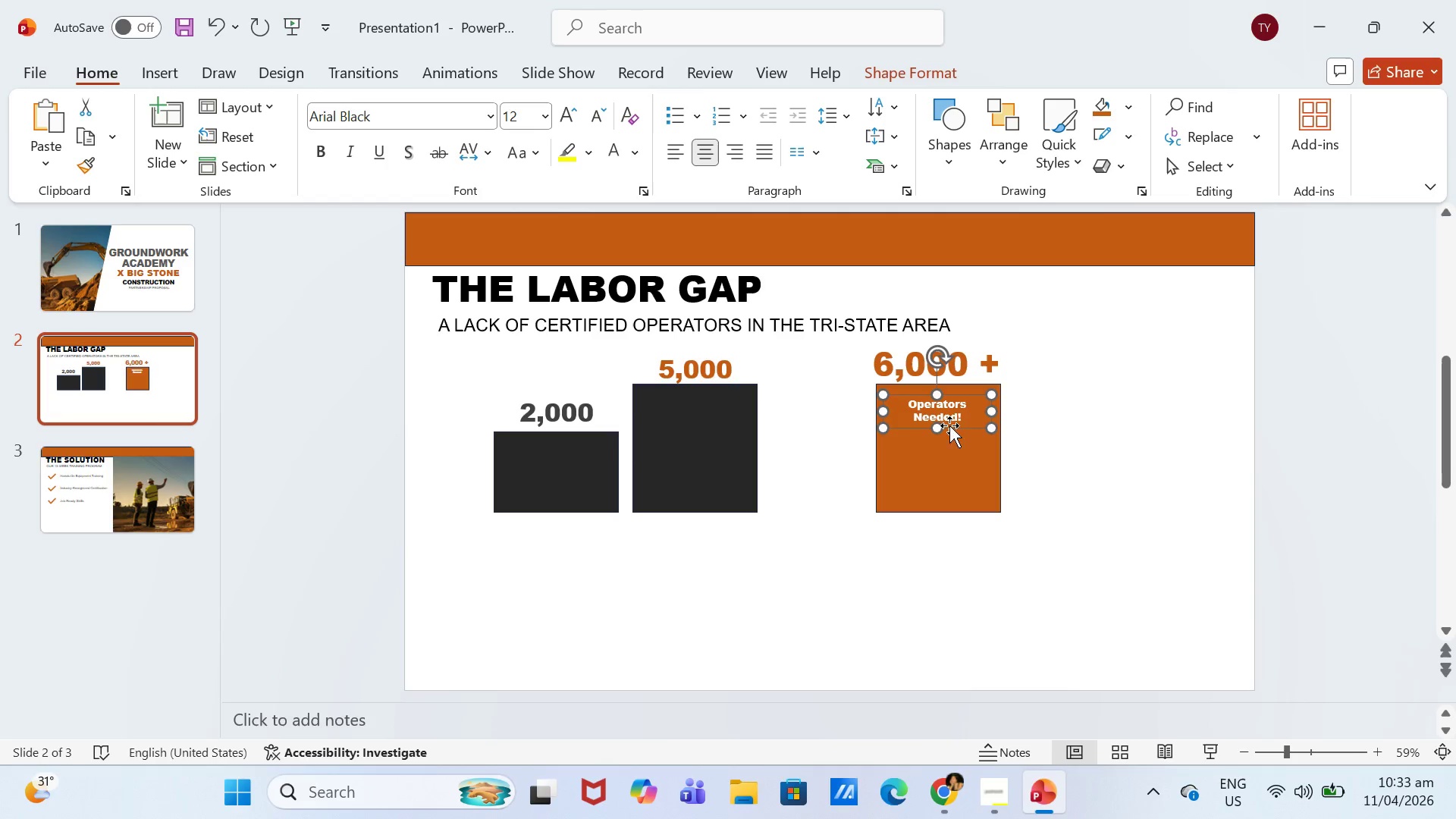 
left_click_drag(start_coordinate=[949, 425], to_coordinate=[952, 419])
 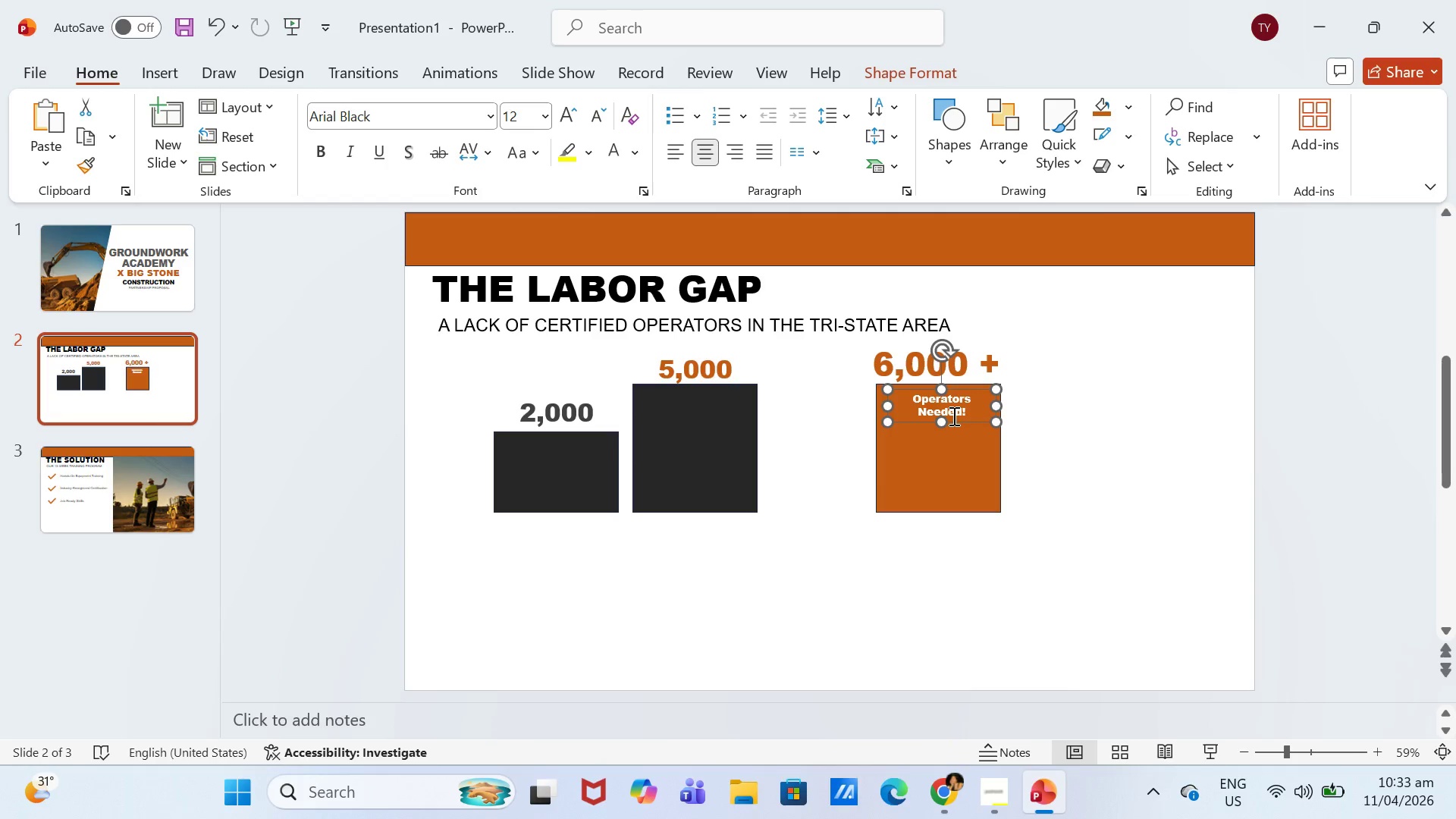 
double_click([952, 416])
 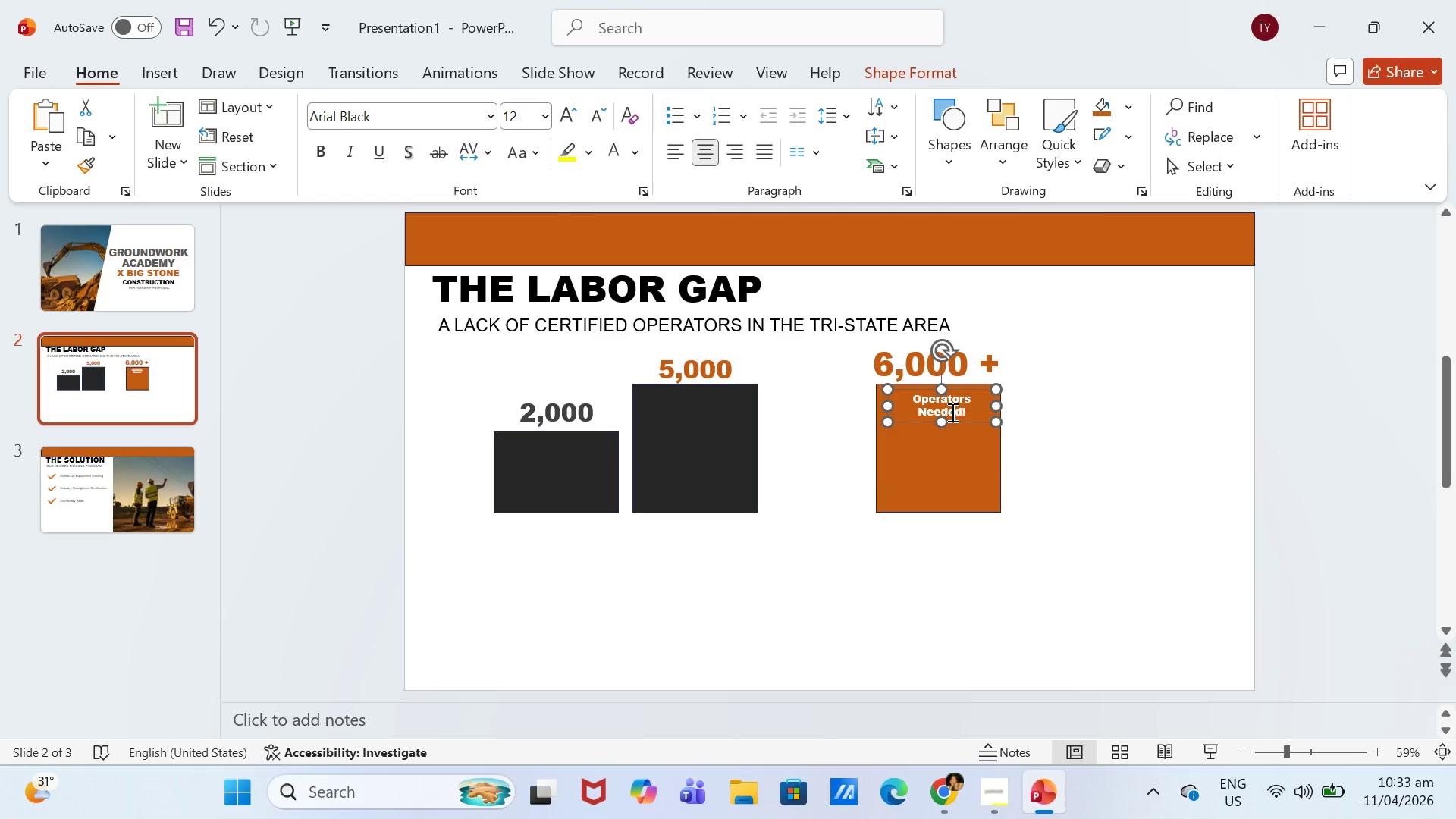 
left_click_drag(start_coordinate=[951, 412], to_coordinate=[935, 403])
 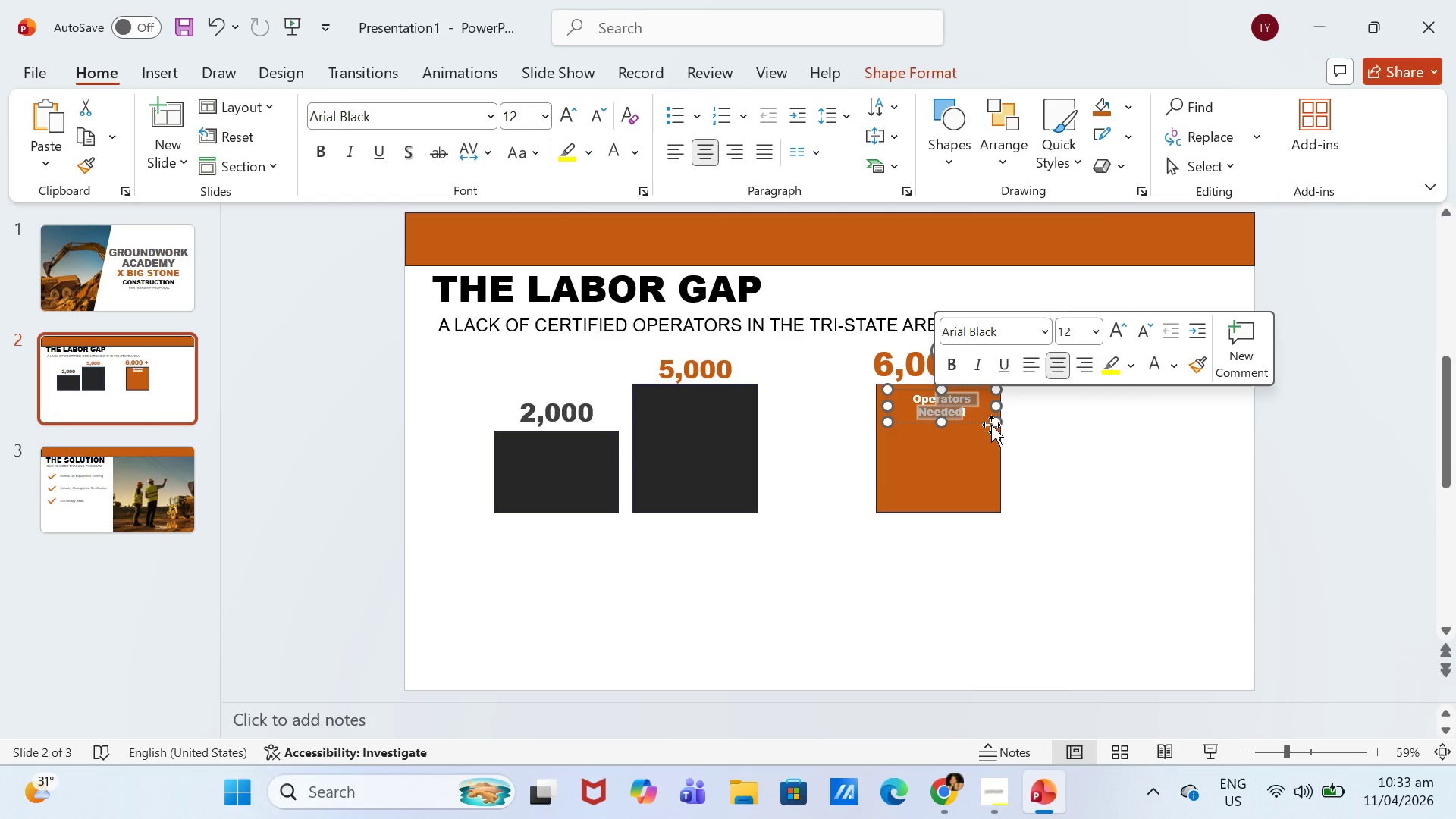 
left_click([997, 428])
 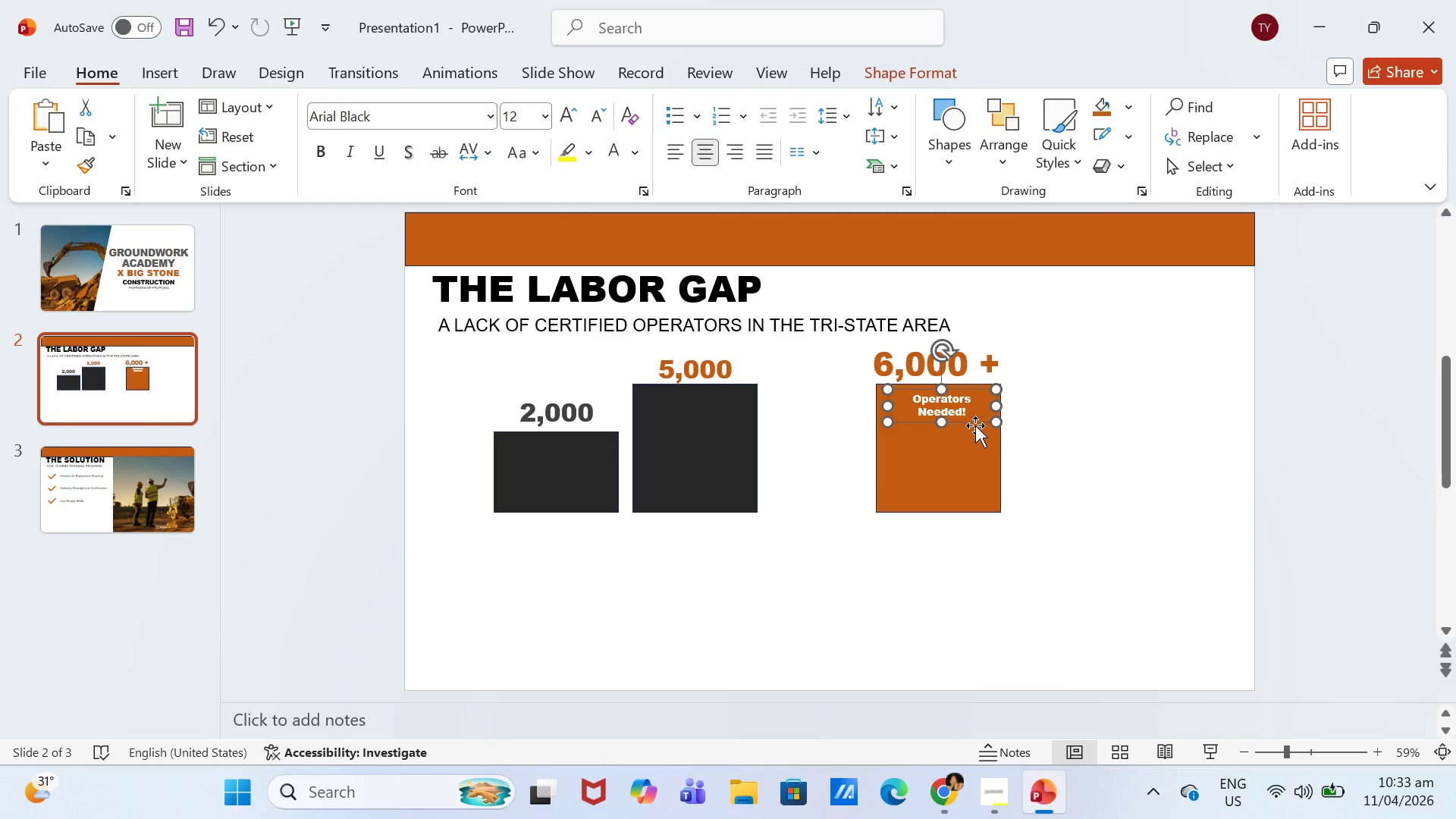 
left_click([977, 413])
 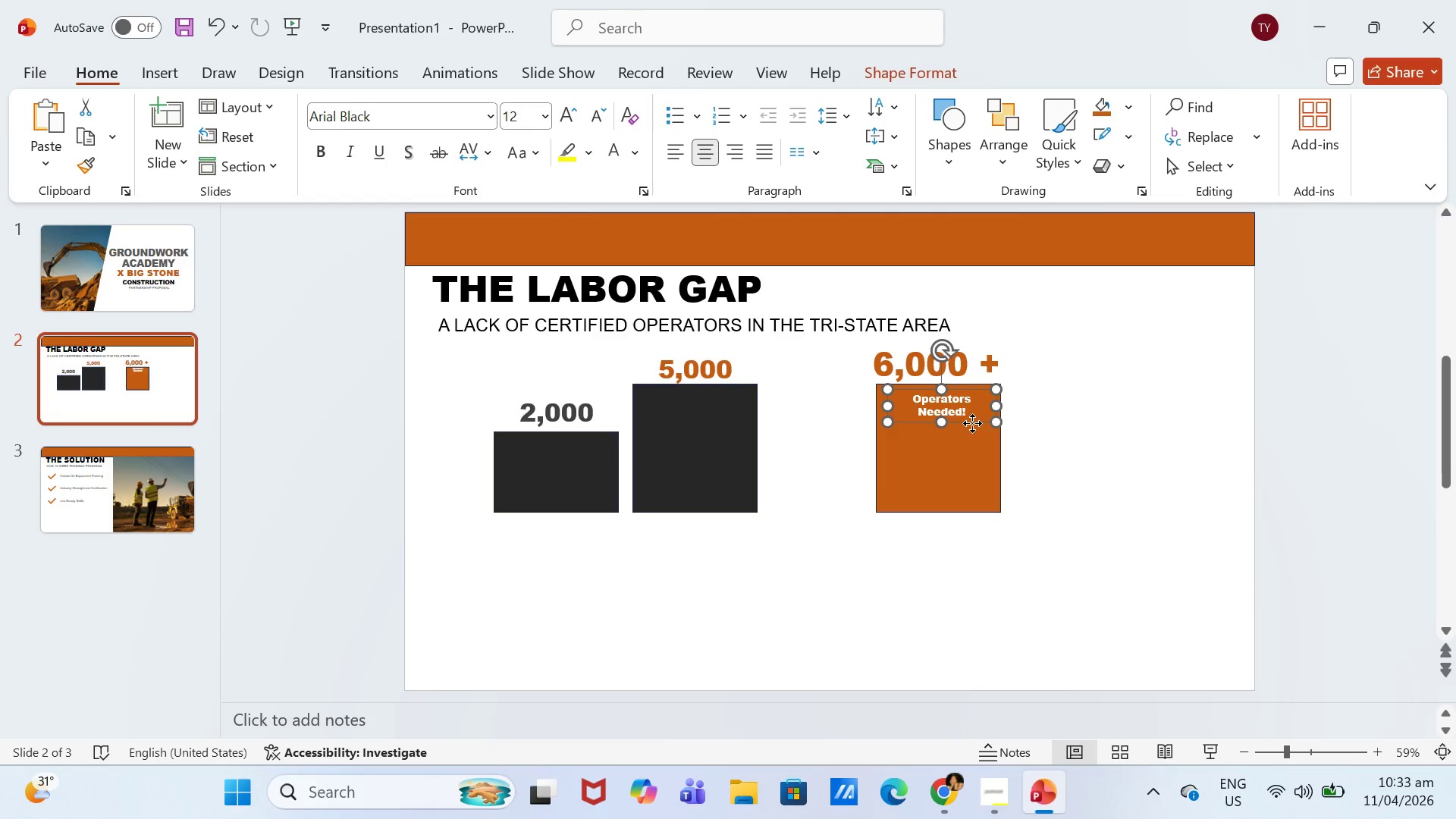 
left_click_drag(start_coordinate=[972, 423], to_coordinate=[965, 418])
 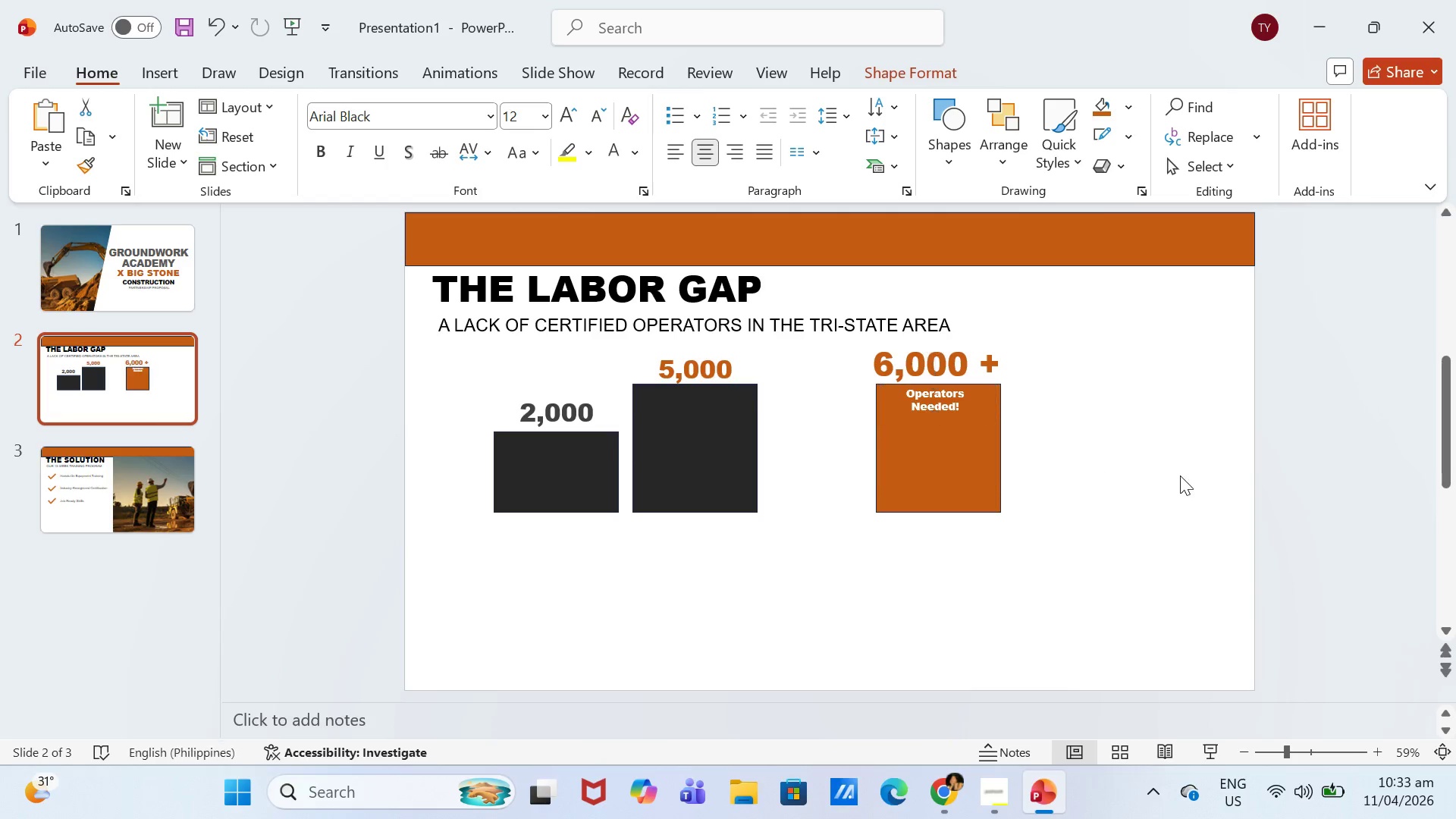 
left_click([1180, 475])
 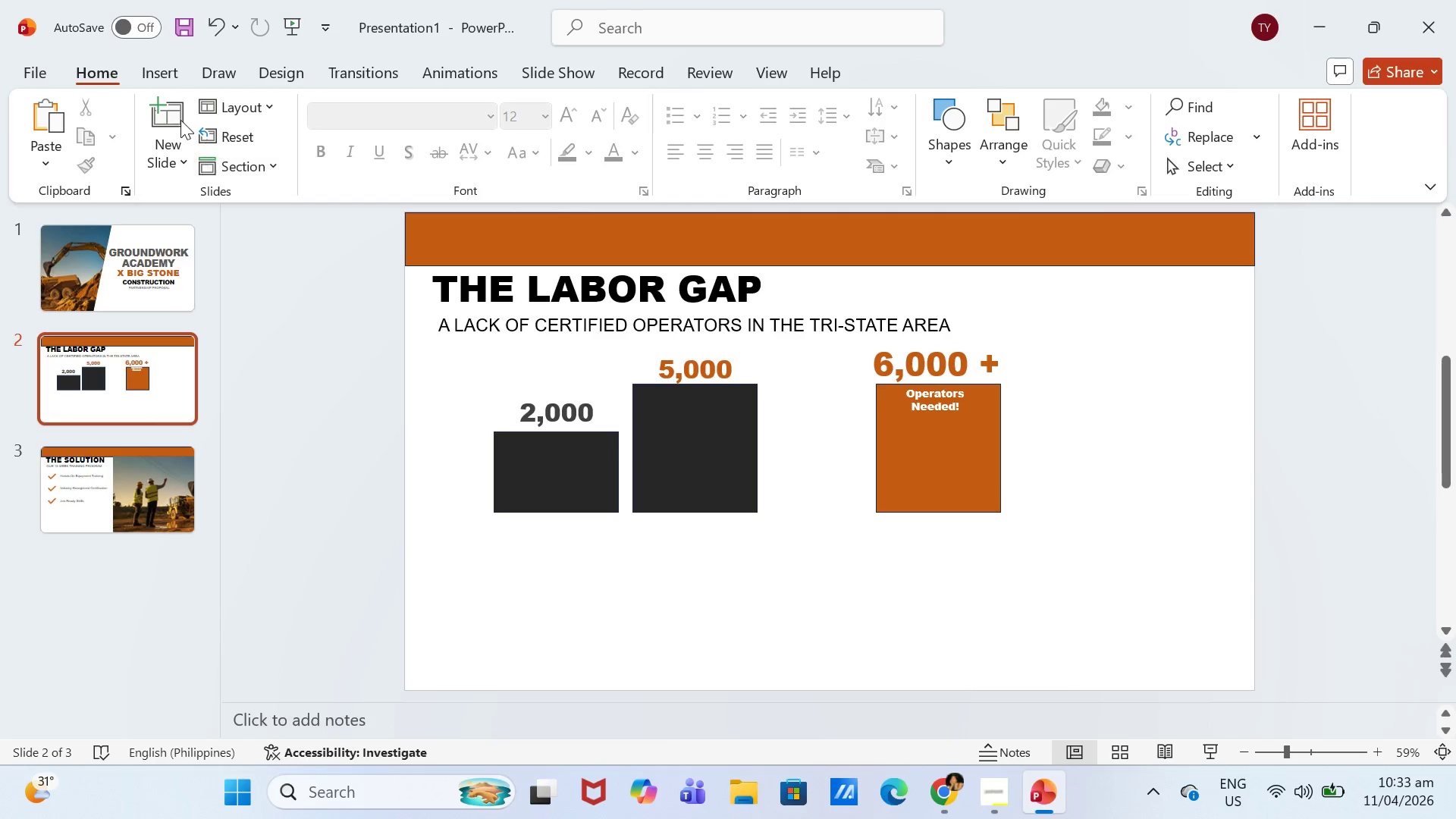 
left_click([174, 61])
 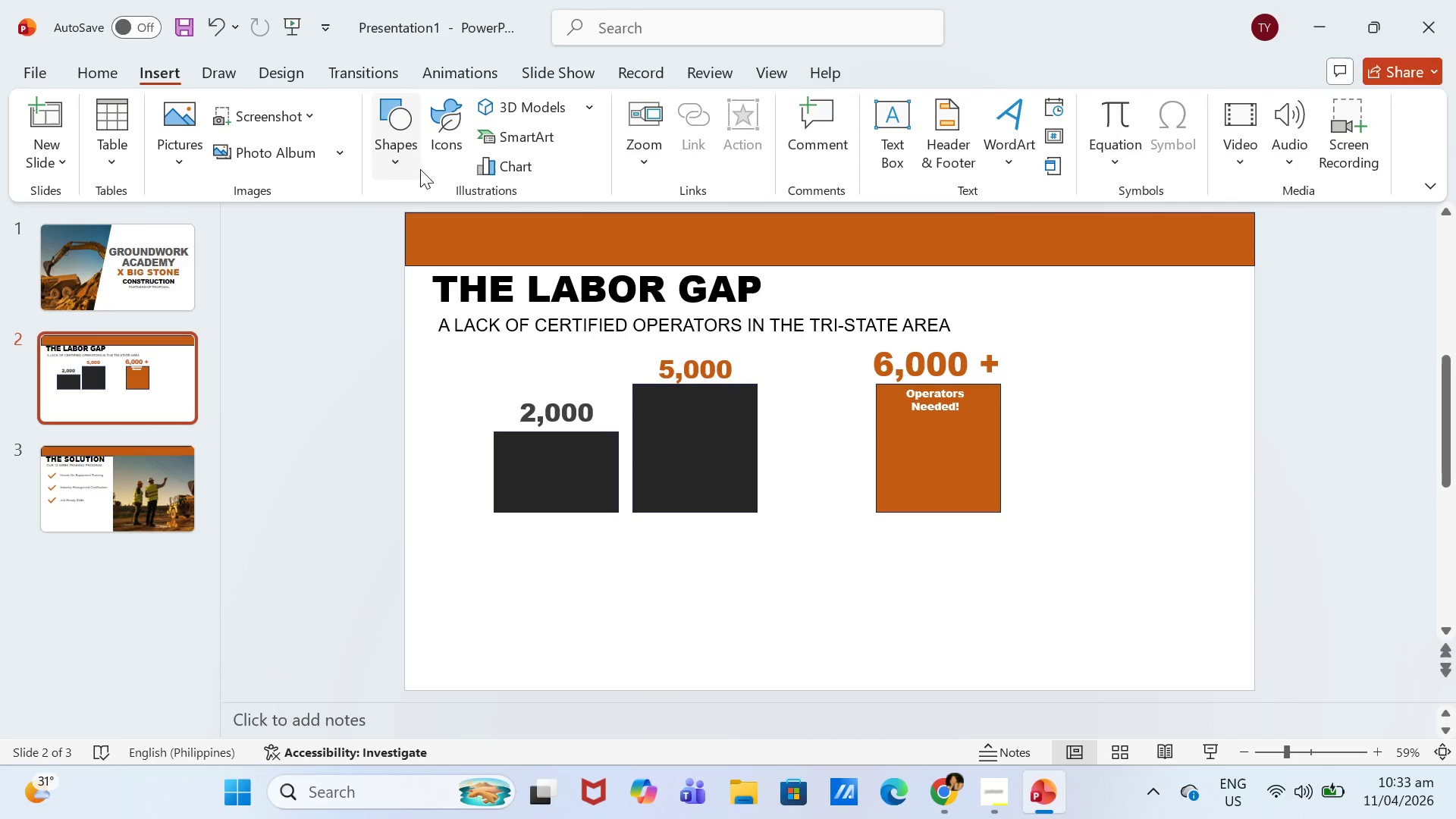 
left_click([433, 173])
 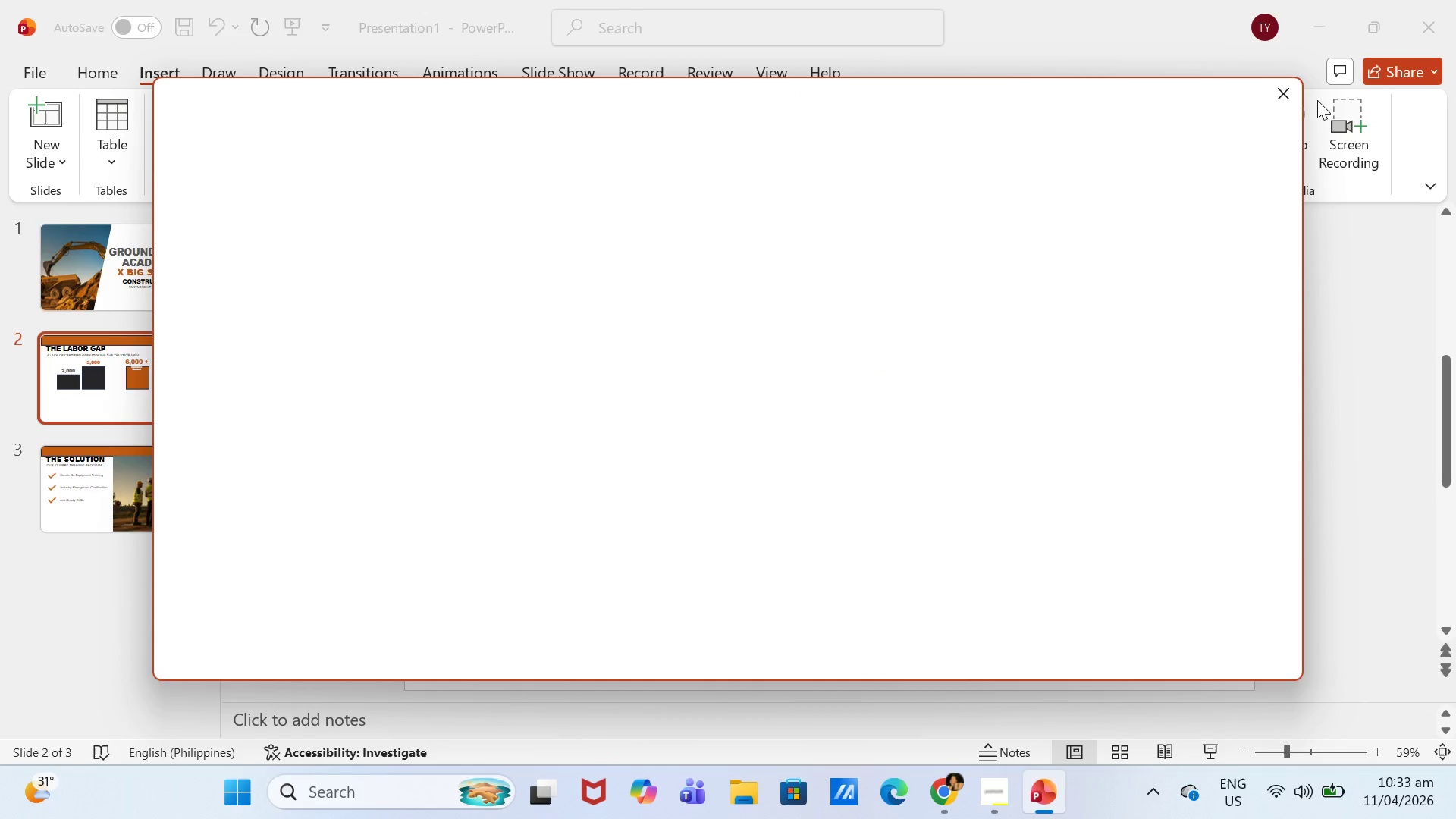 
left_click([1283, 94])
 